 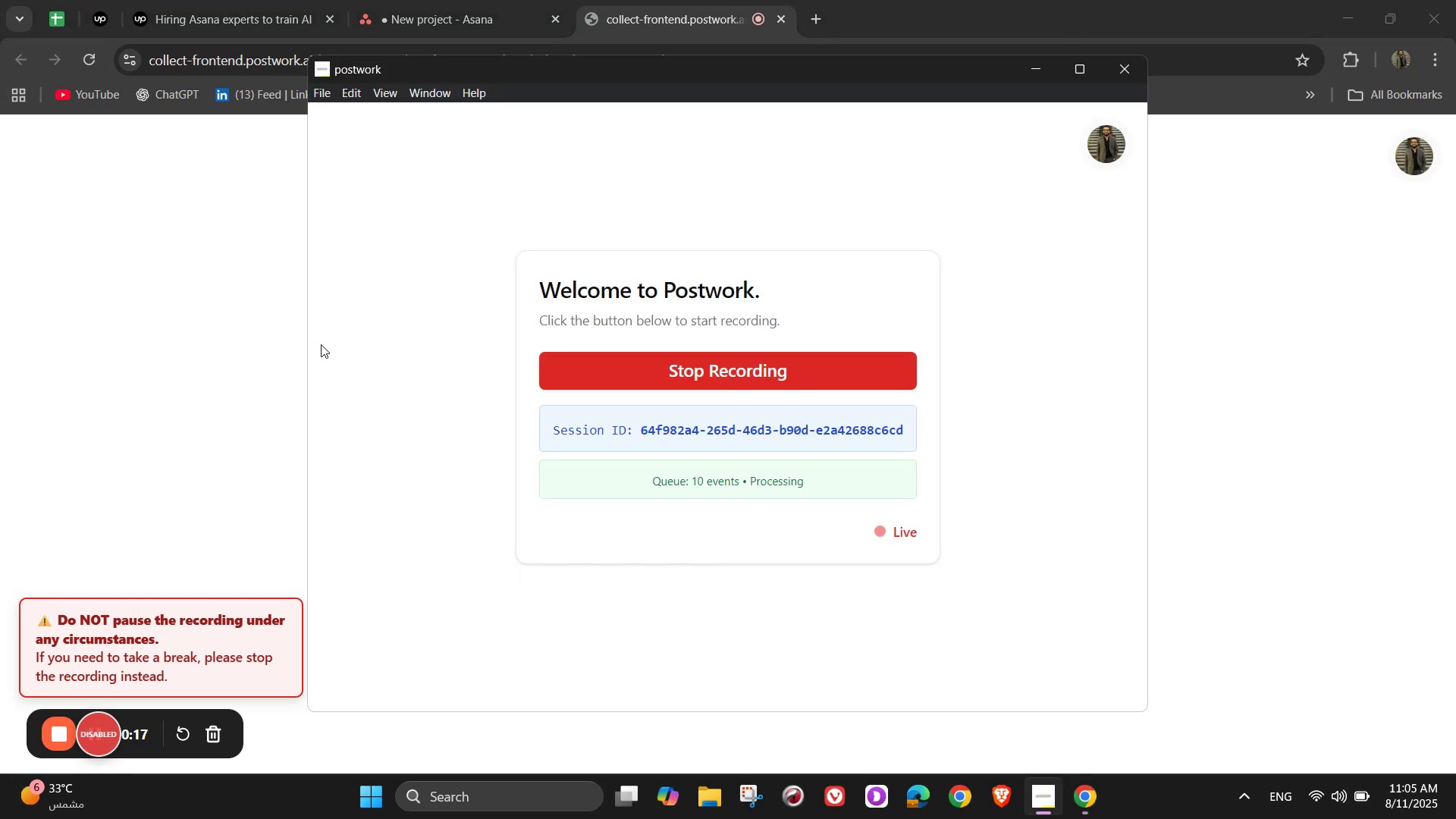 
left_click([284, 332])
 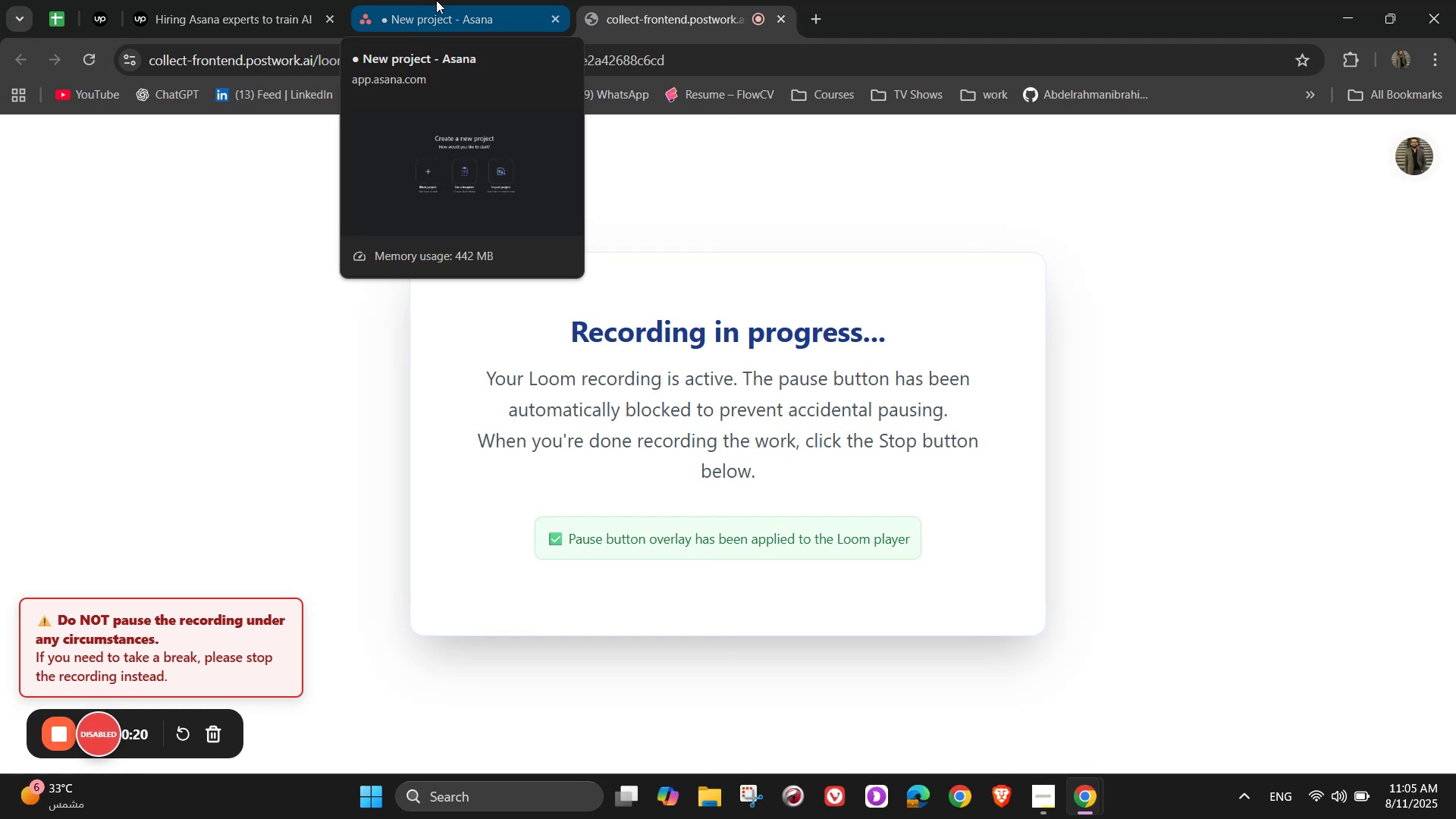 
left_click([436, 0])
 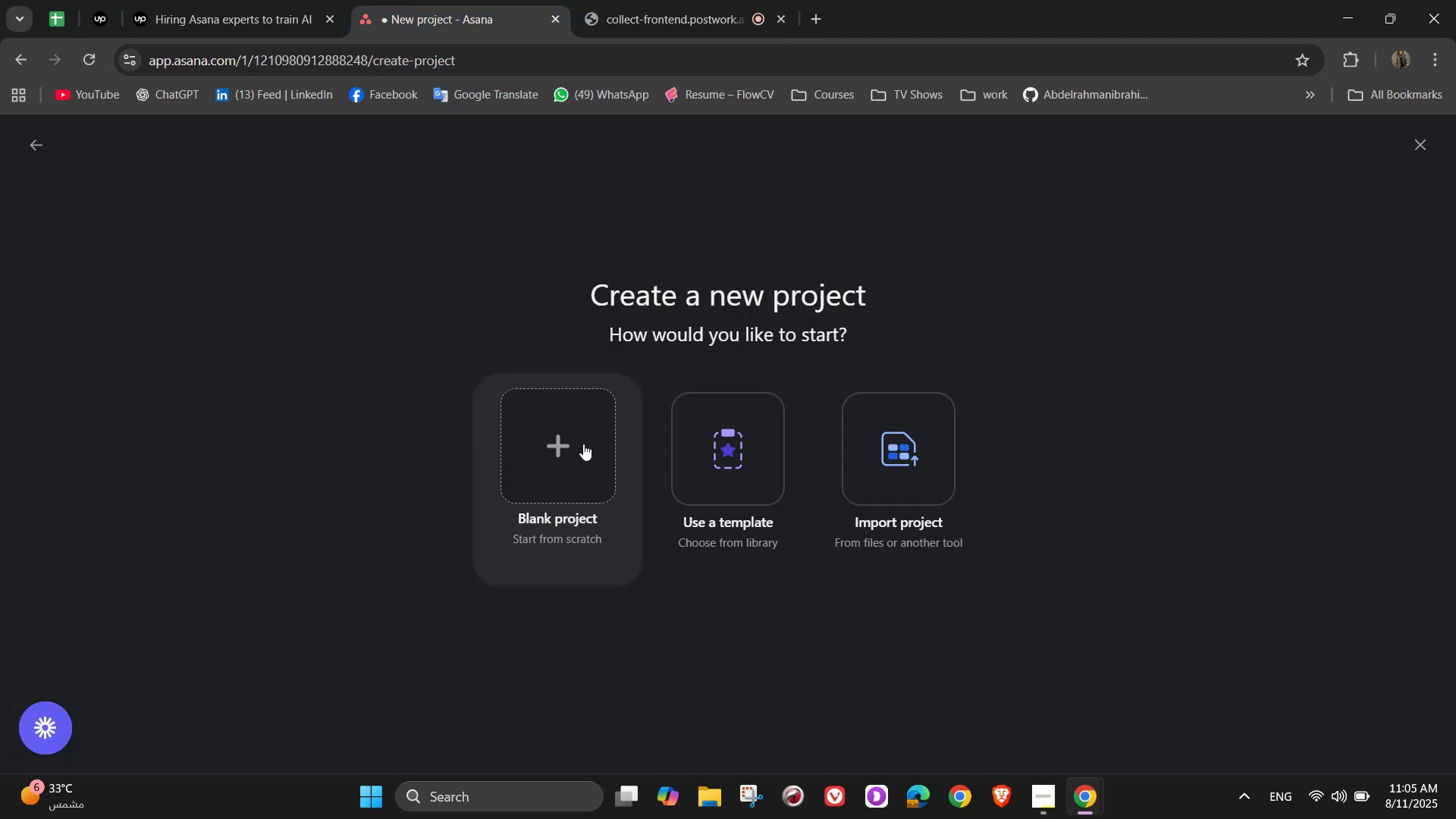 
left_click([579, 457])
 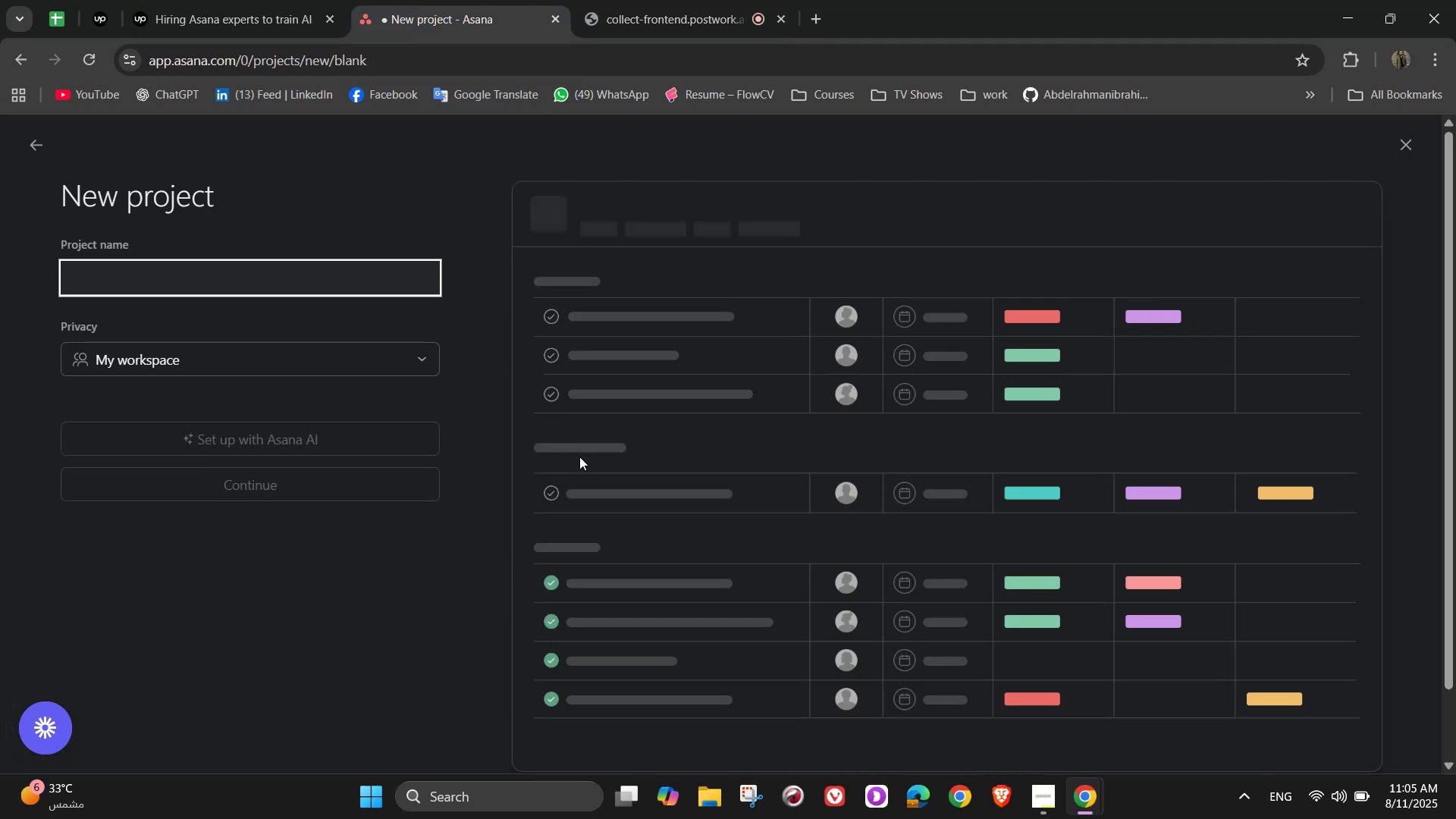 
wait(6.01)
 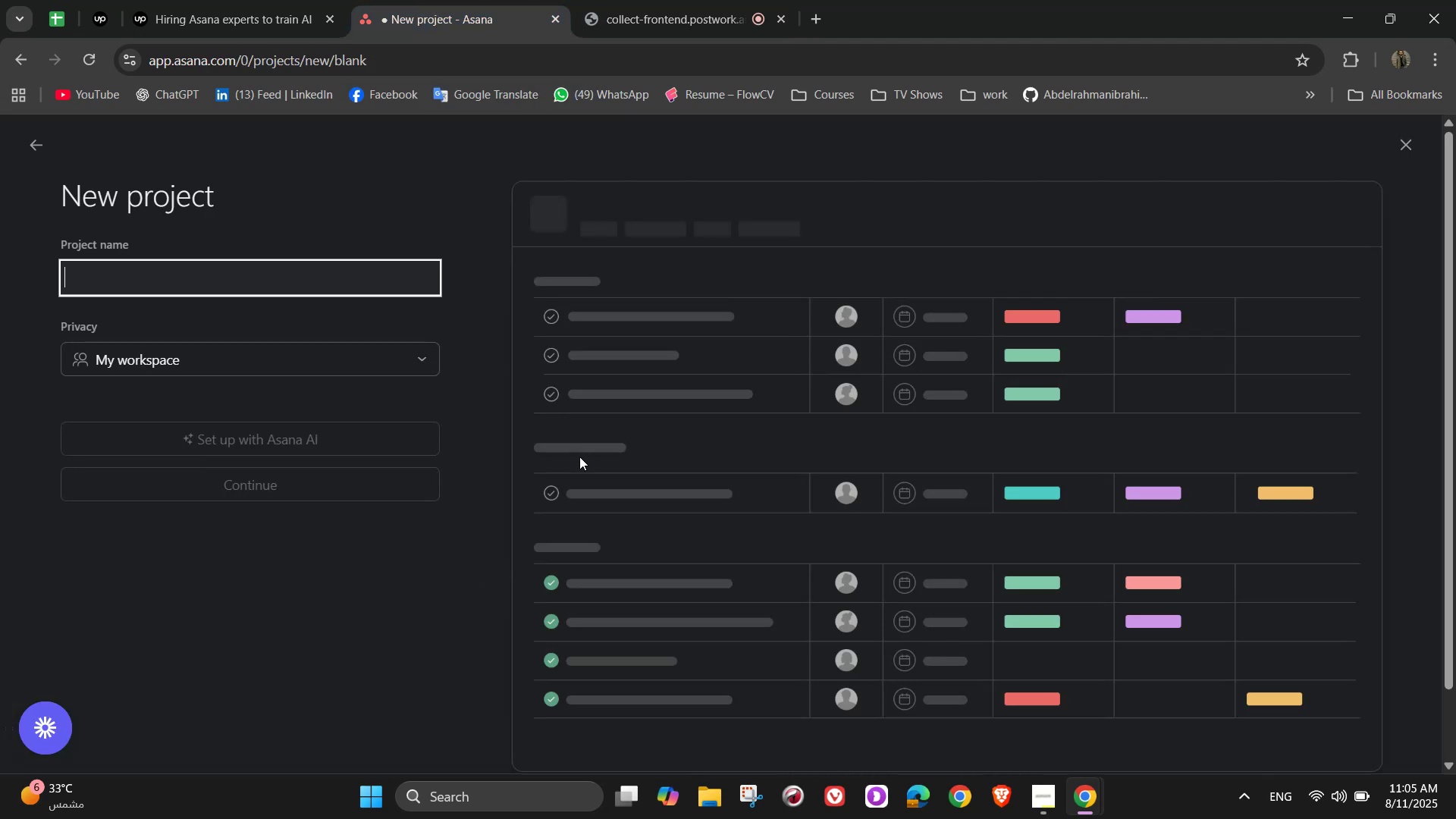 
left_click([400, 274])
 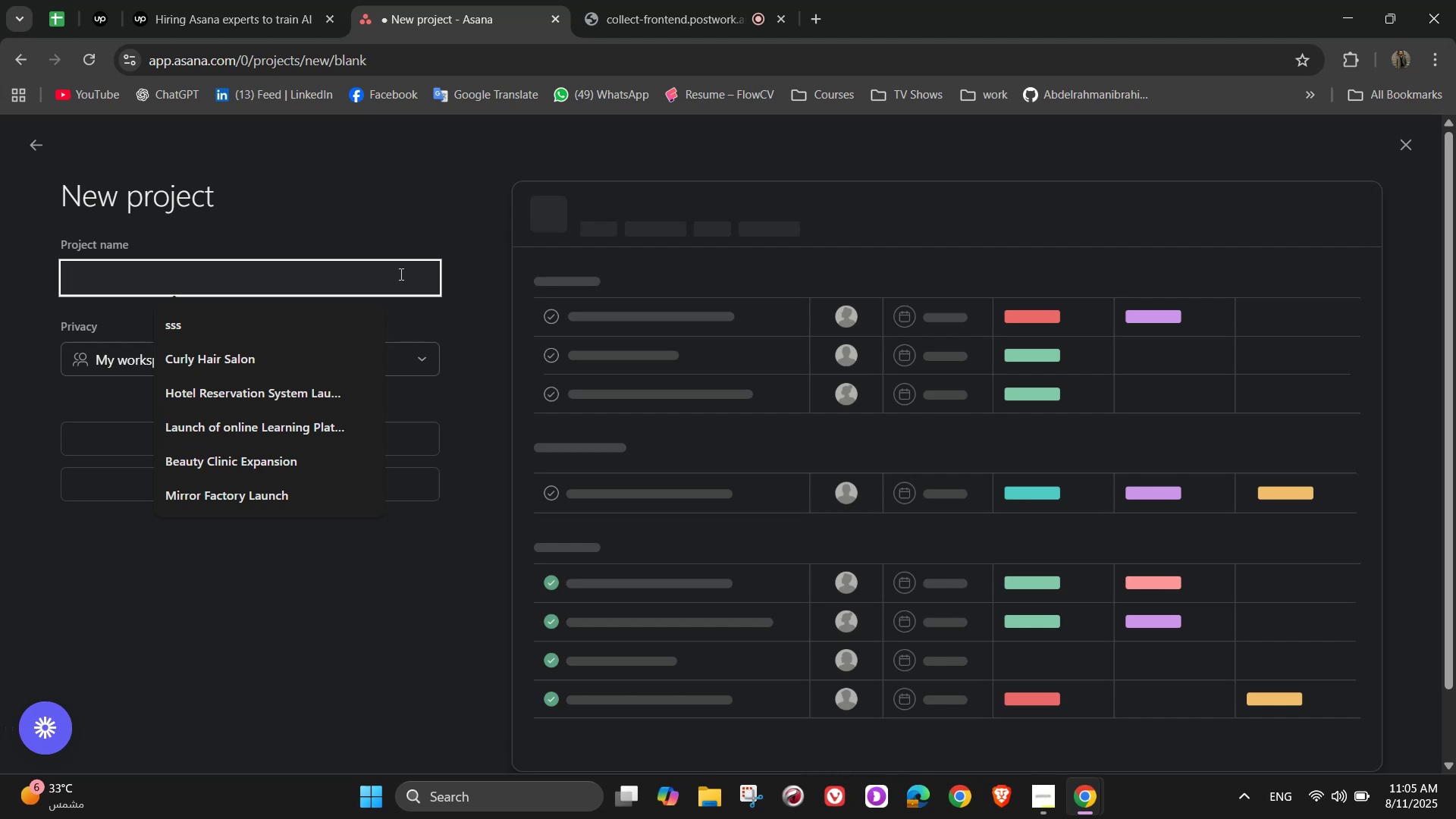 
type(AutoMaster-Automotive)
 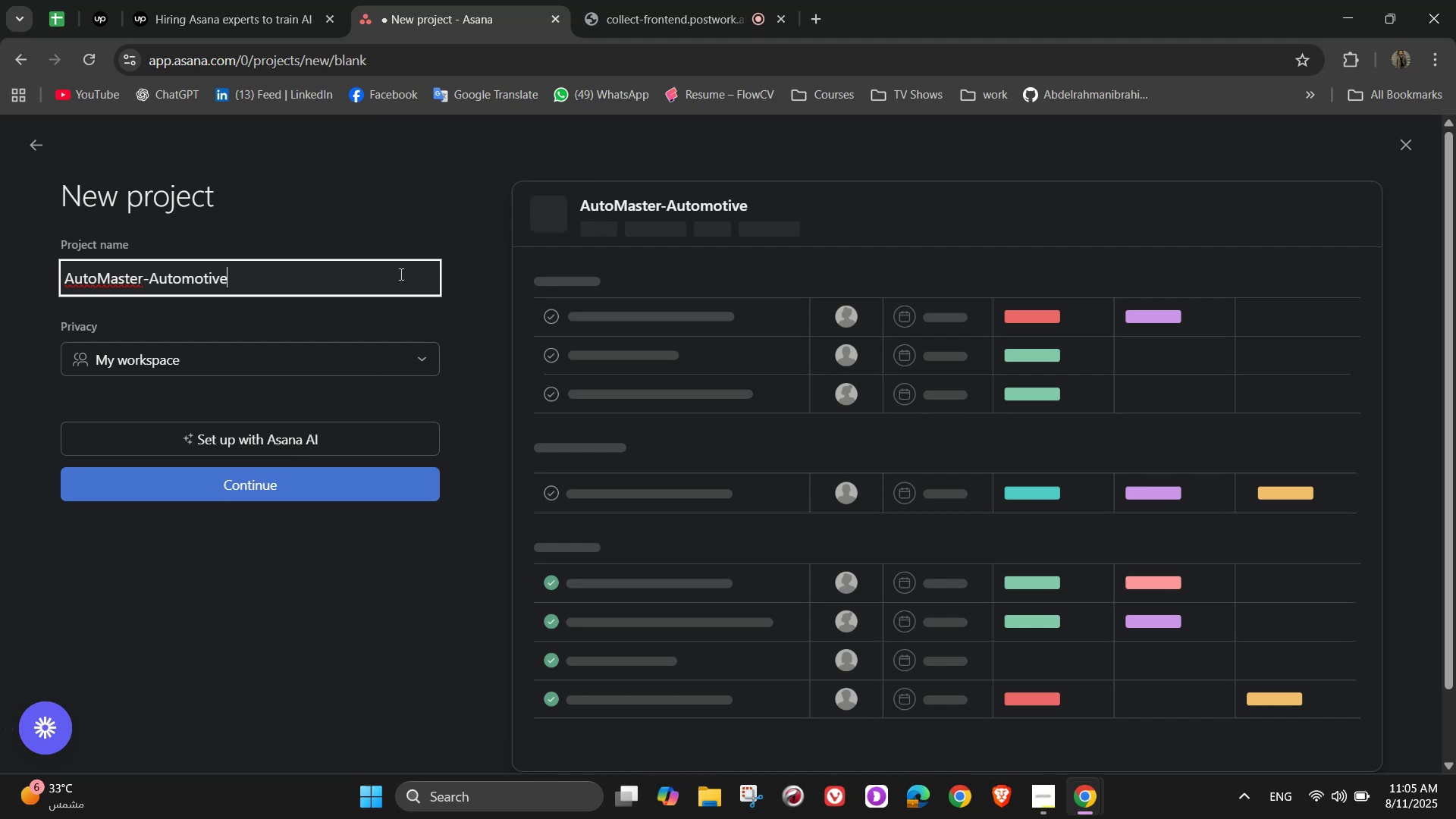 
wait(9.68)
 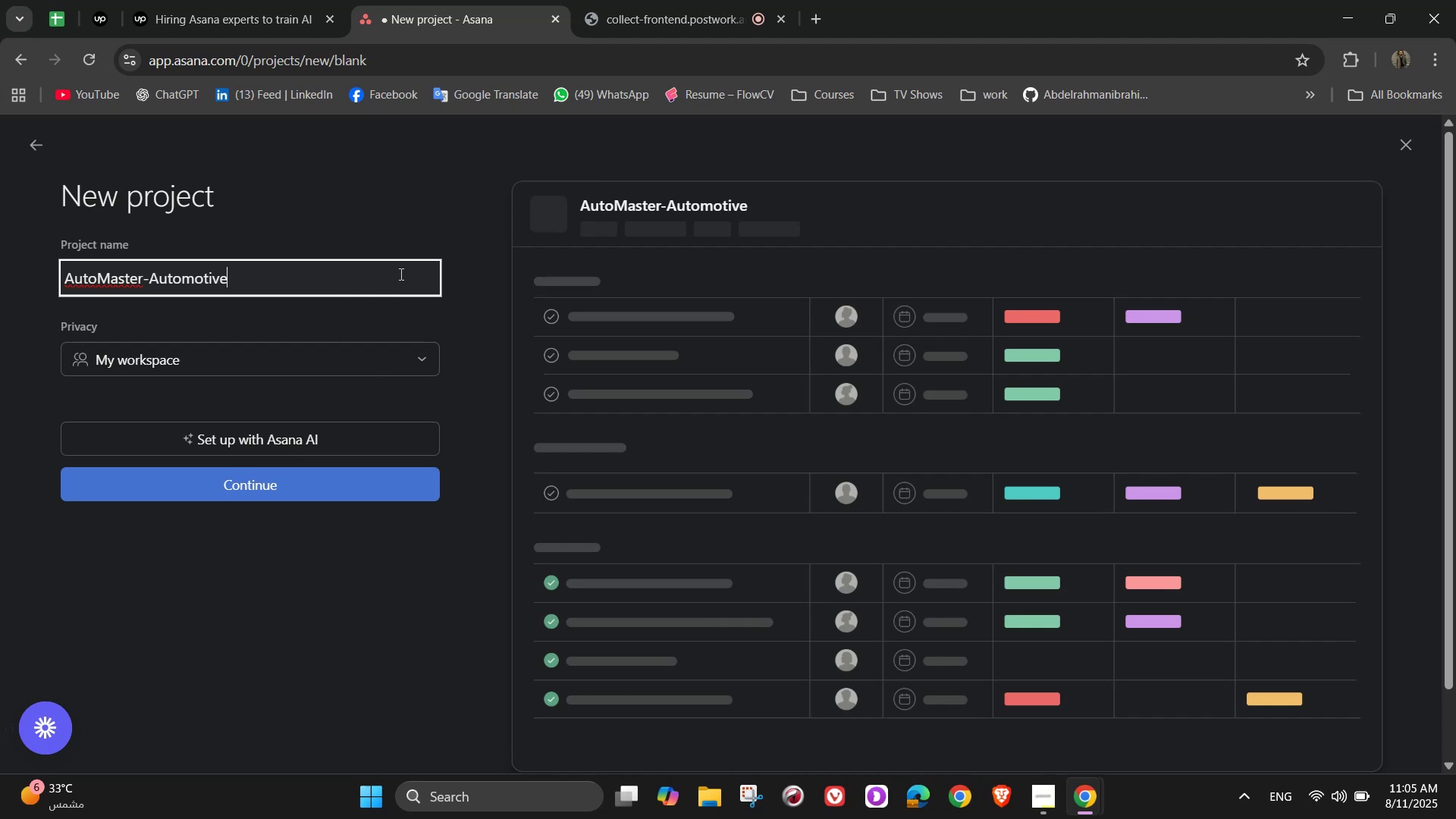 
type( Workshop)
 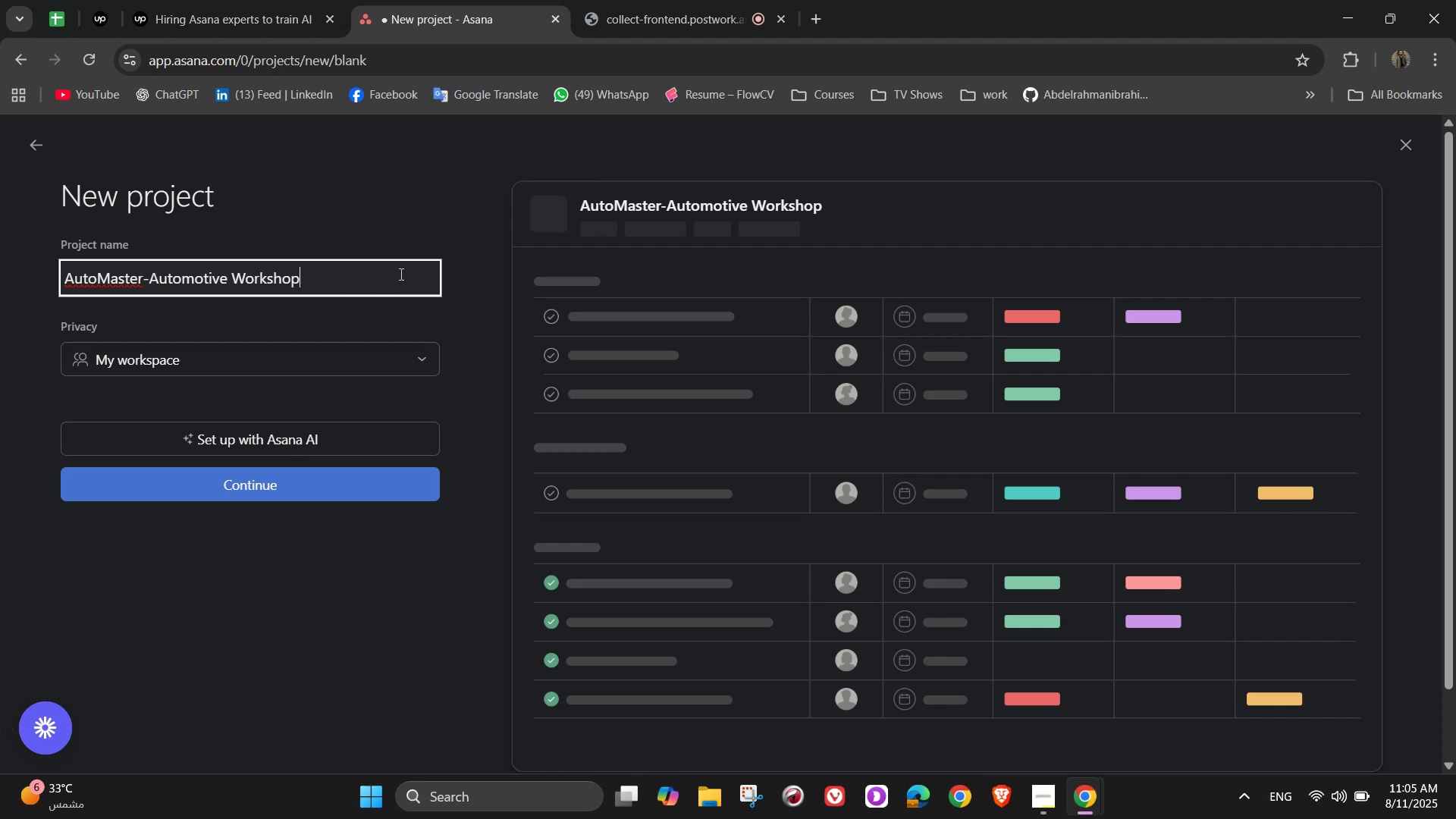 
wait(6.75)
 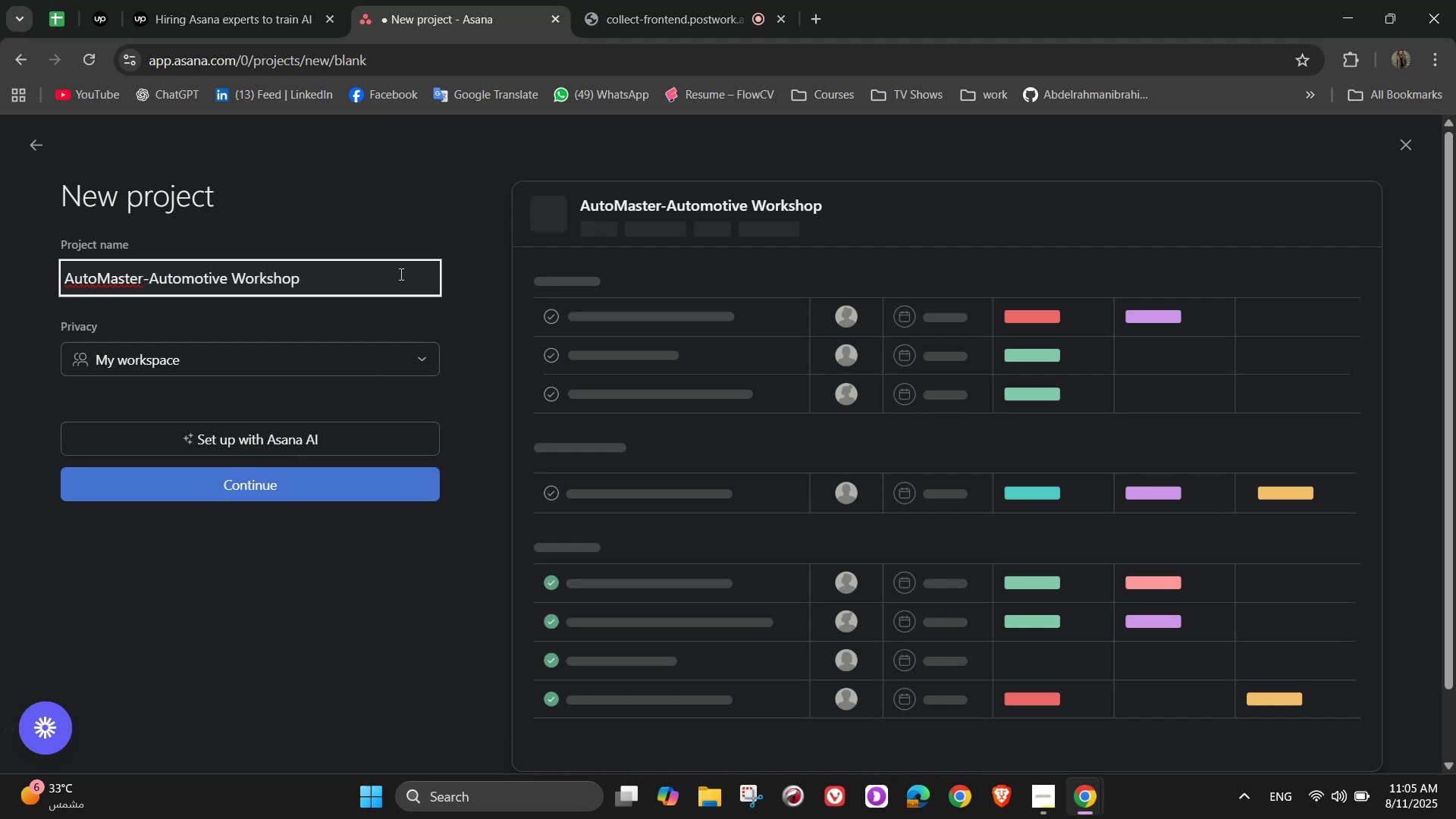 
type( & Service Center)
 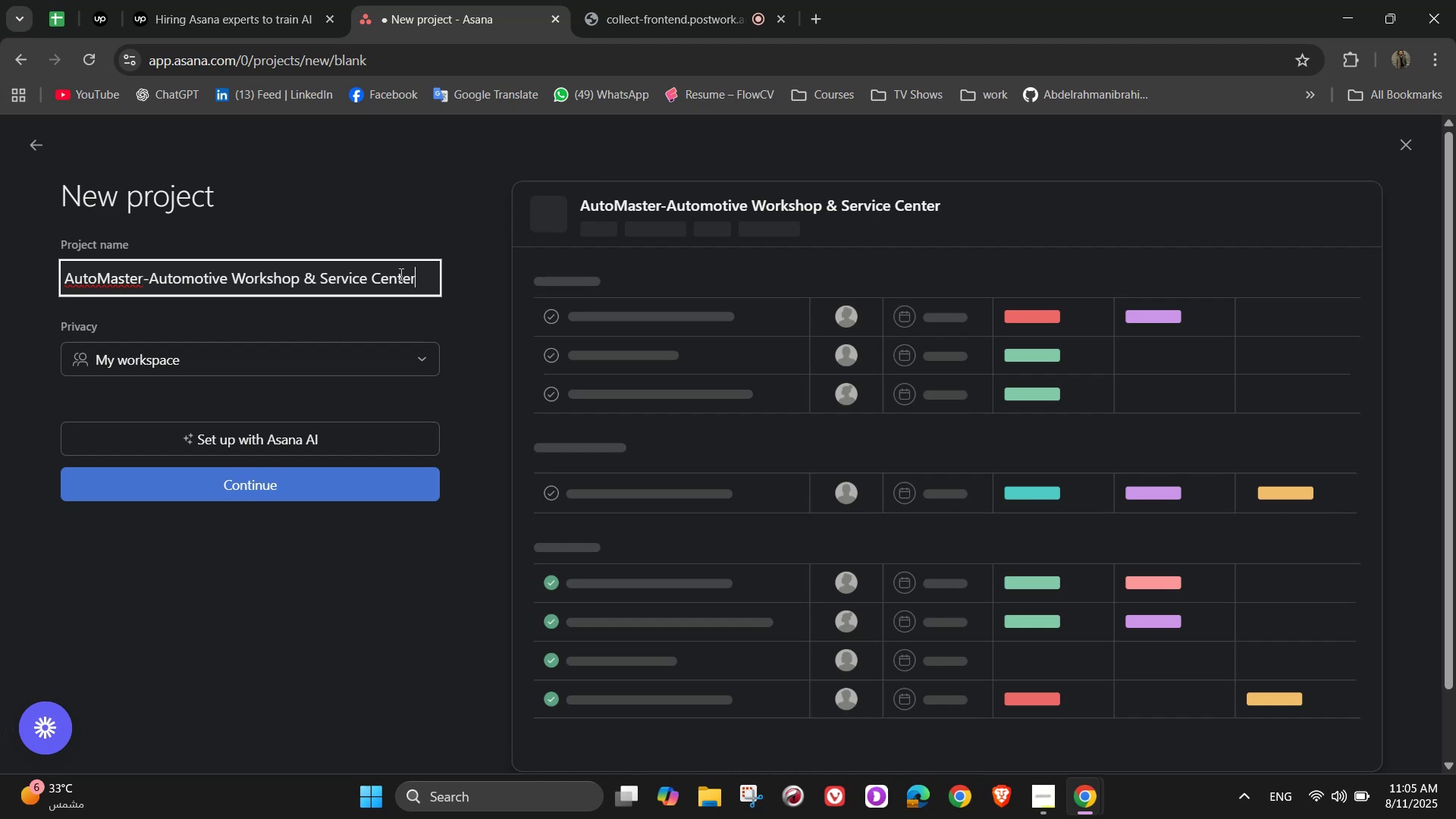 
type( Setup)
 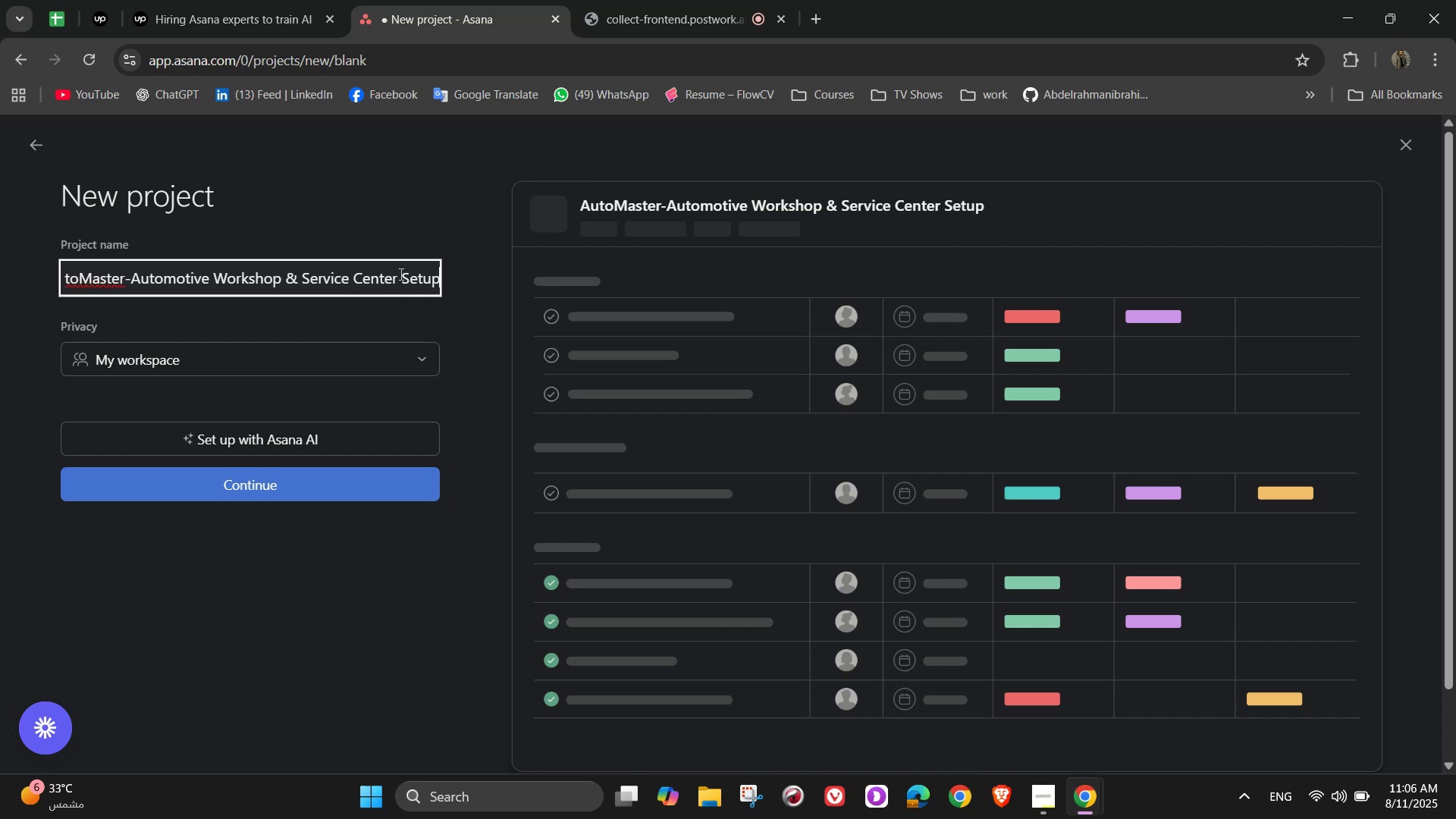 
scroll: coordinate [400, 271], scroll_direction: up, amount: 1.0
 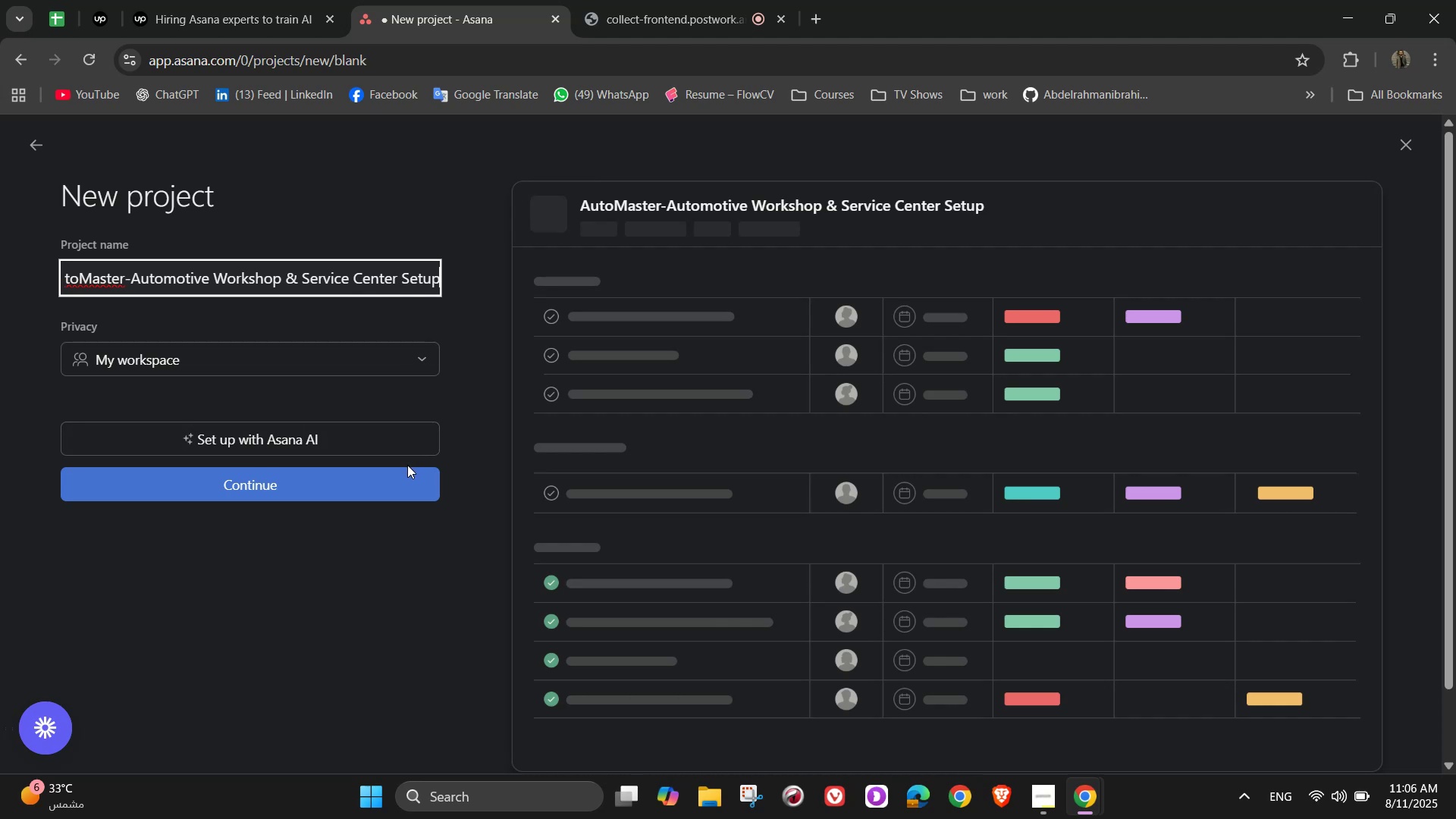 
left_click([407, 481])
 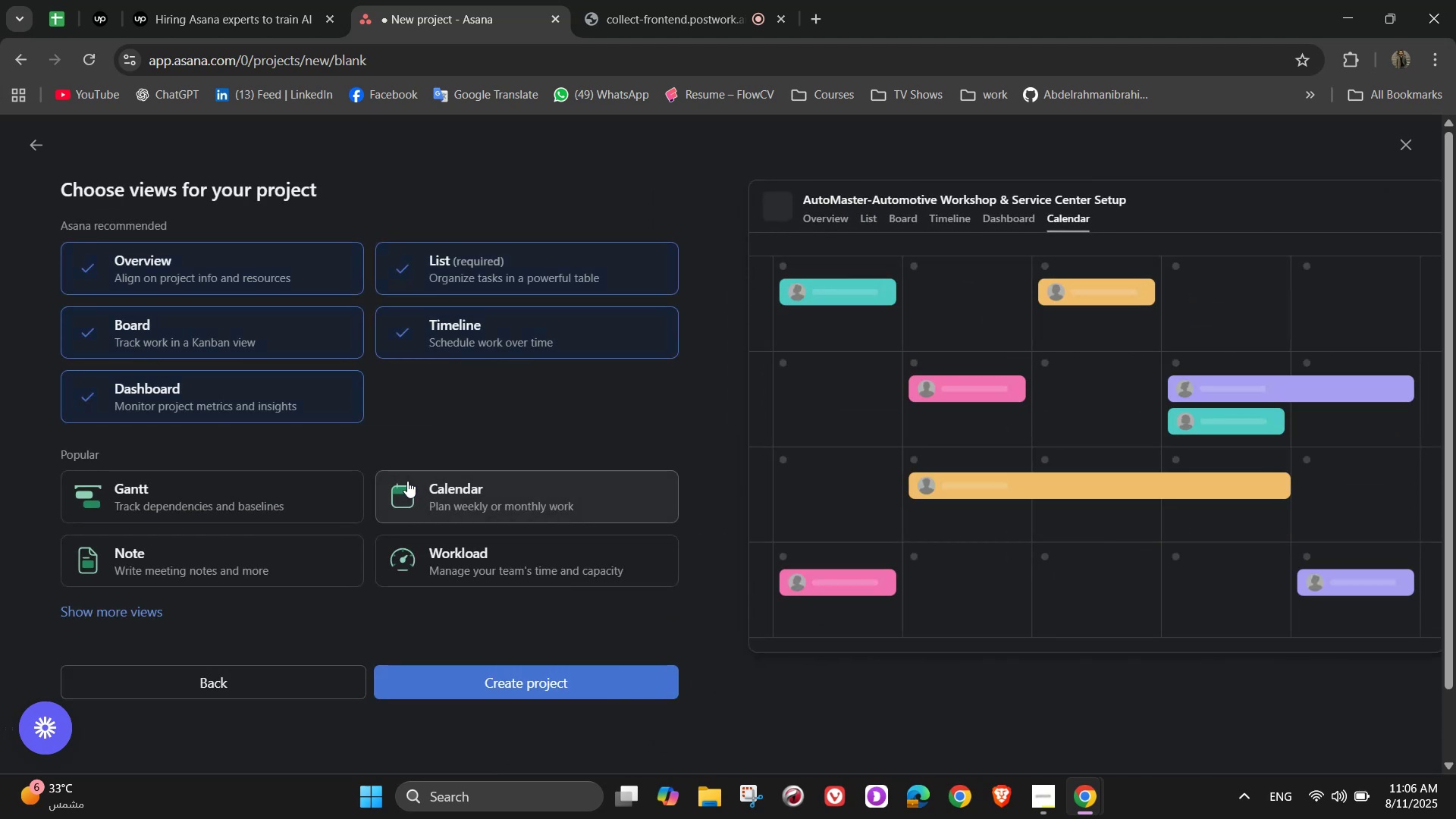 
mouse_move([864, 272])
 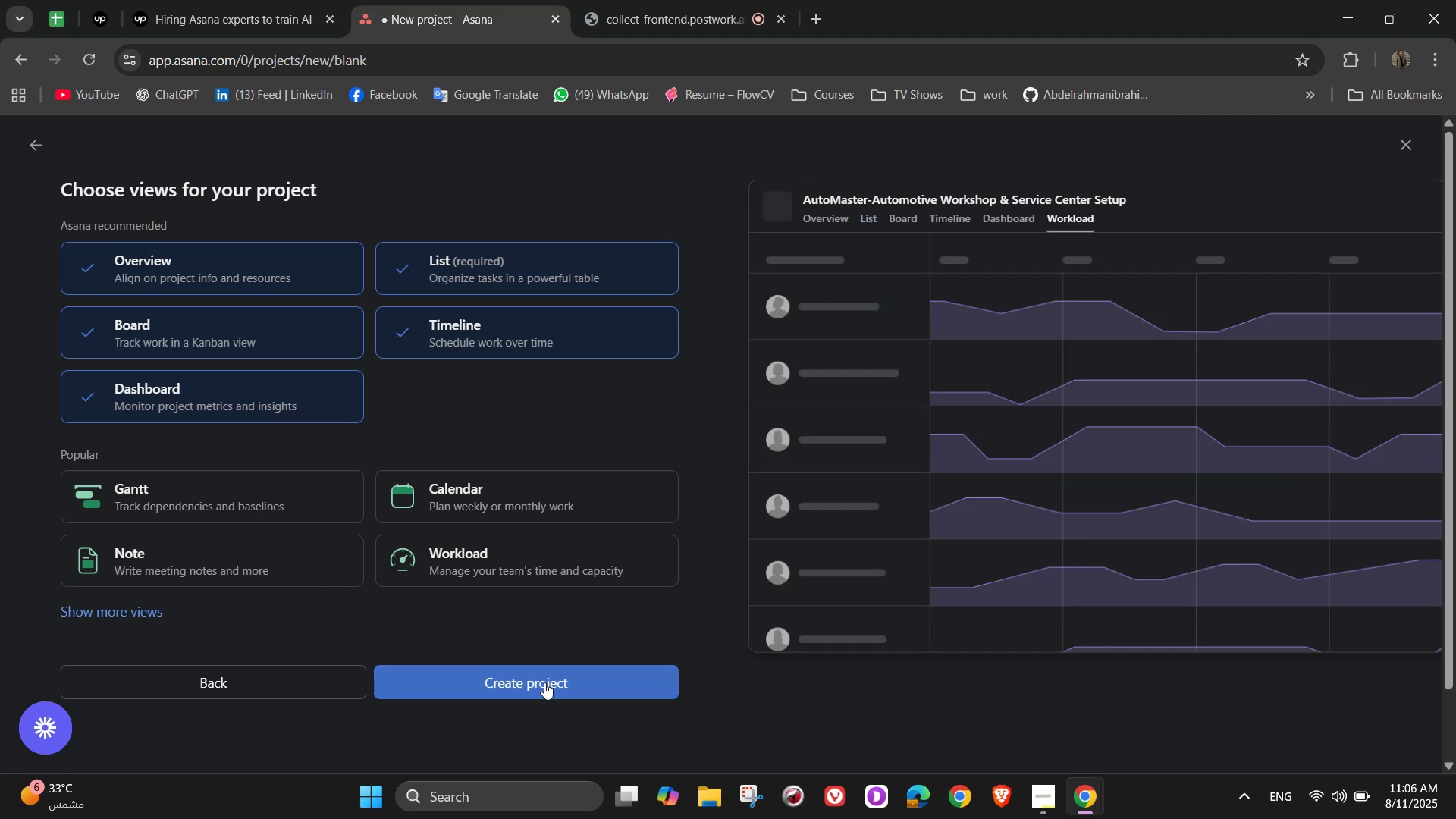 
left_click([544, 682])
 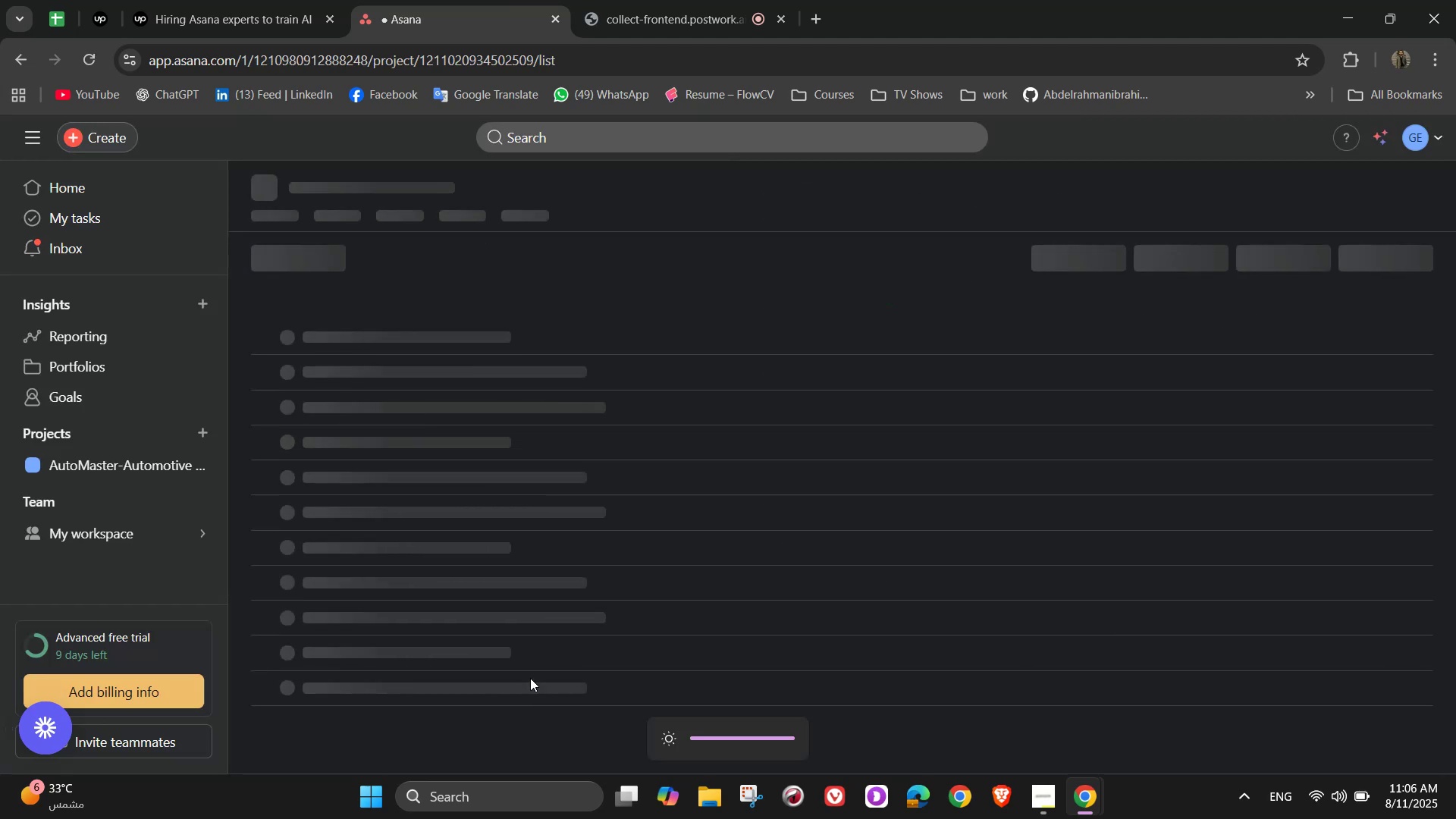 
mouse_move([428, 386])
 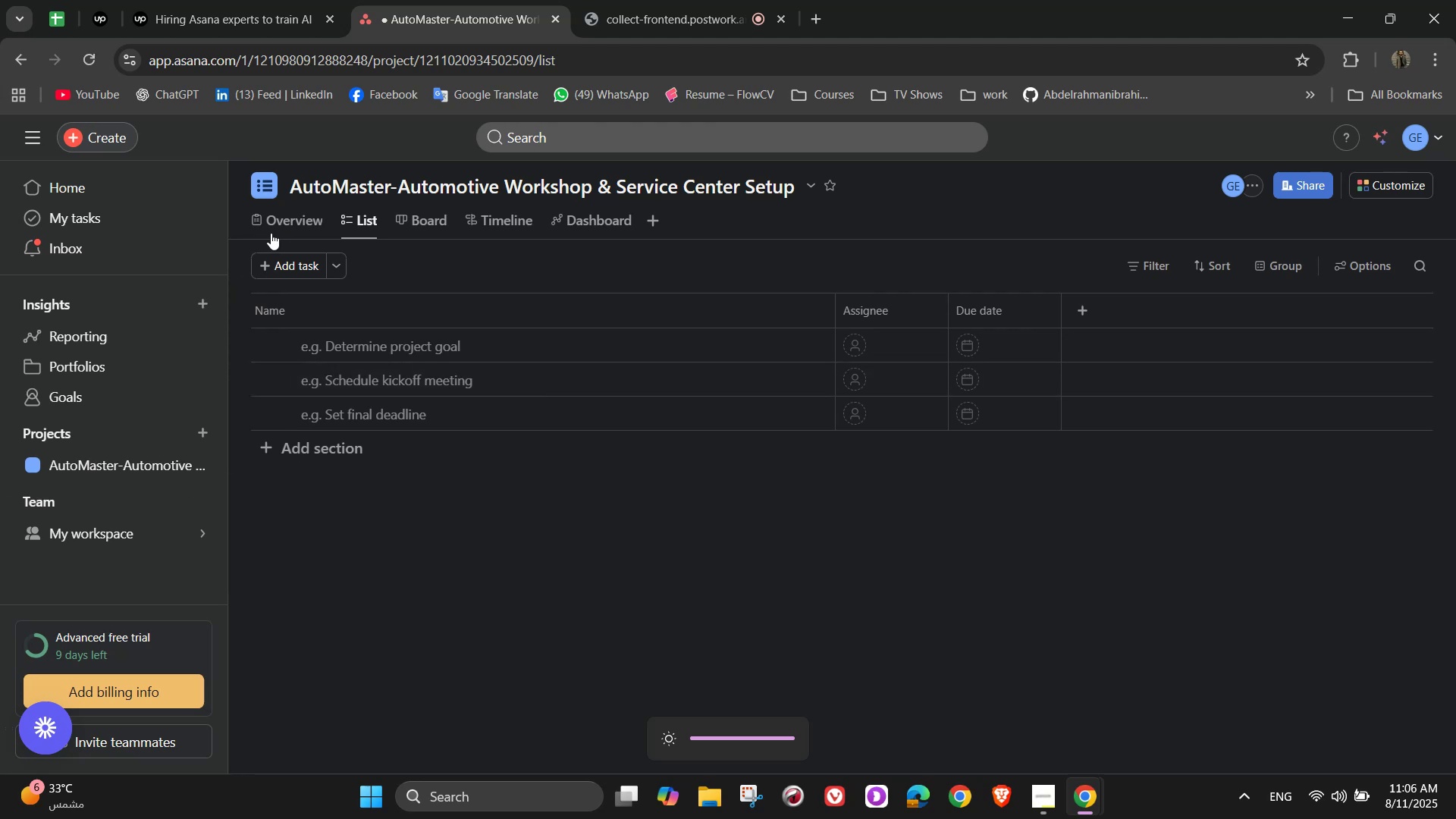 
left_click([271, 221])
 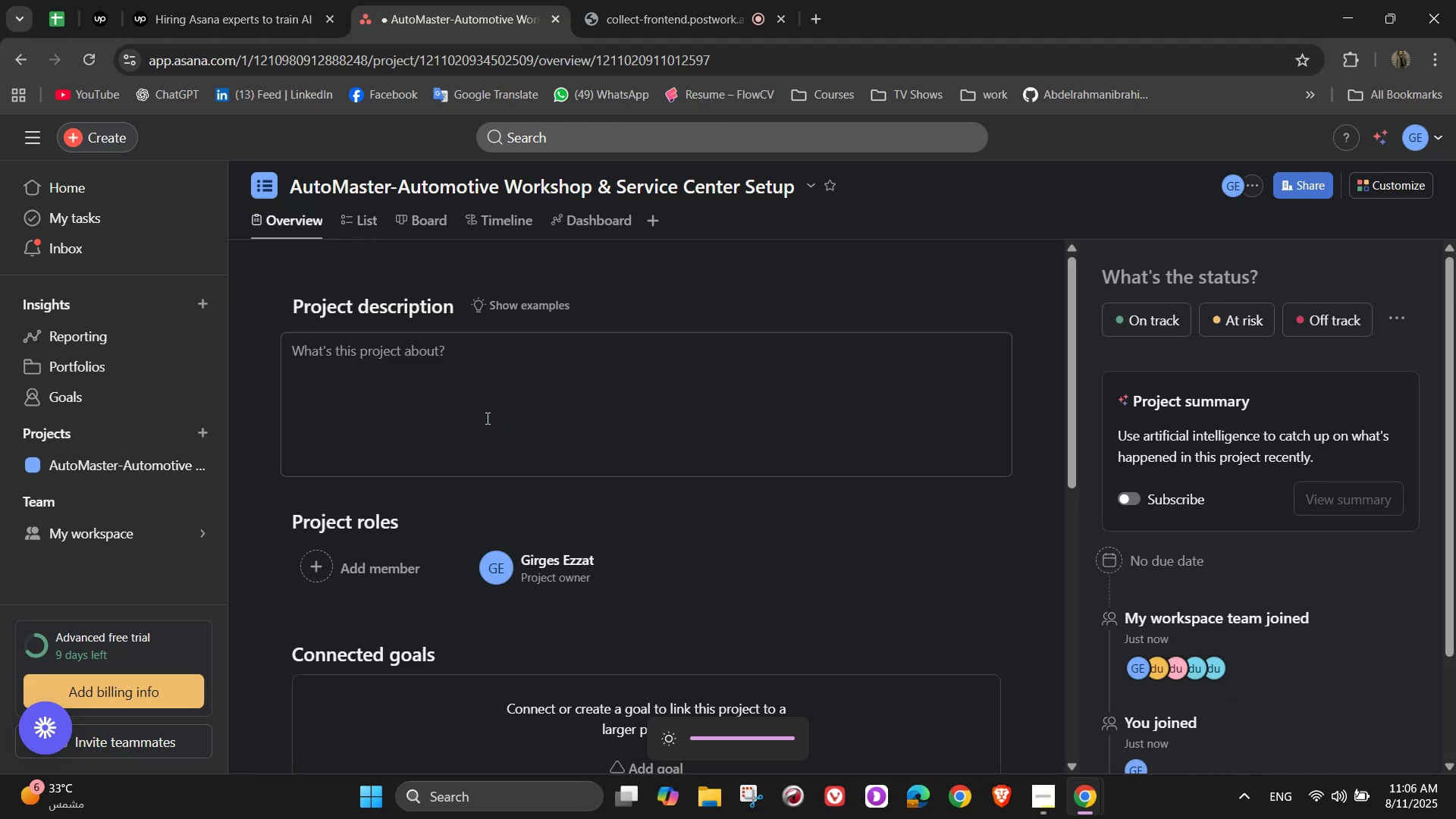 
left_click([571, 361])
 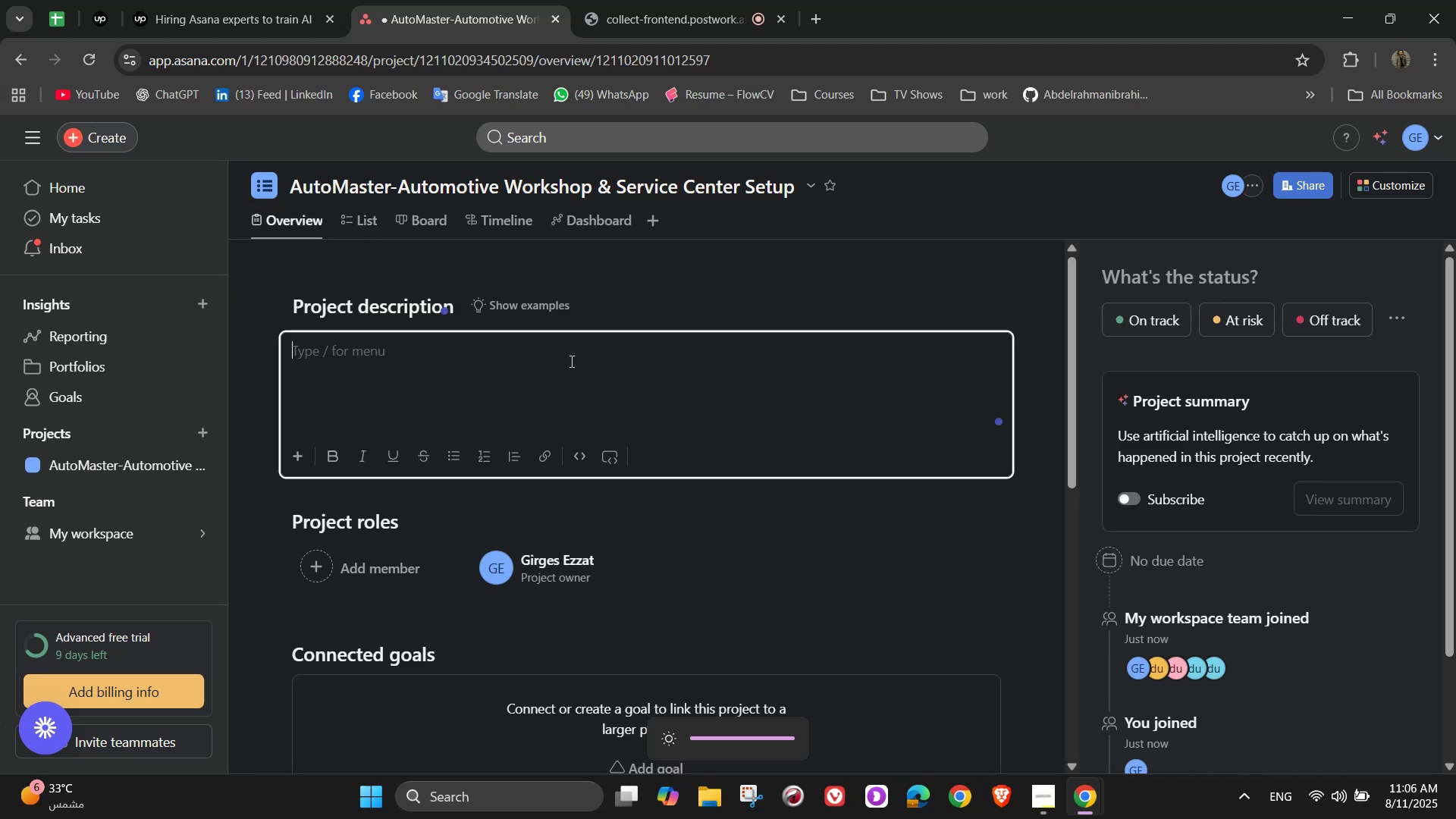 
hold_key(key=ShiftLeft, duration=1.5)
 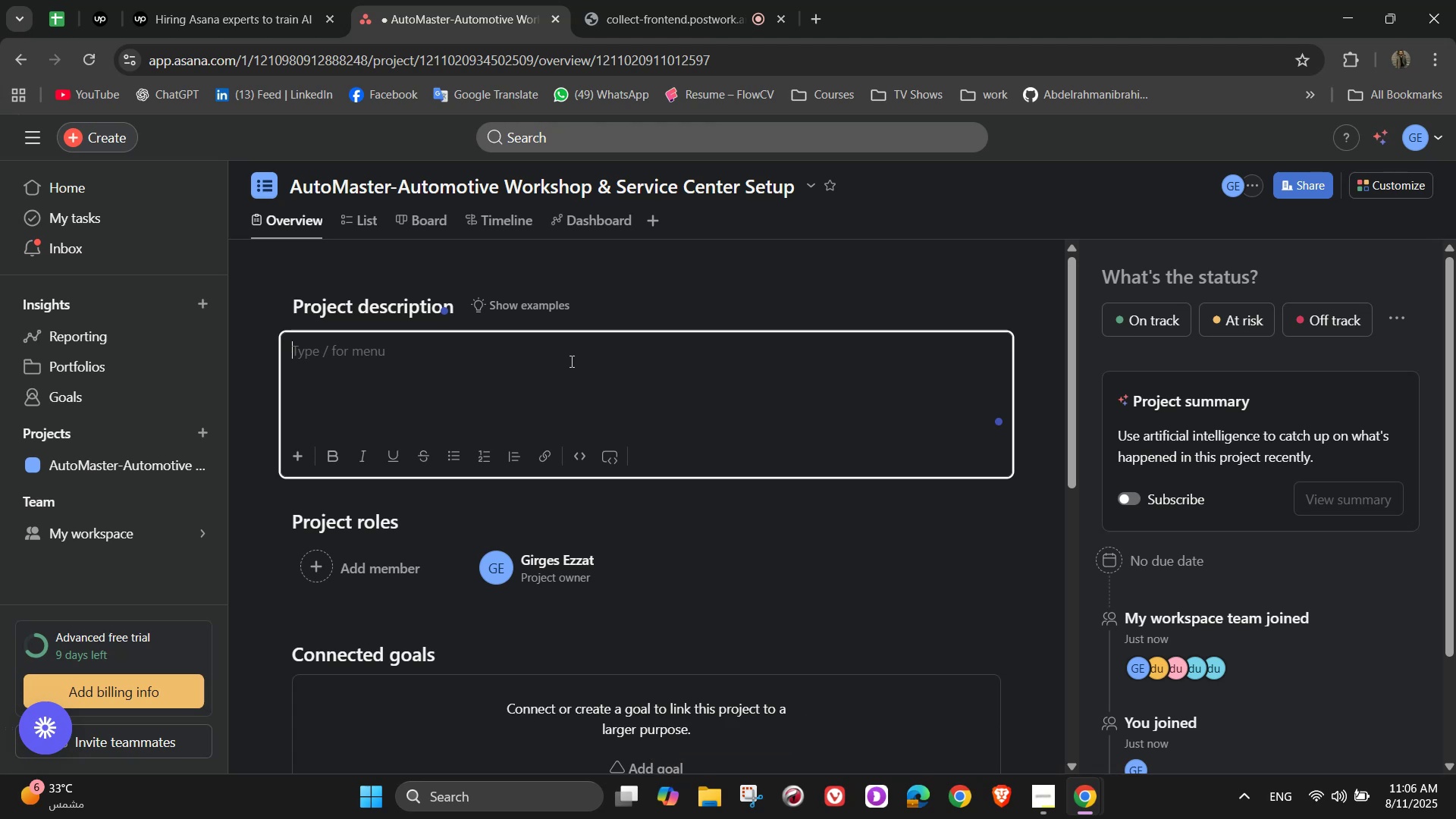 
hold_key(key=ShiftLeft, duration=1.53)
 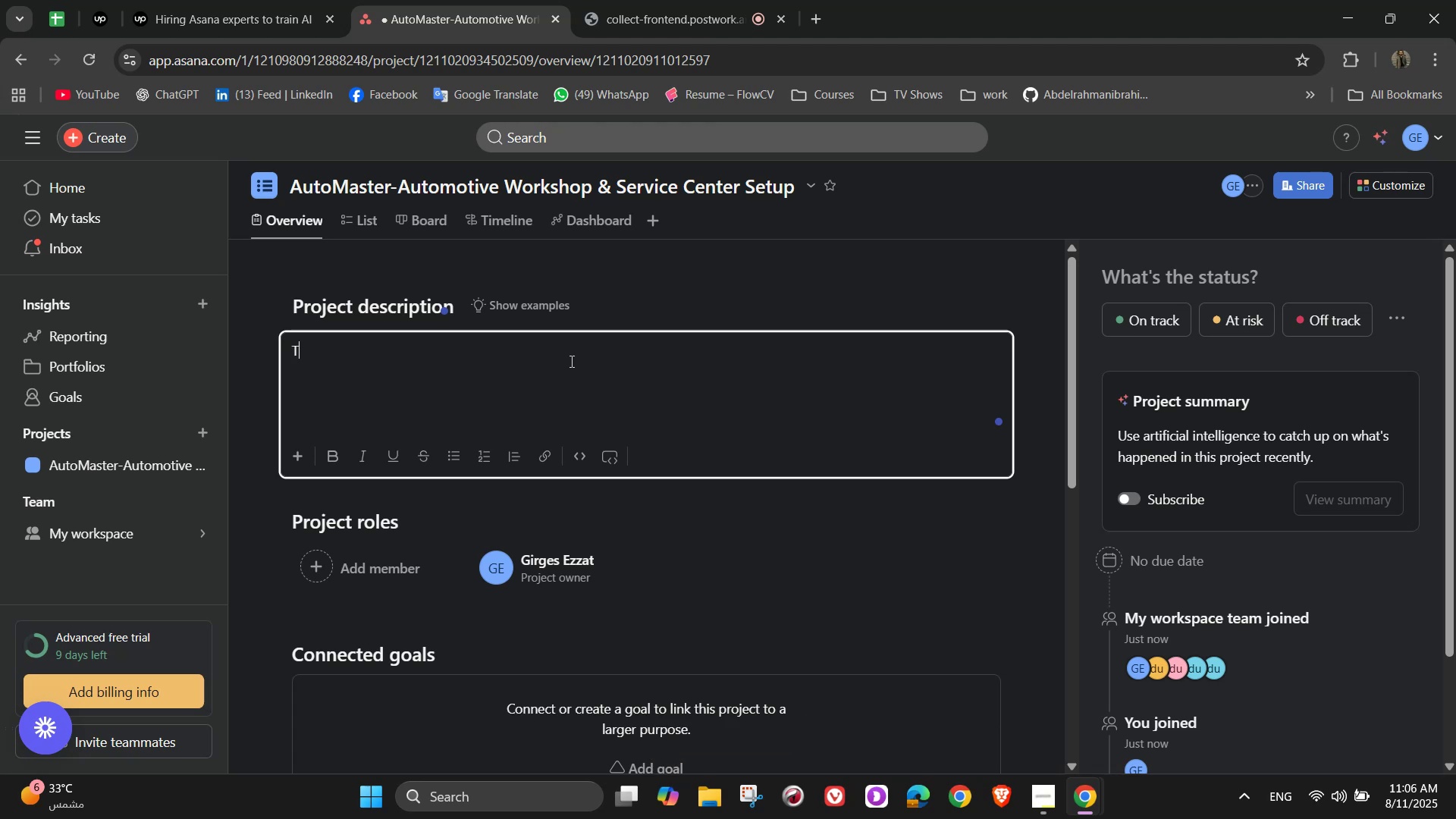 
type(The project cover the complete setup)
 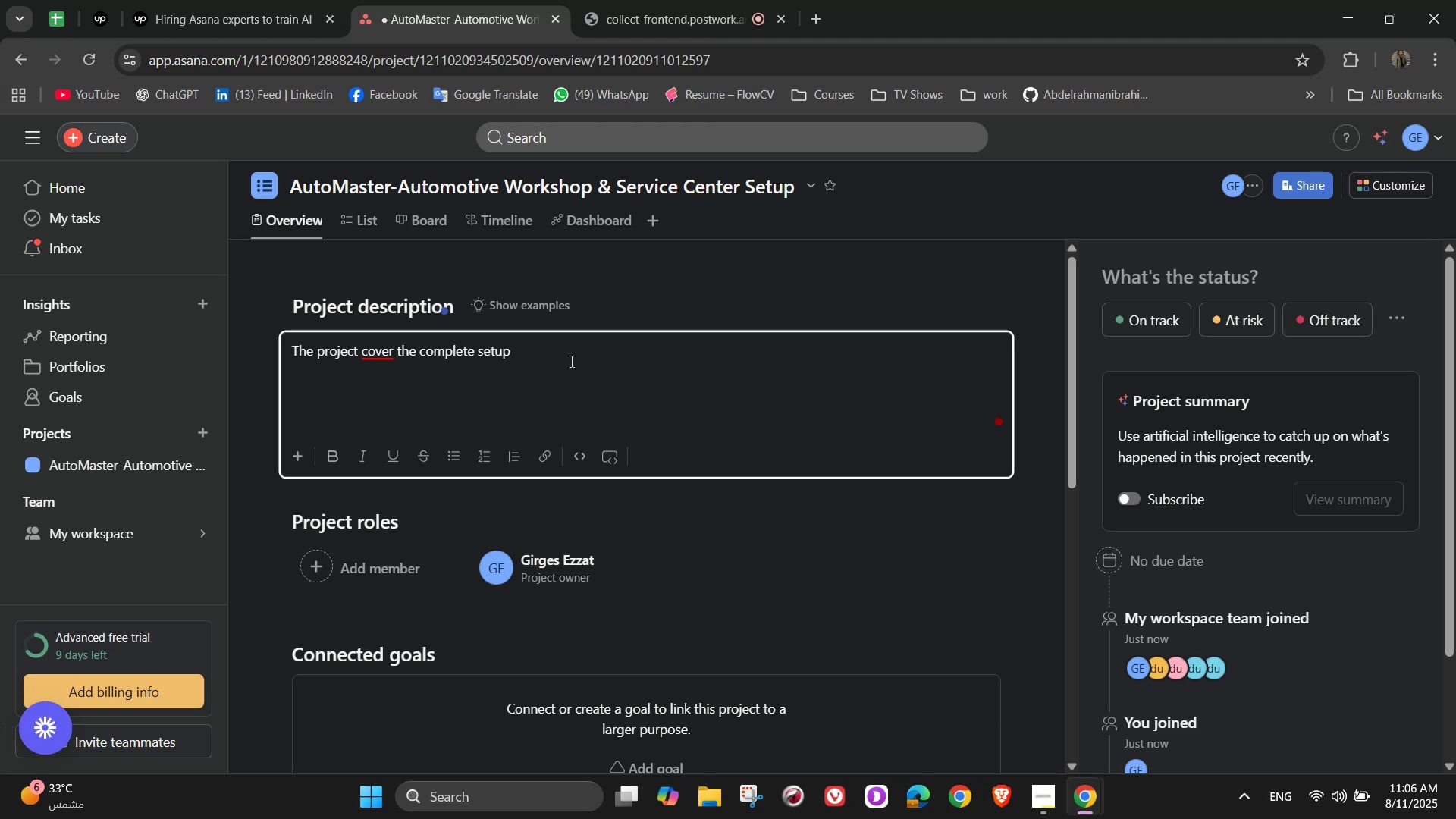 
wait(8.1)
 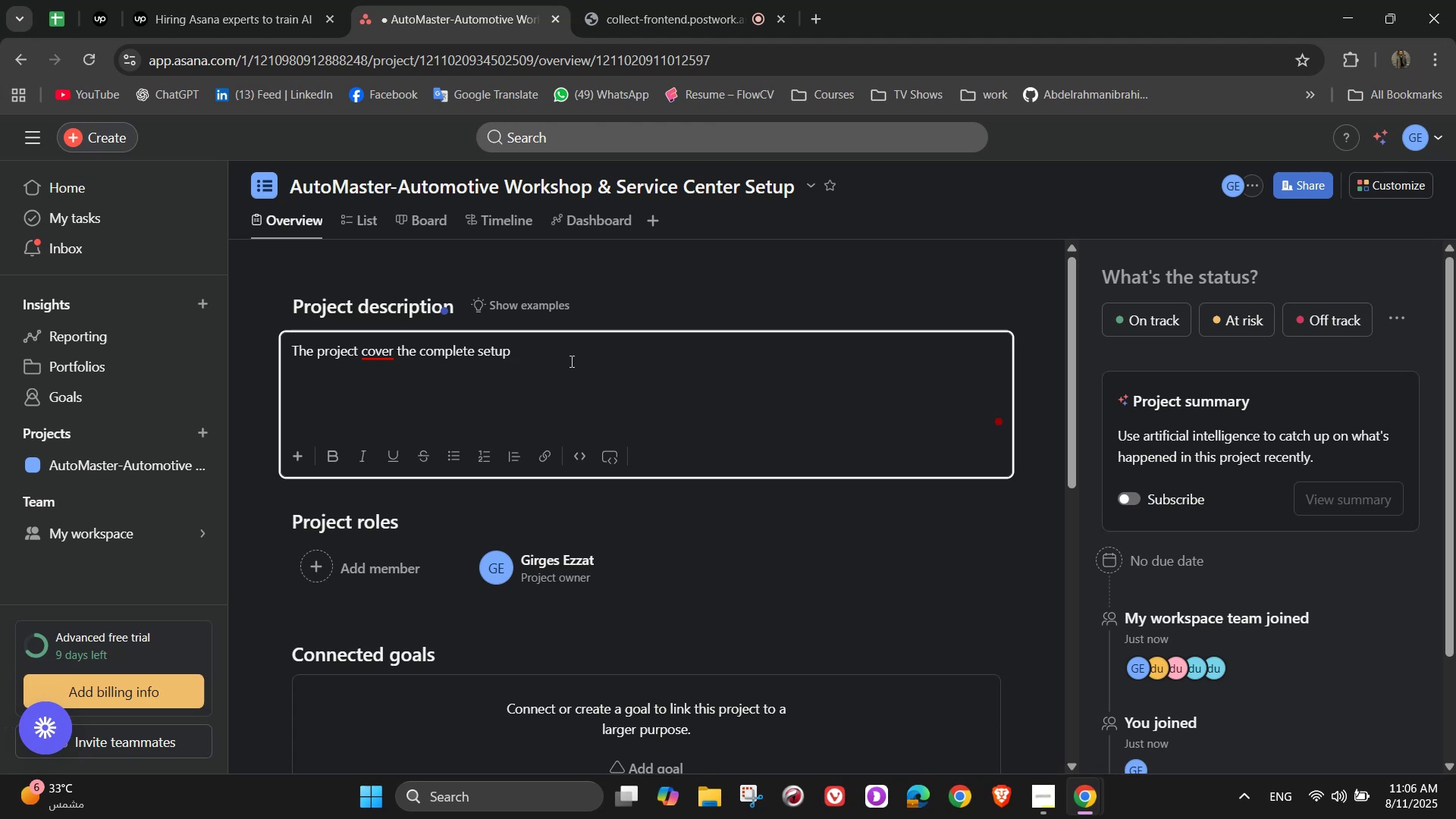 
key(S)
 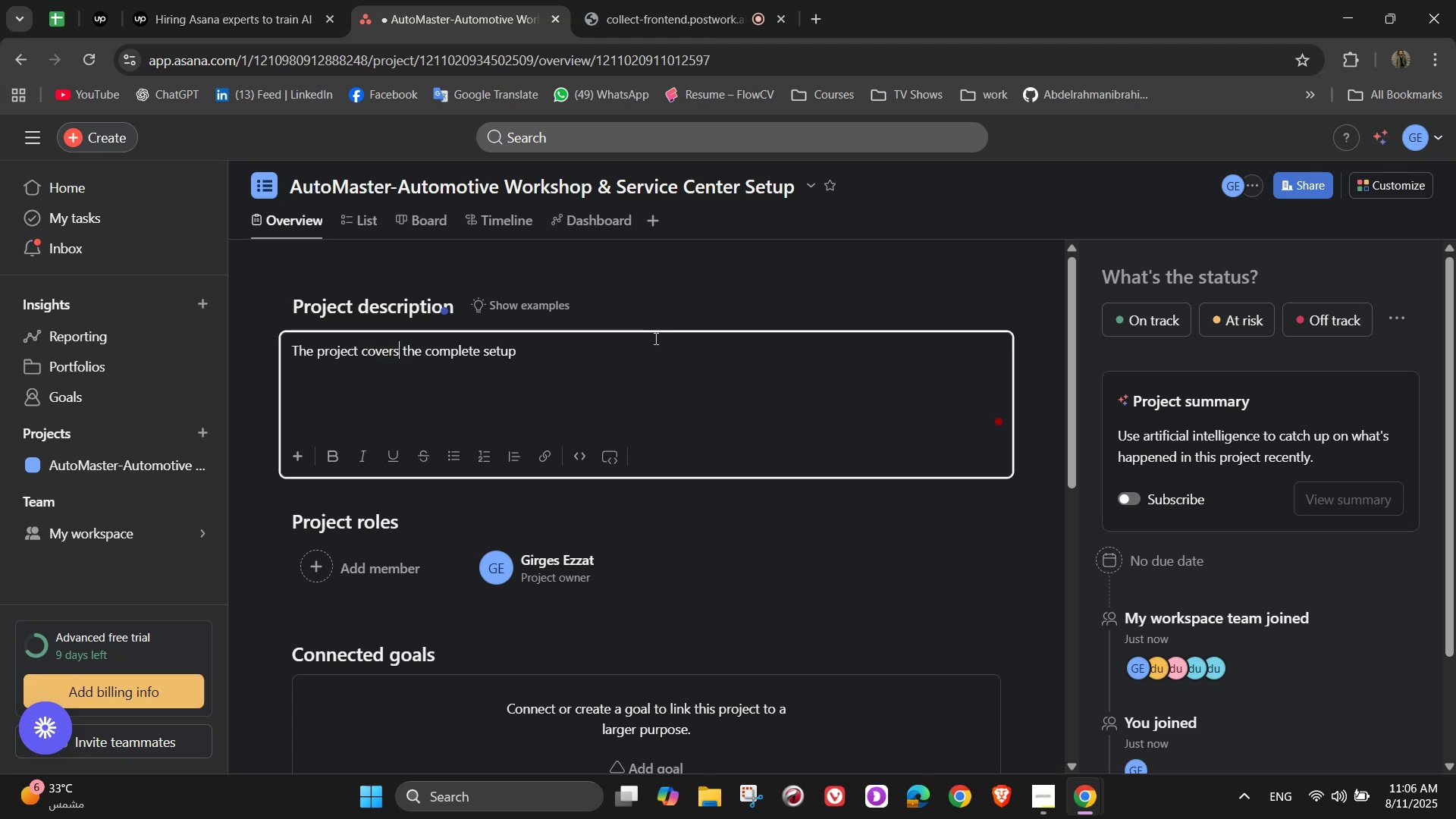 
left_click([651, 338])
 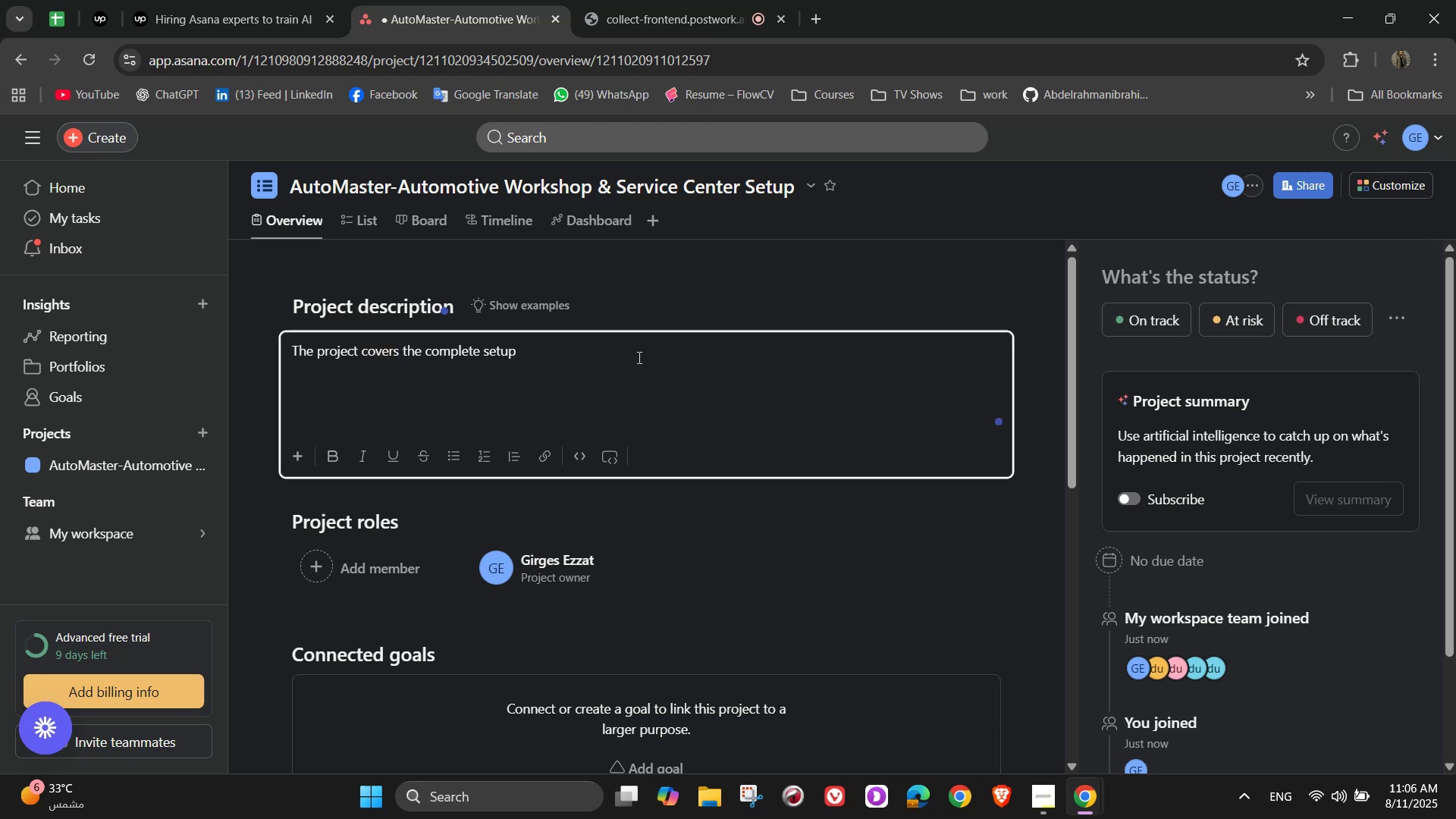 
type( and operation)
 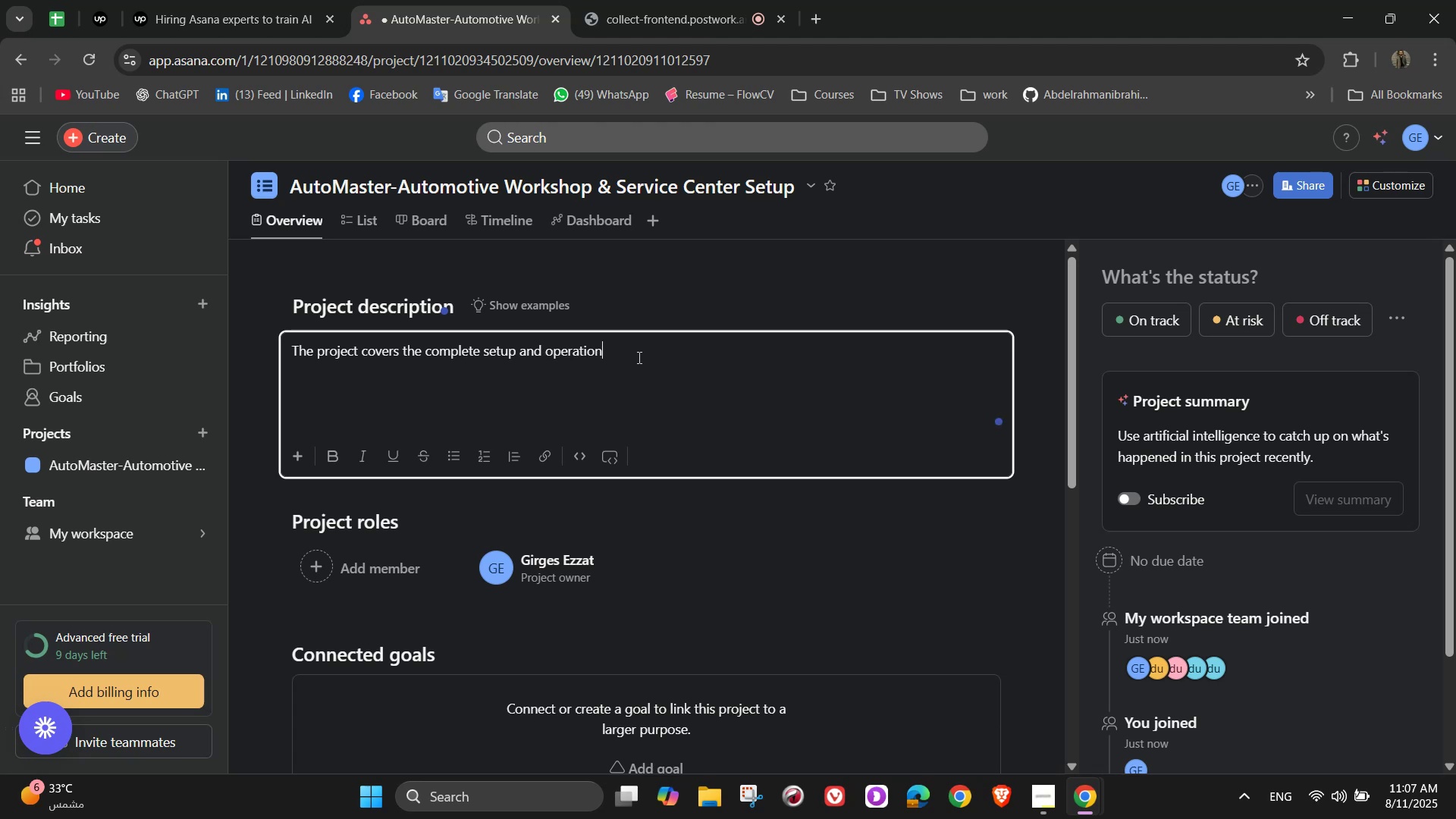 
type( of an)
 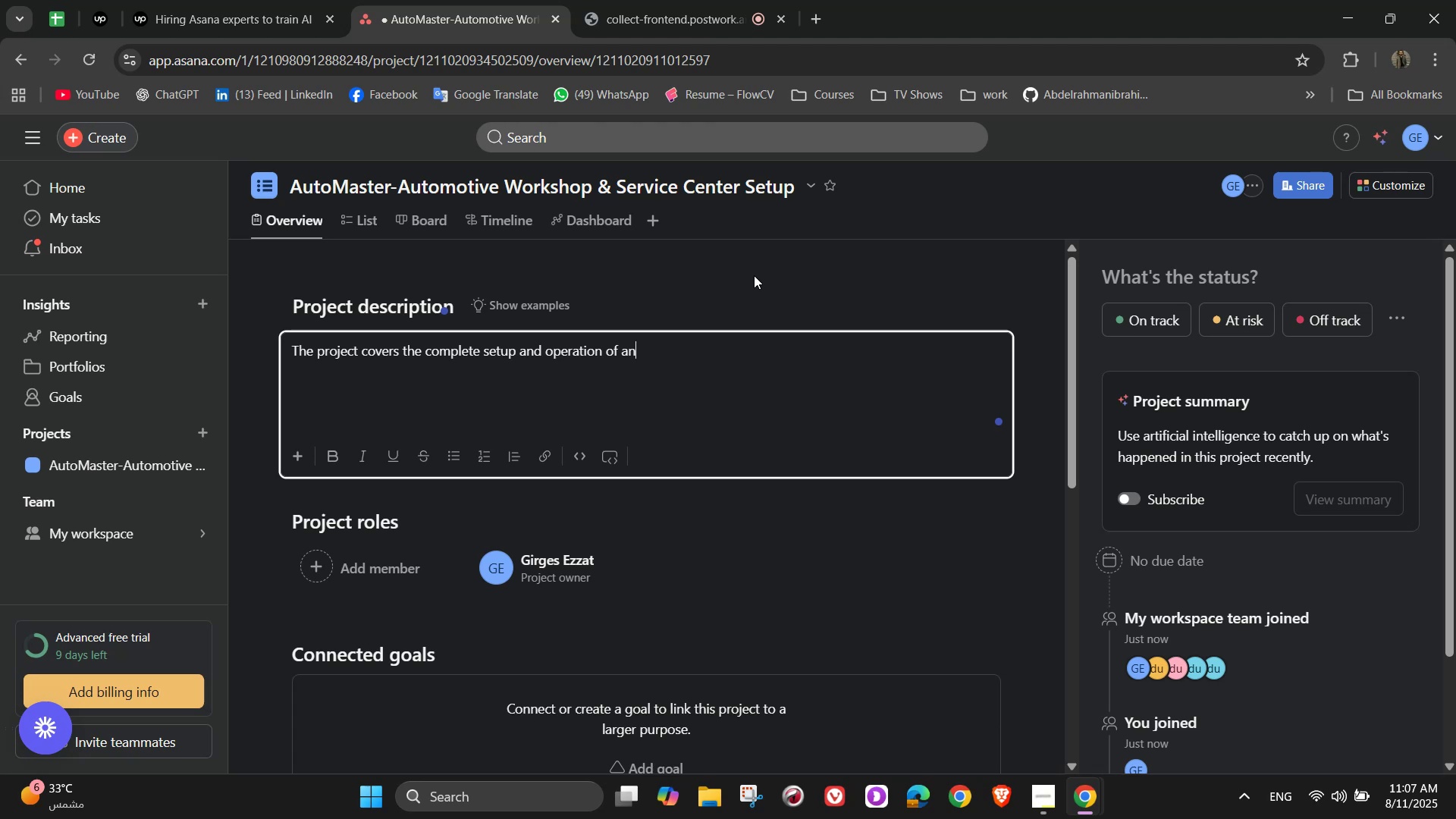 
wait(5.76)
 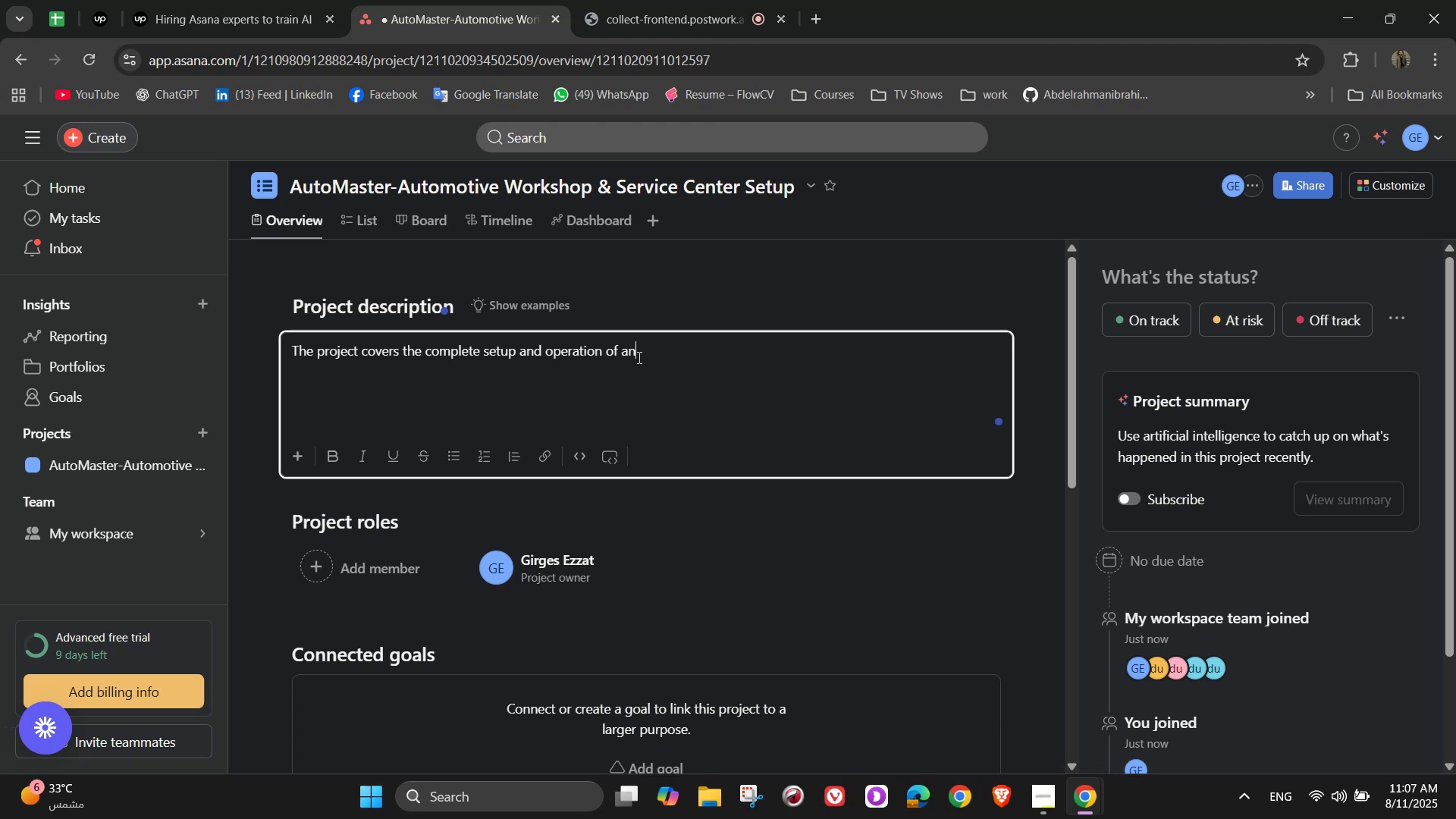 
type( automotive servce)
 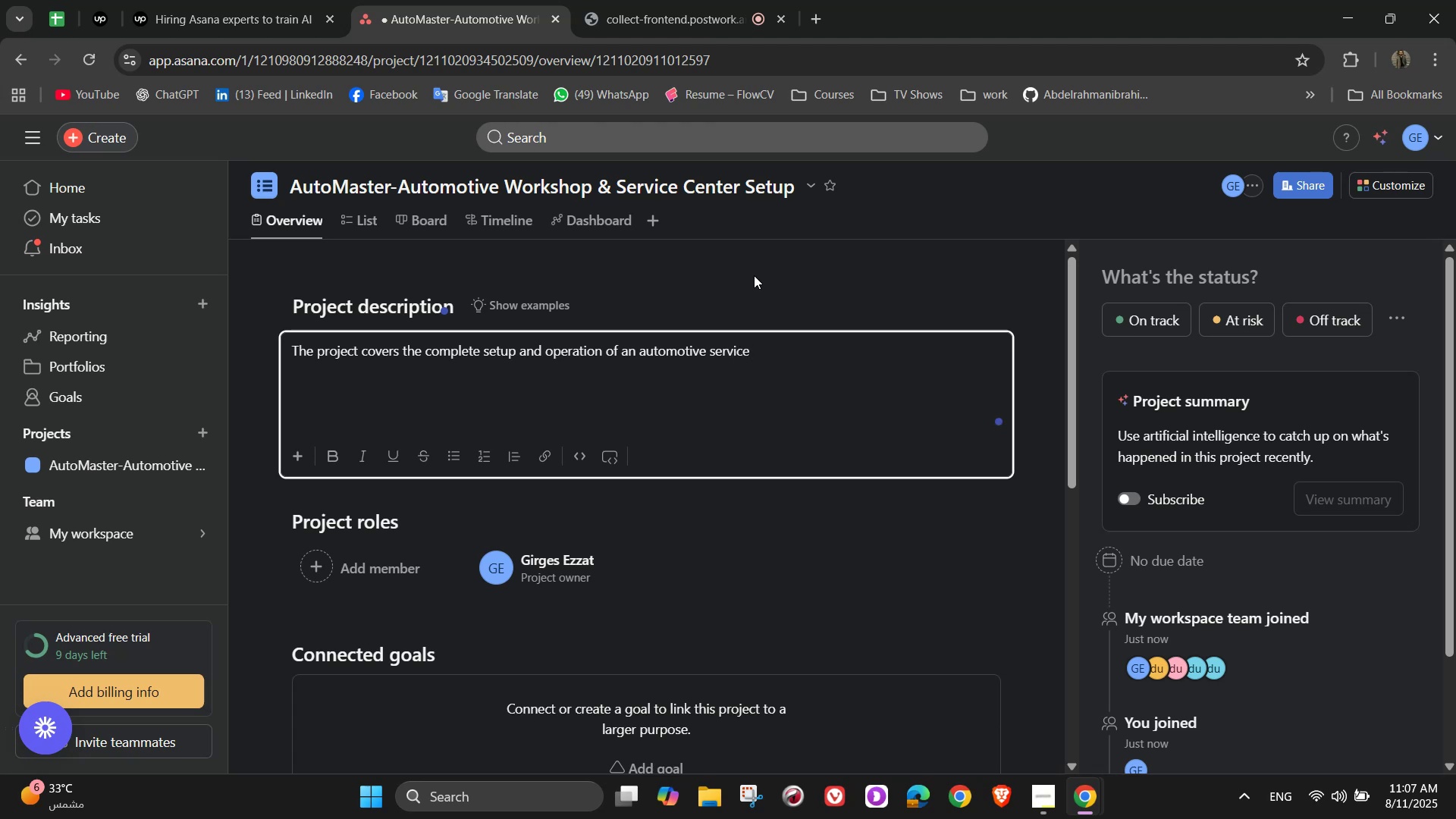 
wait(6.87)
 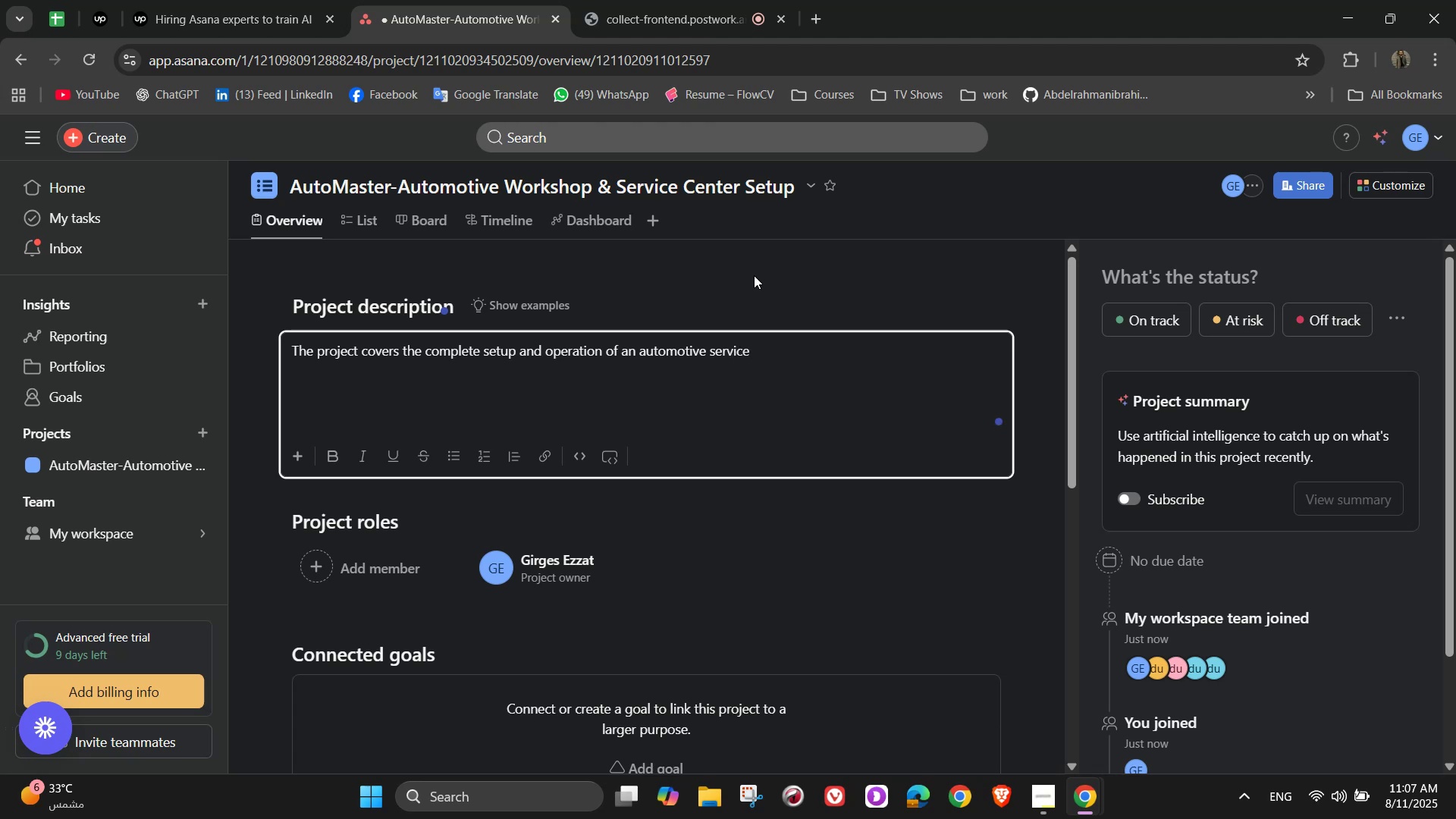 
type( and)
 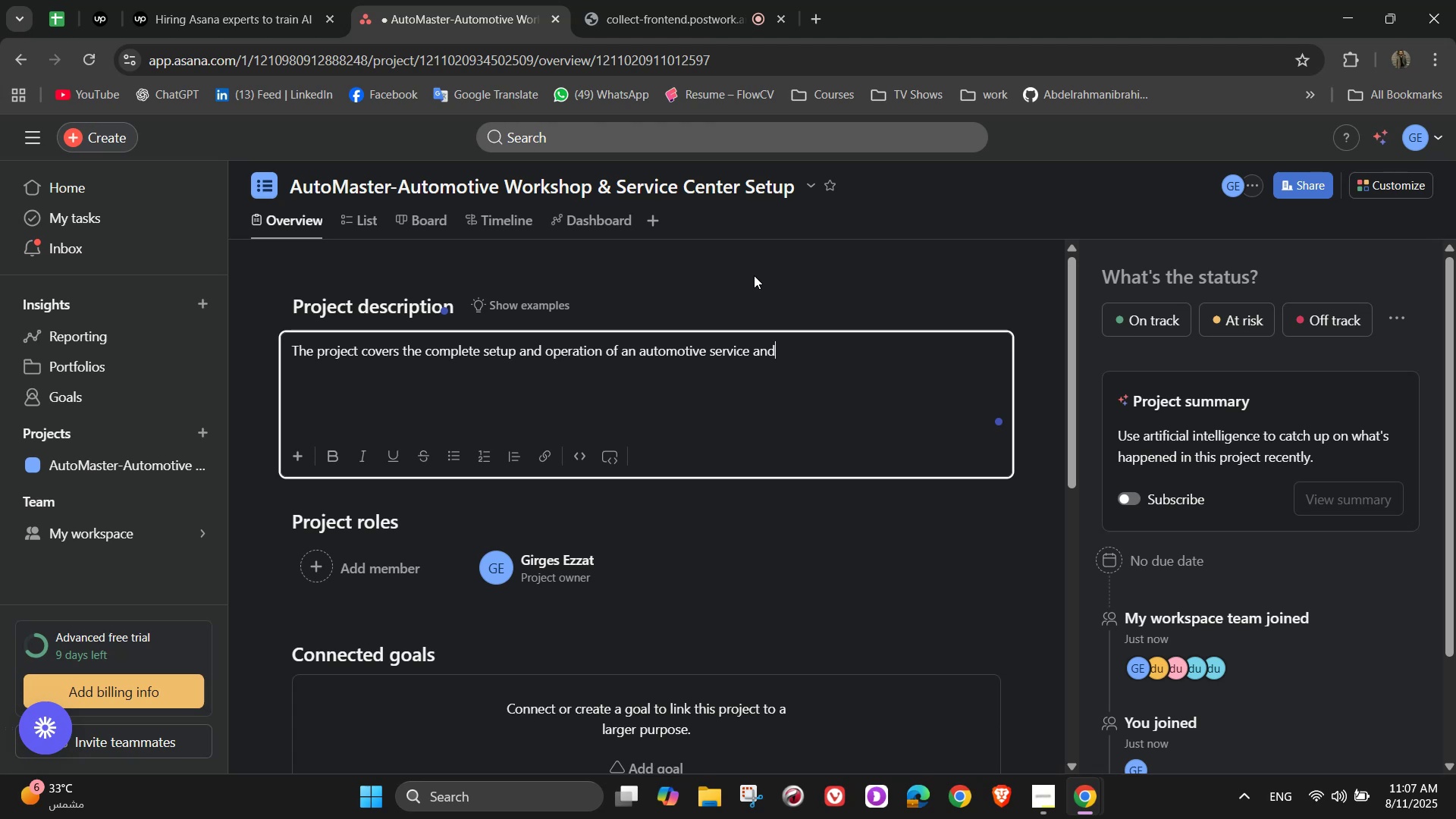 
wait(11.56)
 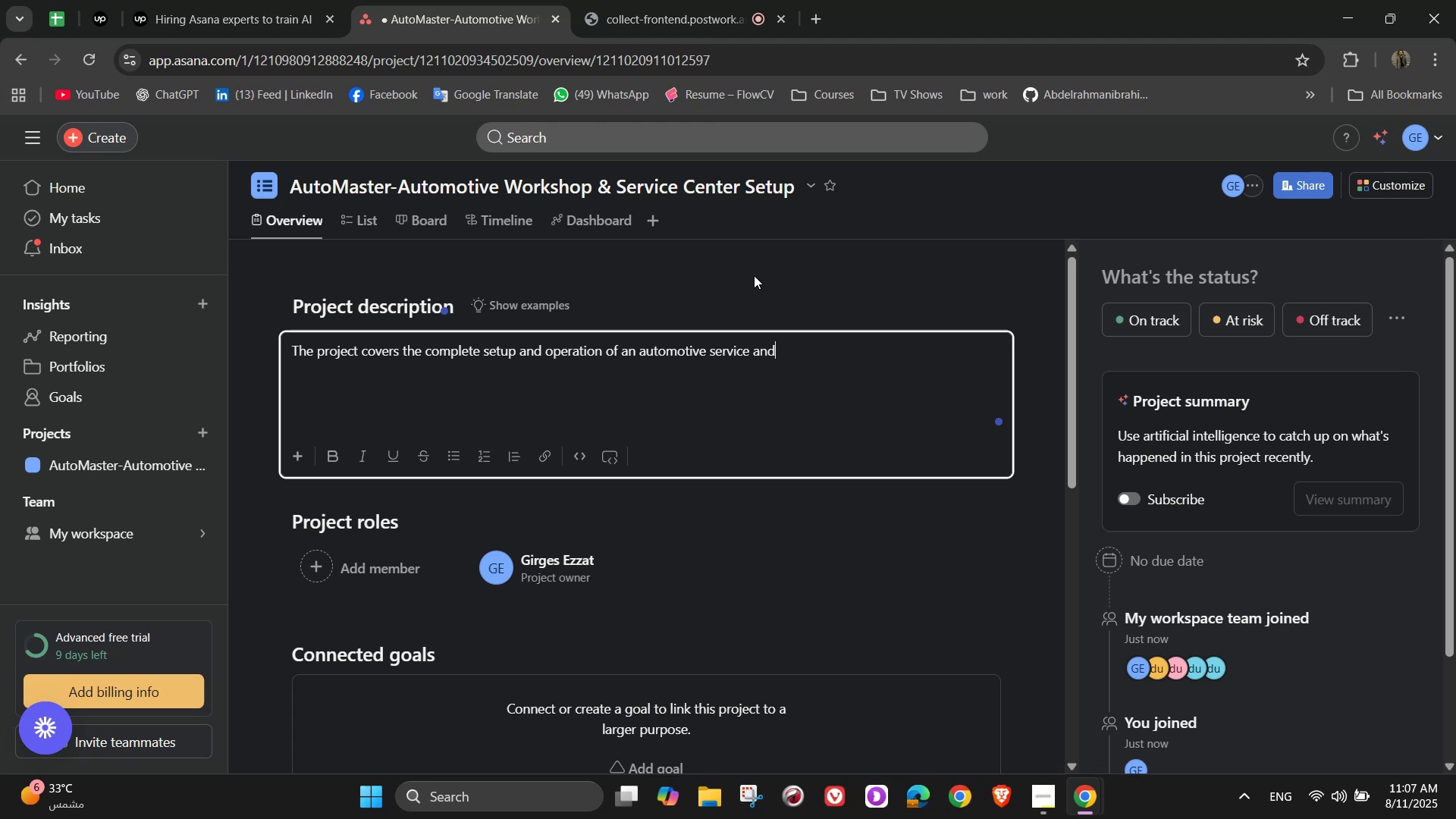 
type( e)
key(Backspace)
type(repair center.)
 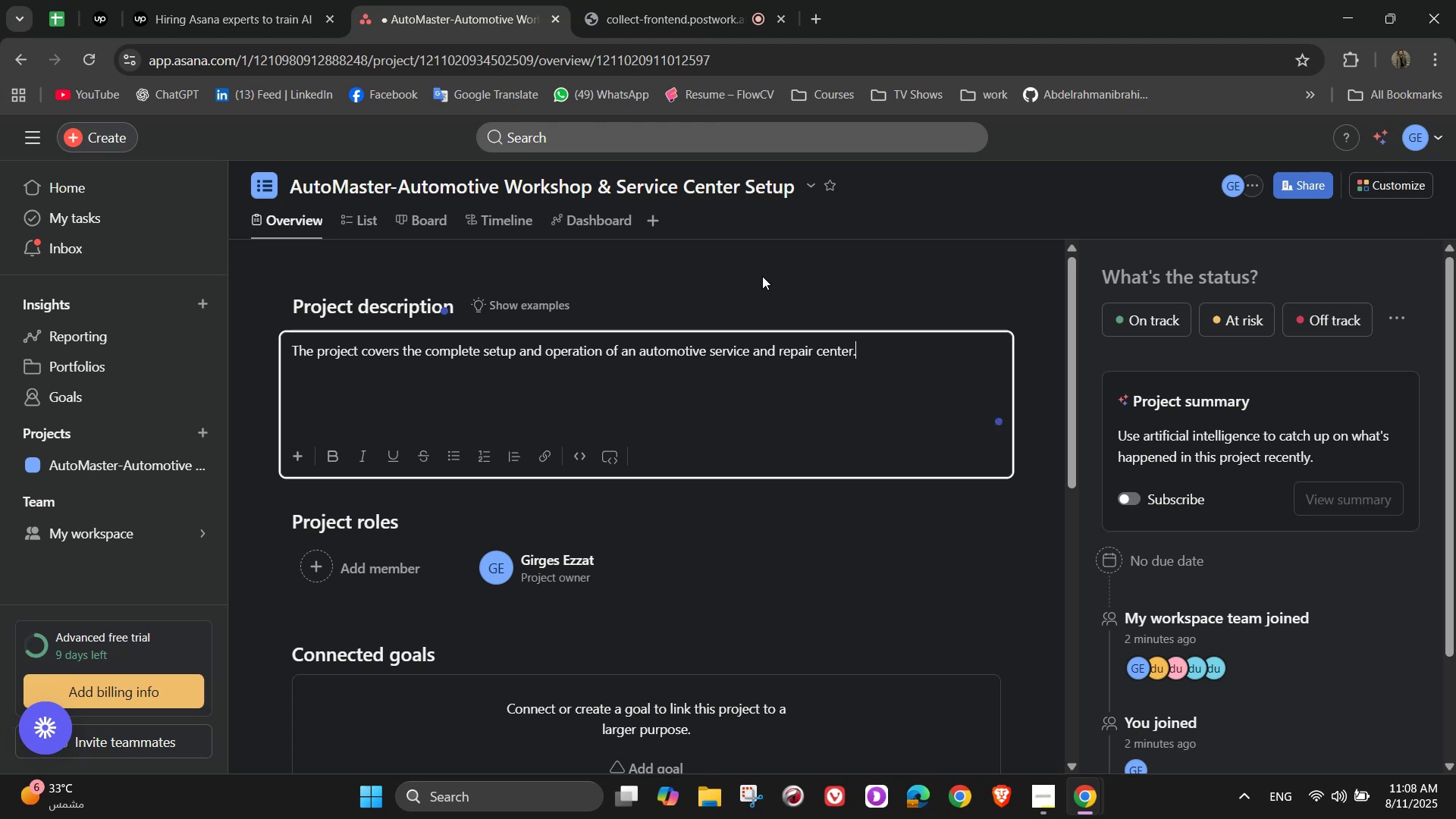 
wait(10.62)
 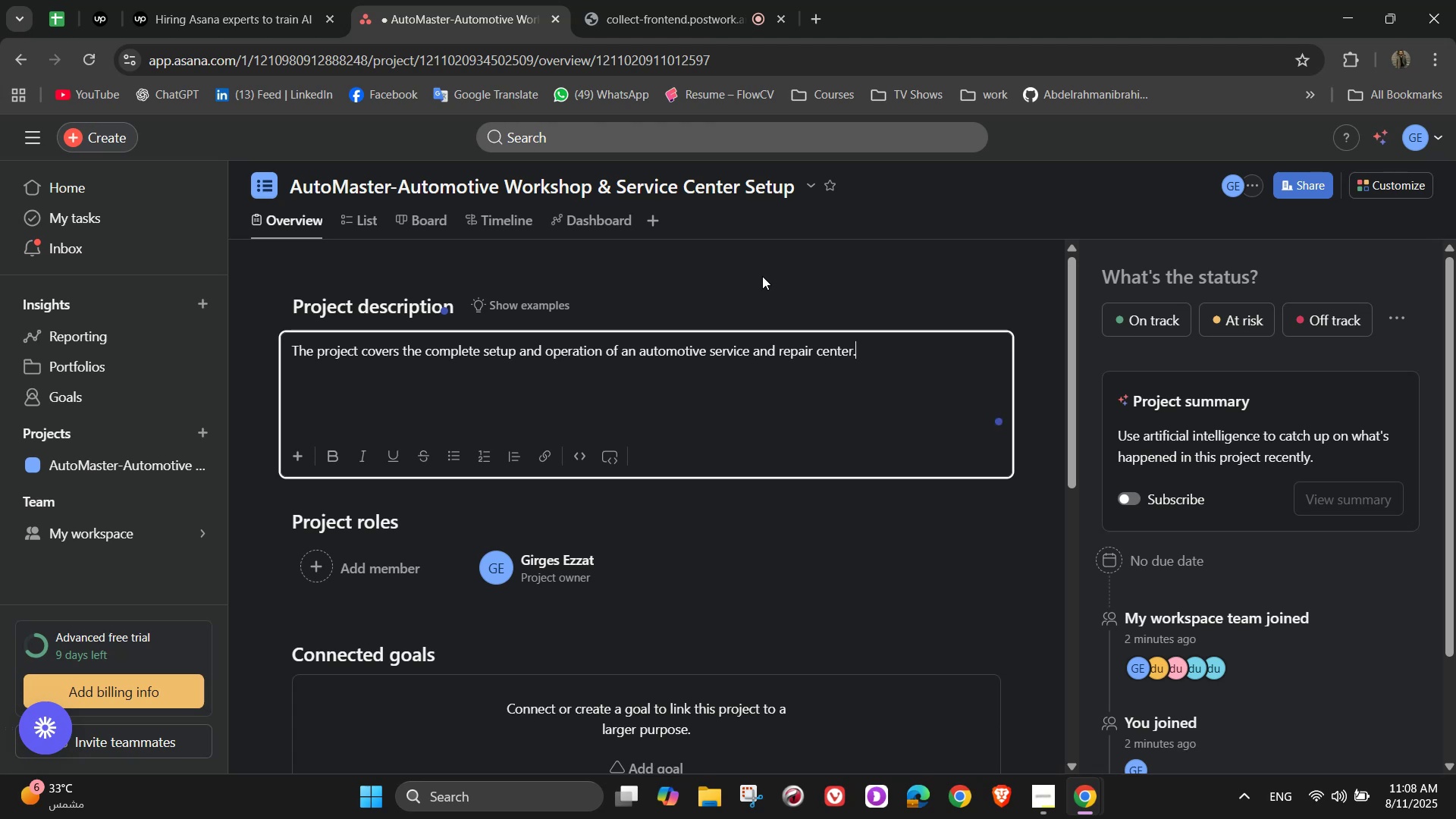 
type( It includes selecting )
 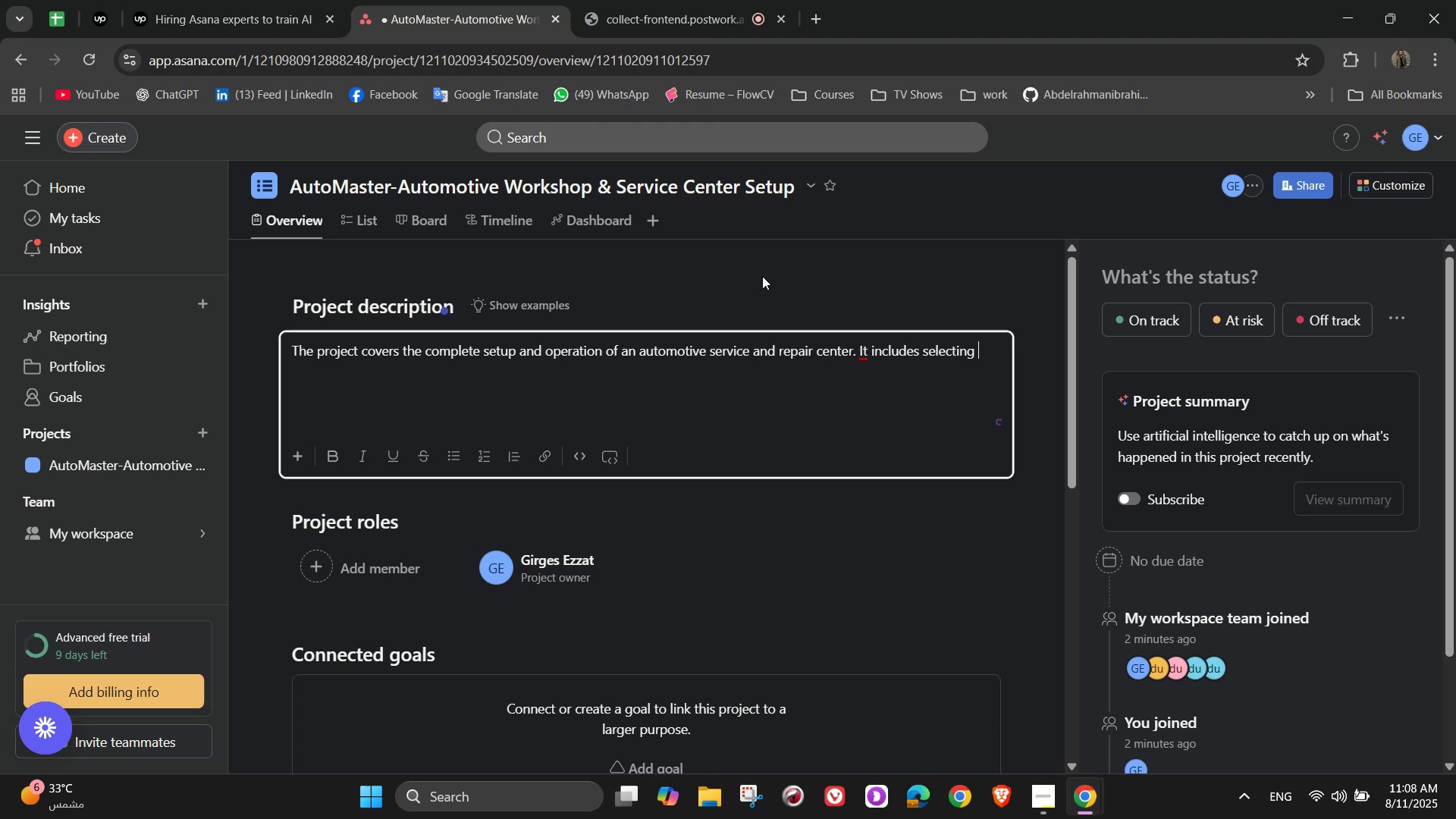 
type(a location)
 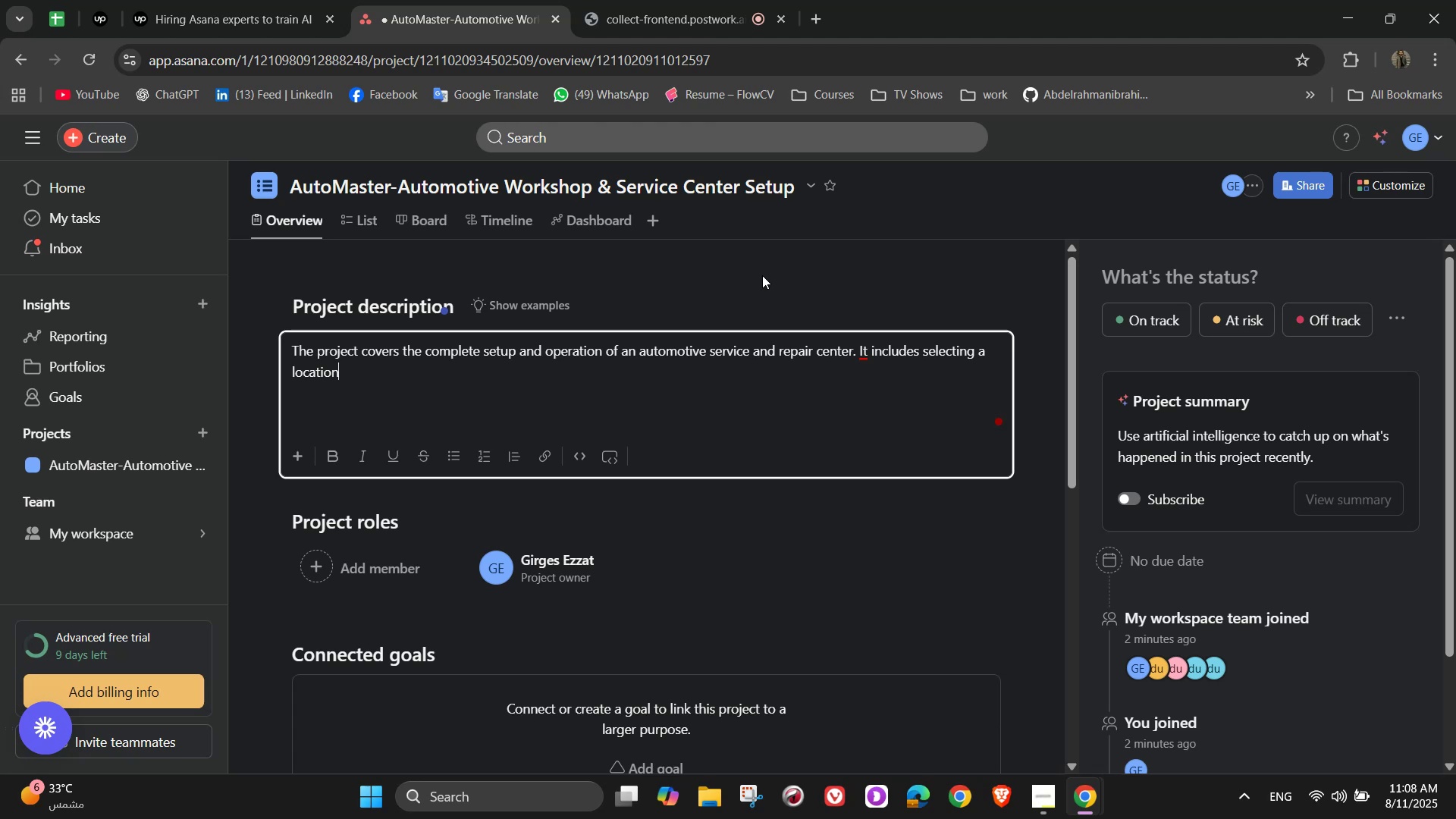 
wait(10.71)
 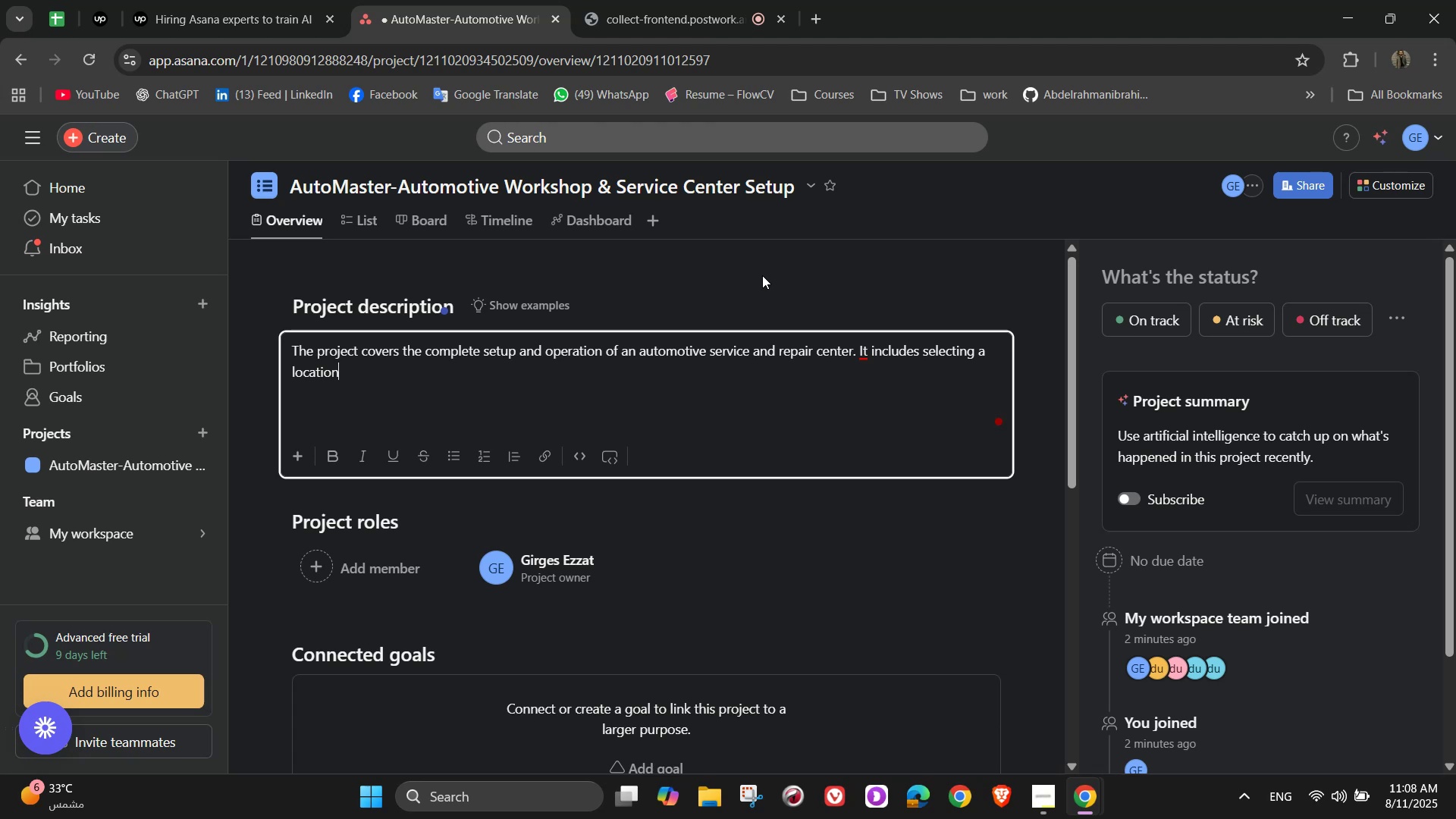 
type(, setting)
 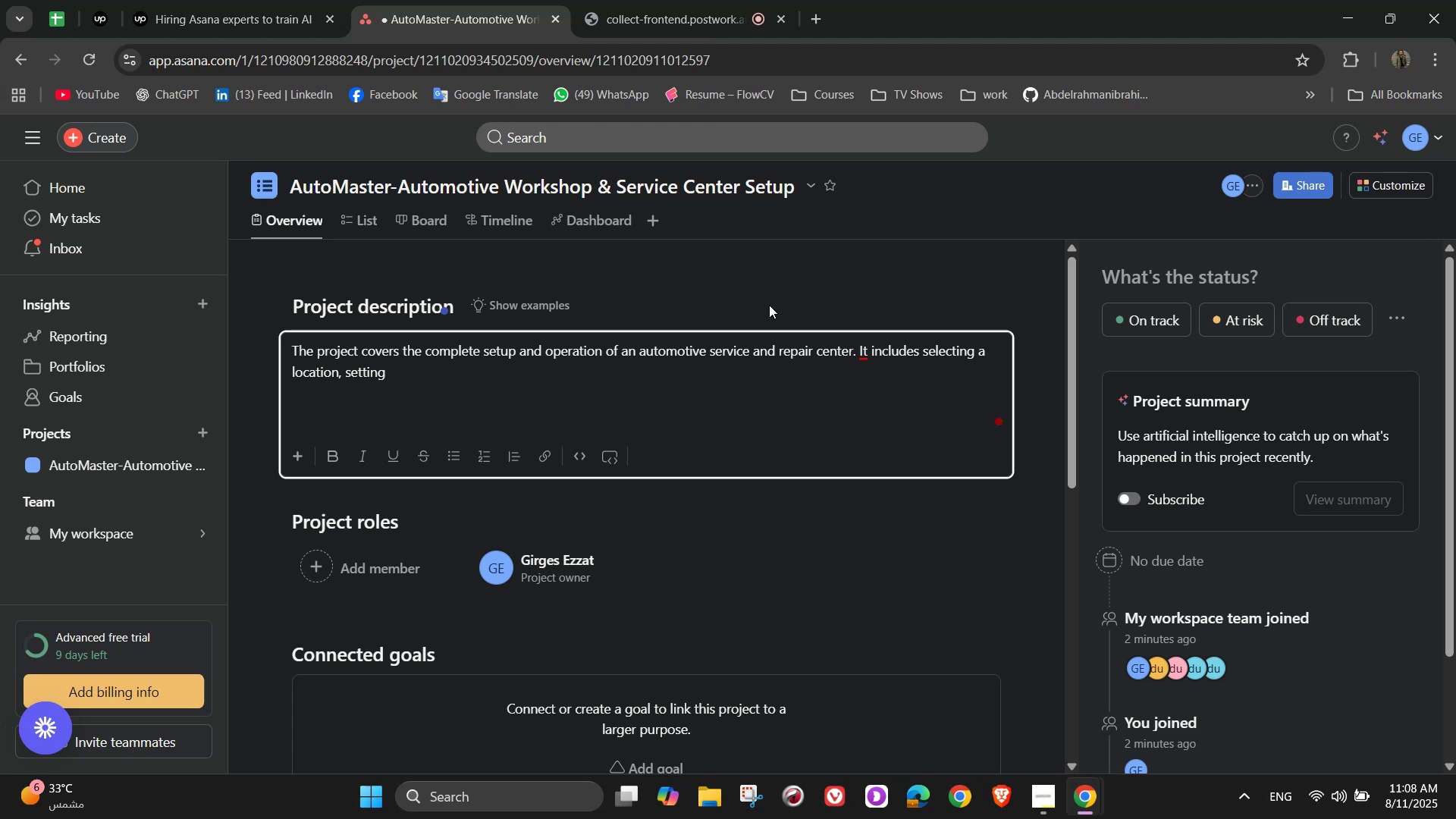 
type( up)
 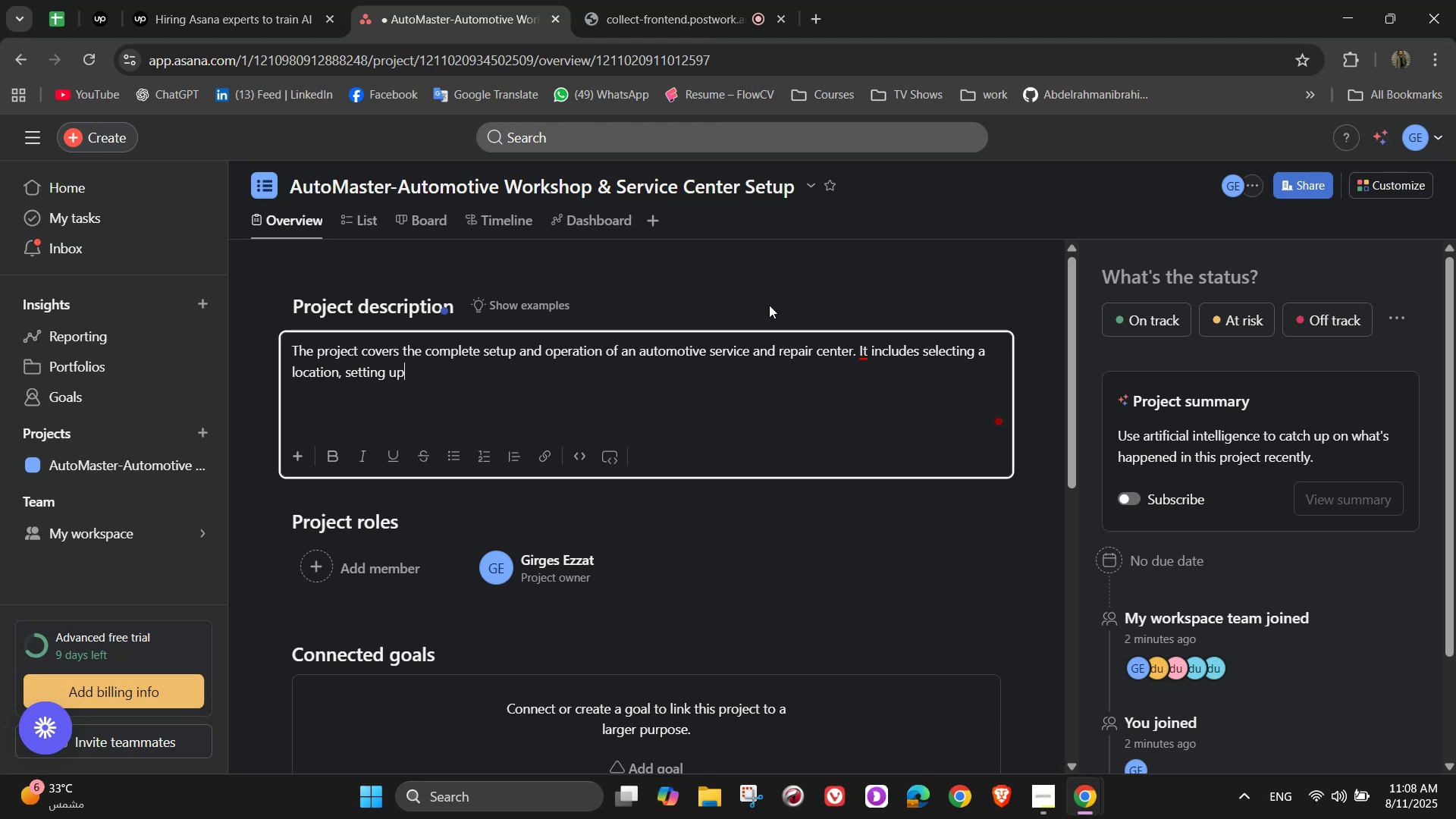 
wait(8.32)
 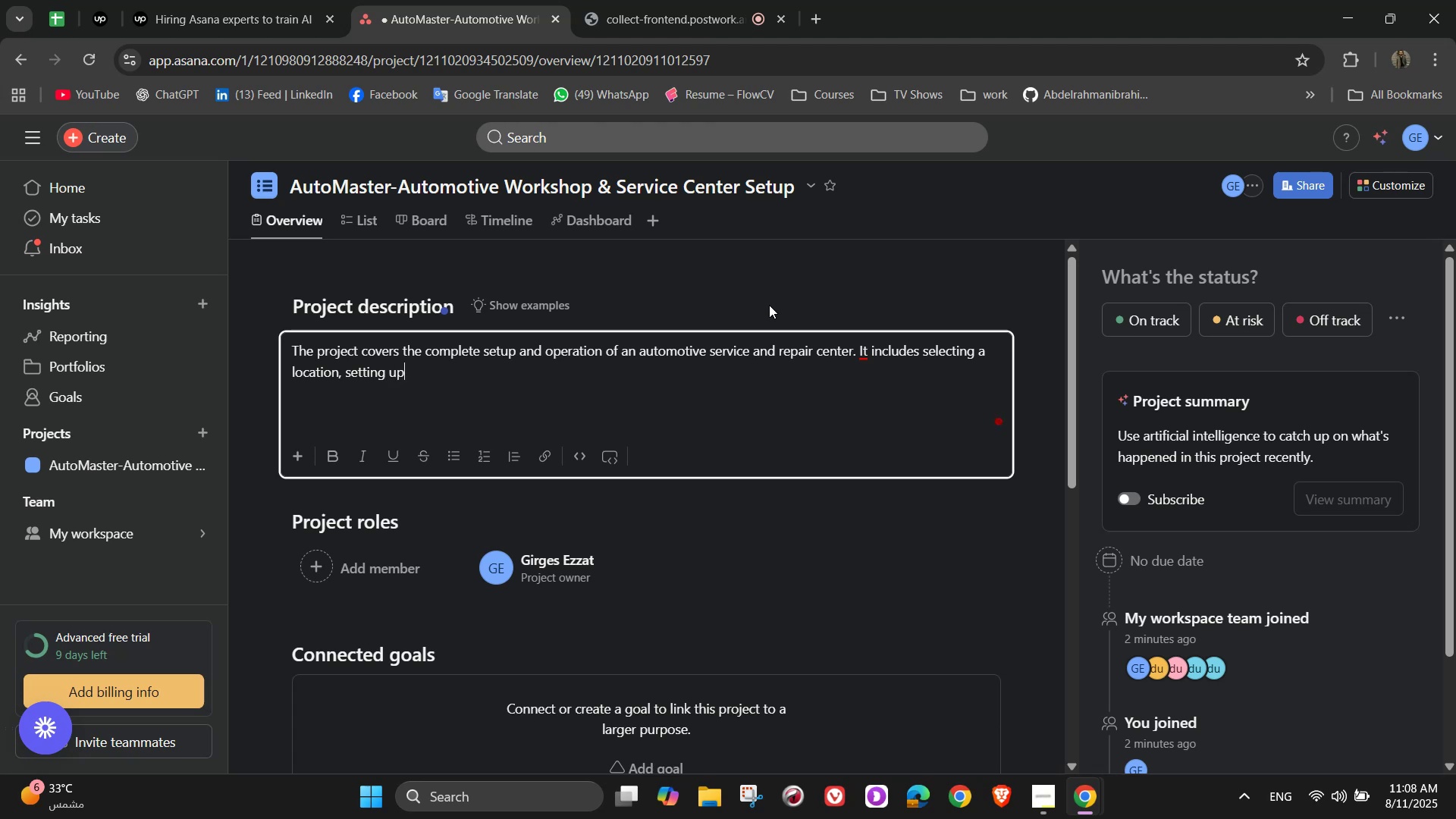 
type( se)
key(Backspace)
type(pecialized repair bays, purchasing )
 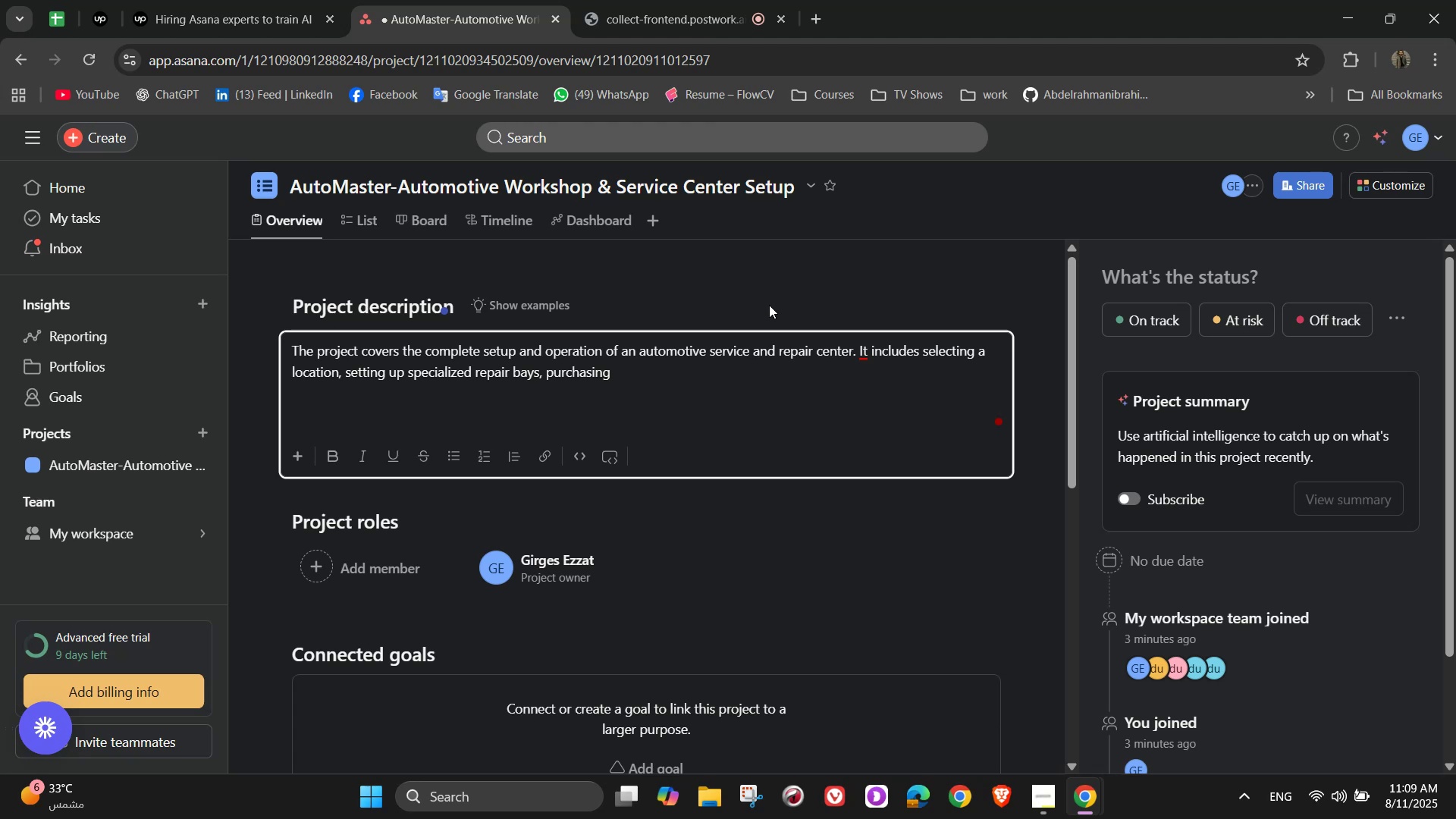 
wait(13.42)
 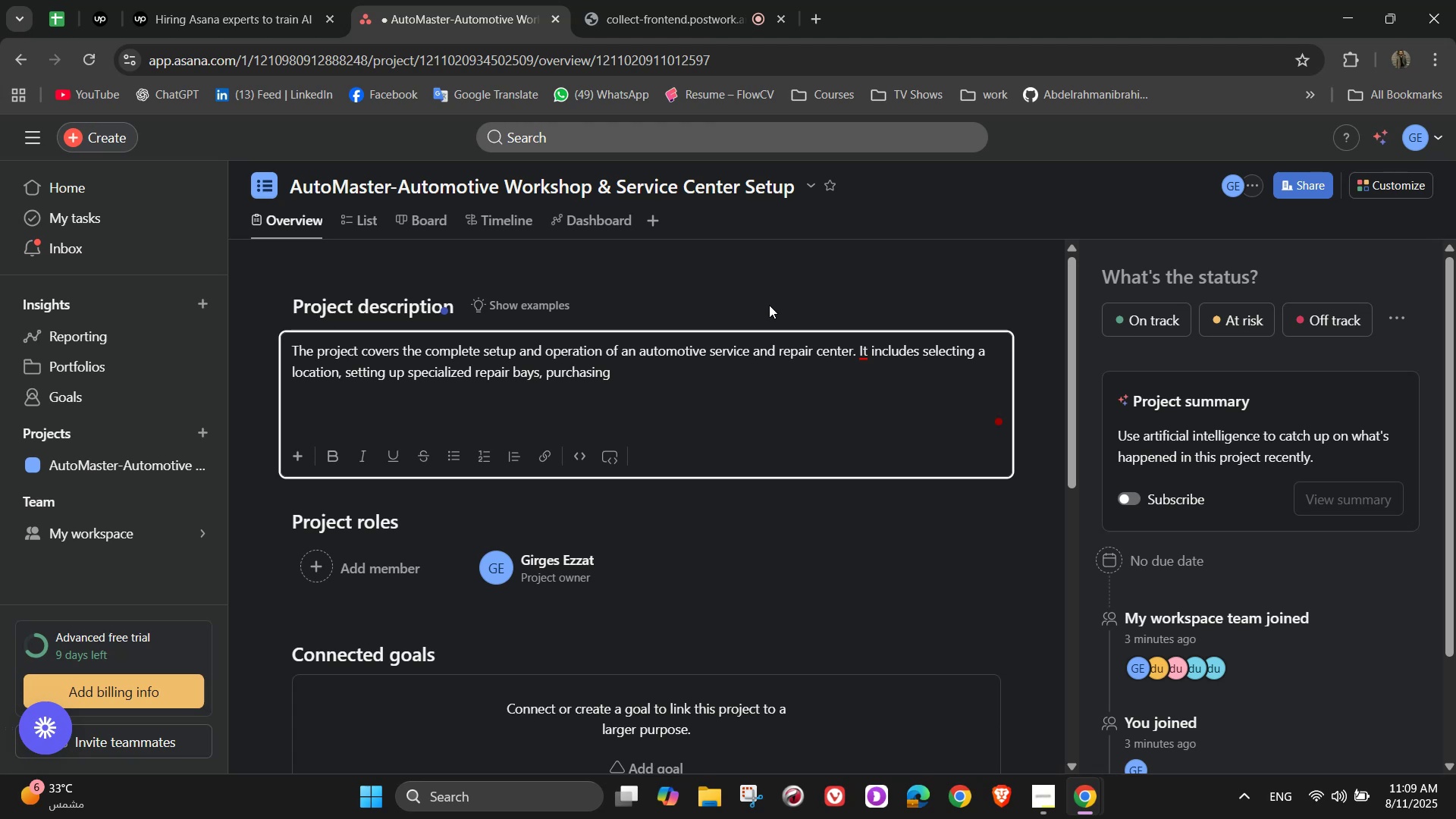 
type(diagnostic)
 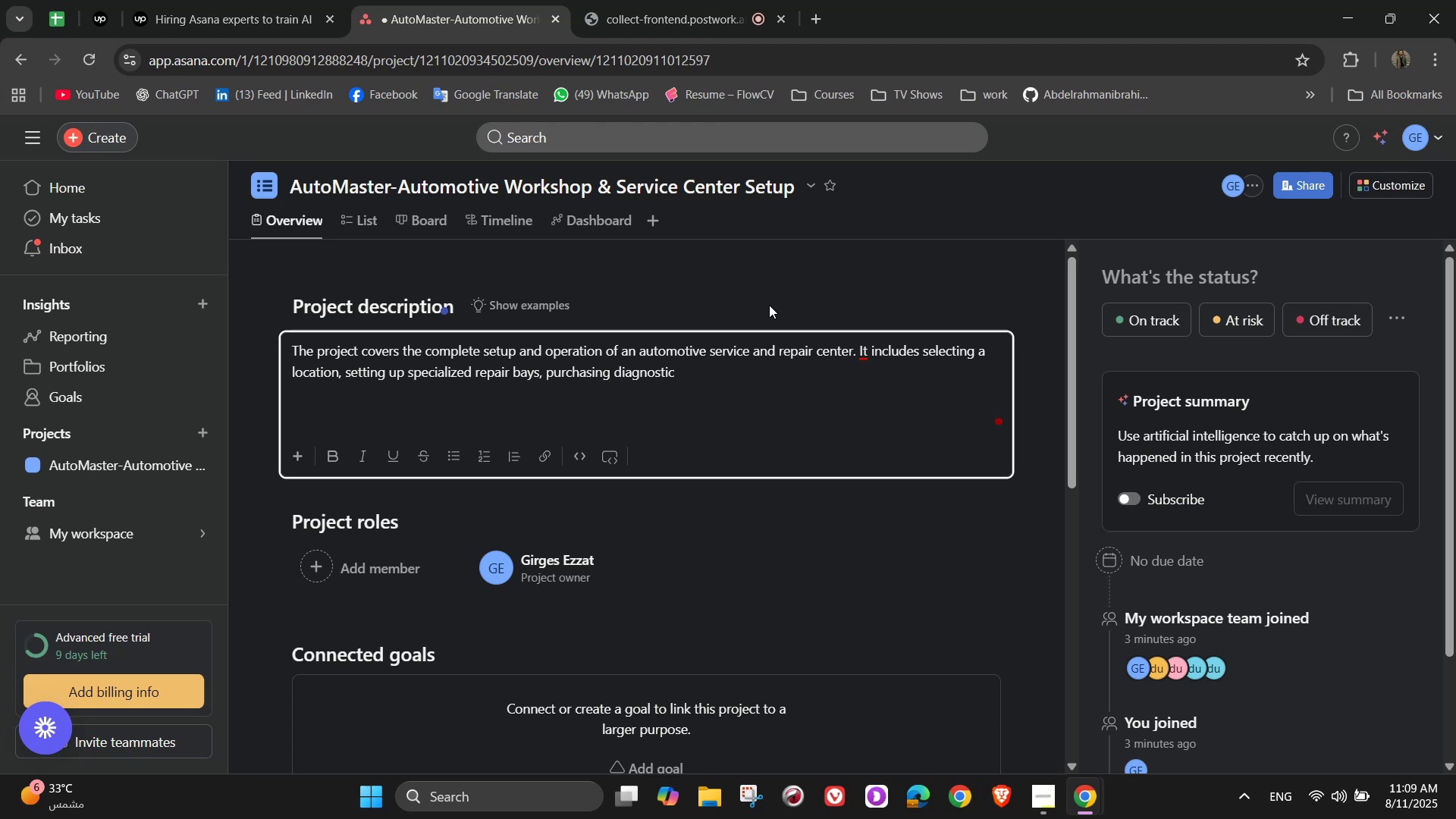 
wait(5.08)
 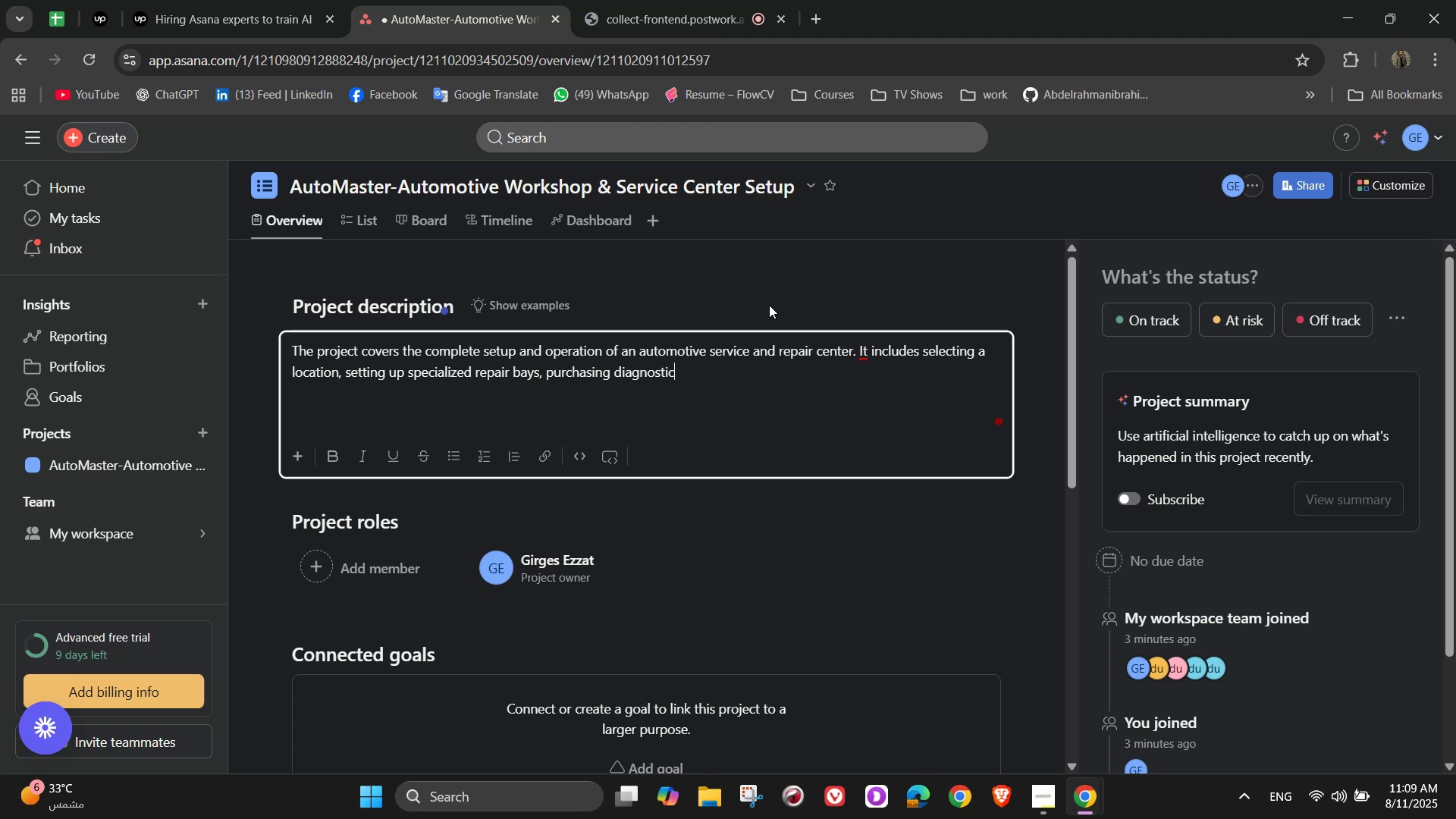 
type( tools)
 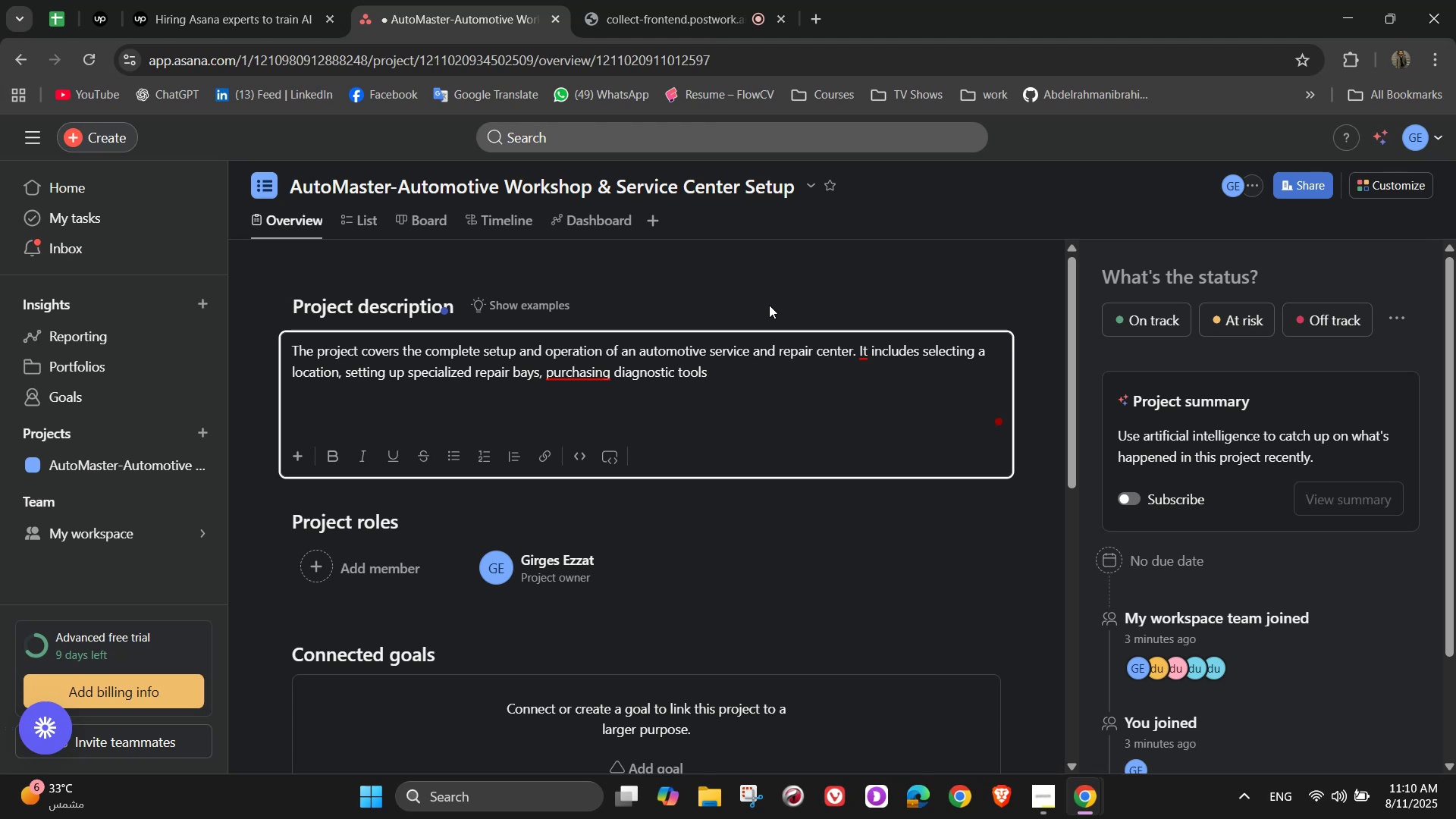 
wait(5.61)
 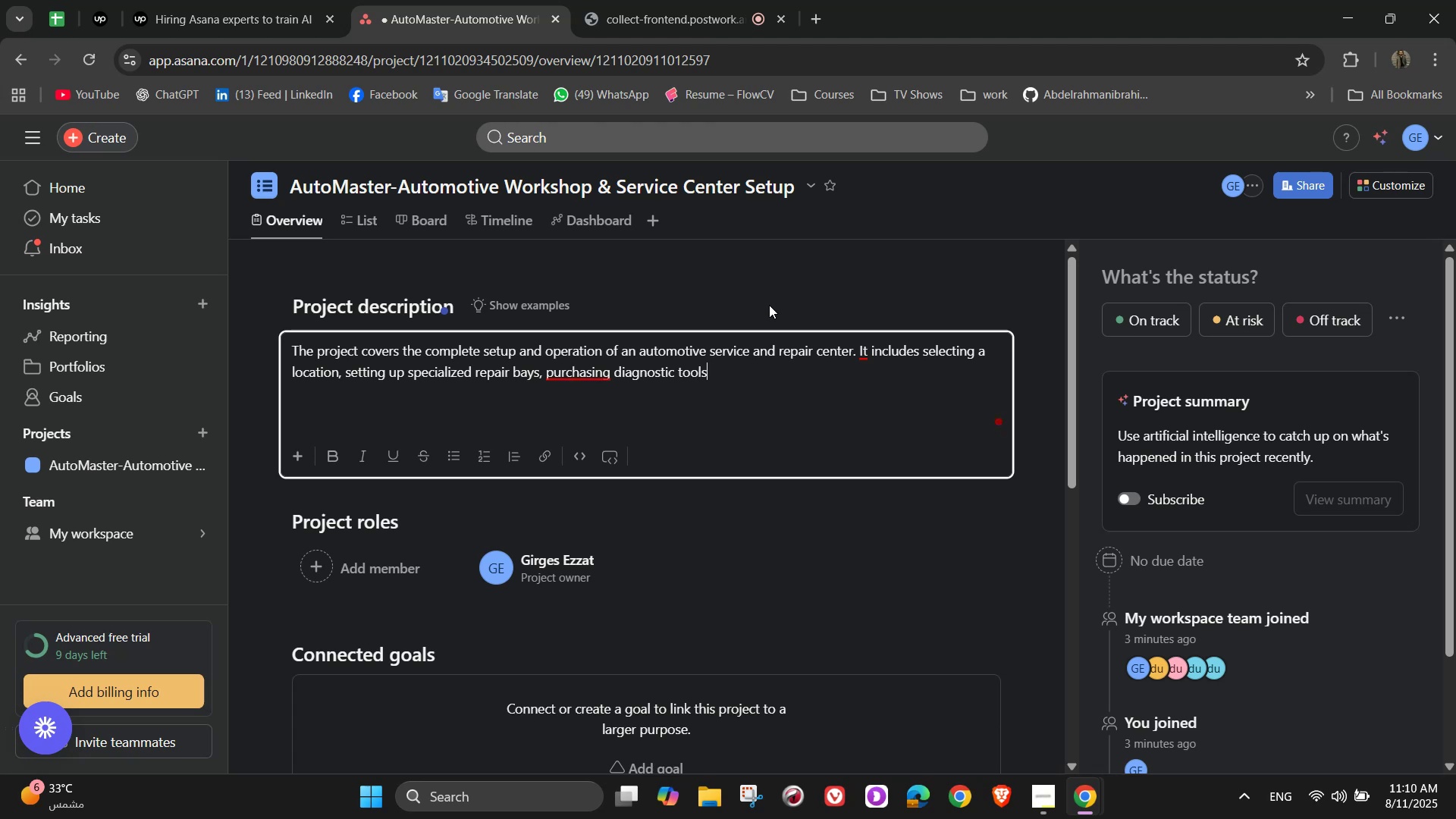 
type(, hiring skilled mechanics)
 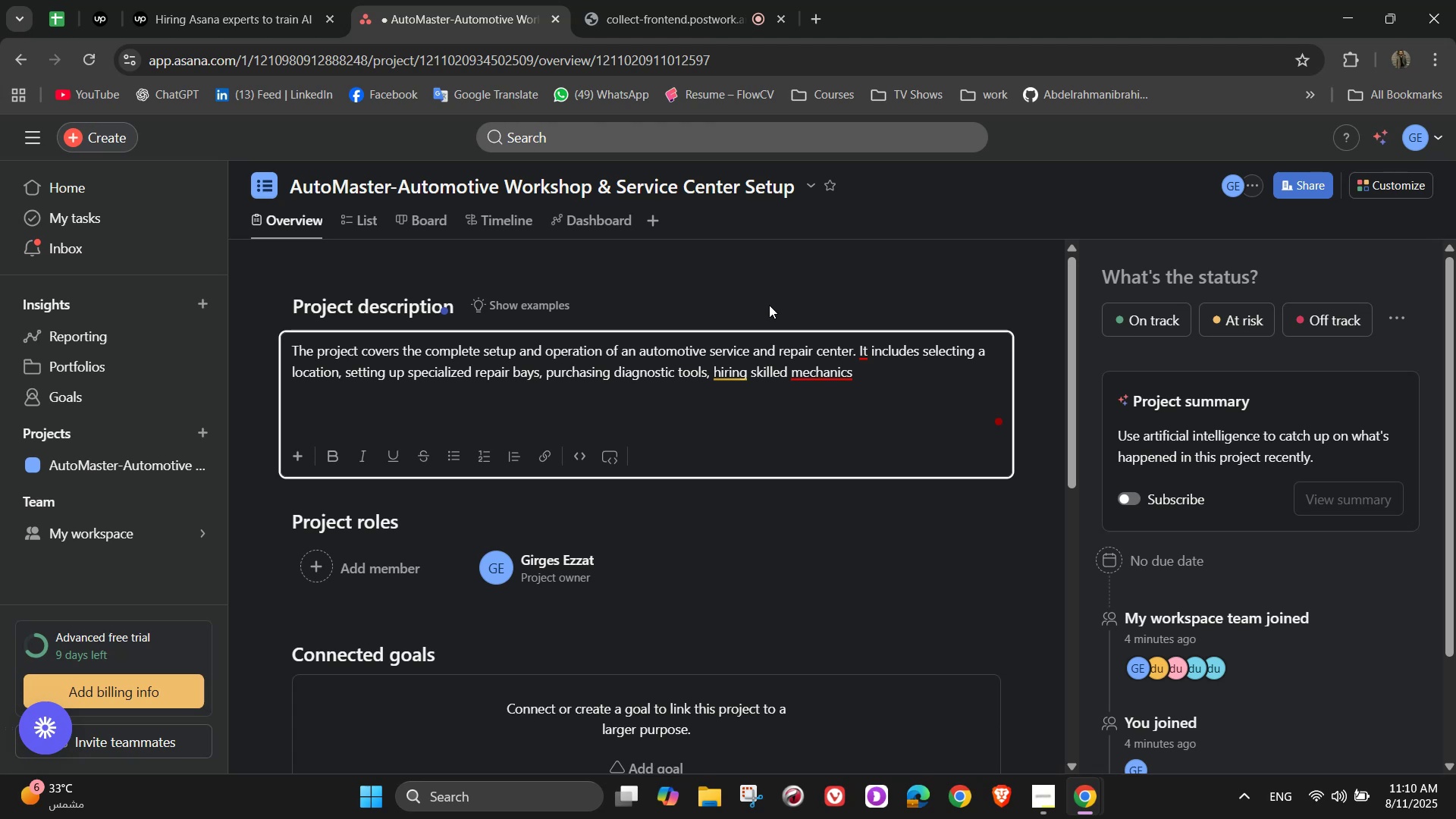 
type(, develoing  se)
key(Backspace)
key(Backspace)
key(Backspace)
key(Backspace)
key(Backspace)
key(Backspace)
key(Backspace)
key(Backspace)
key(Backspace)
type(loping)
 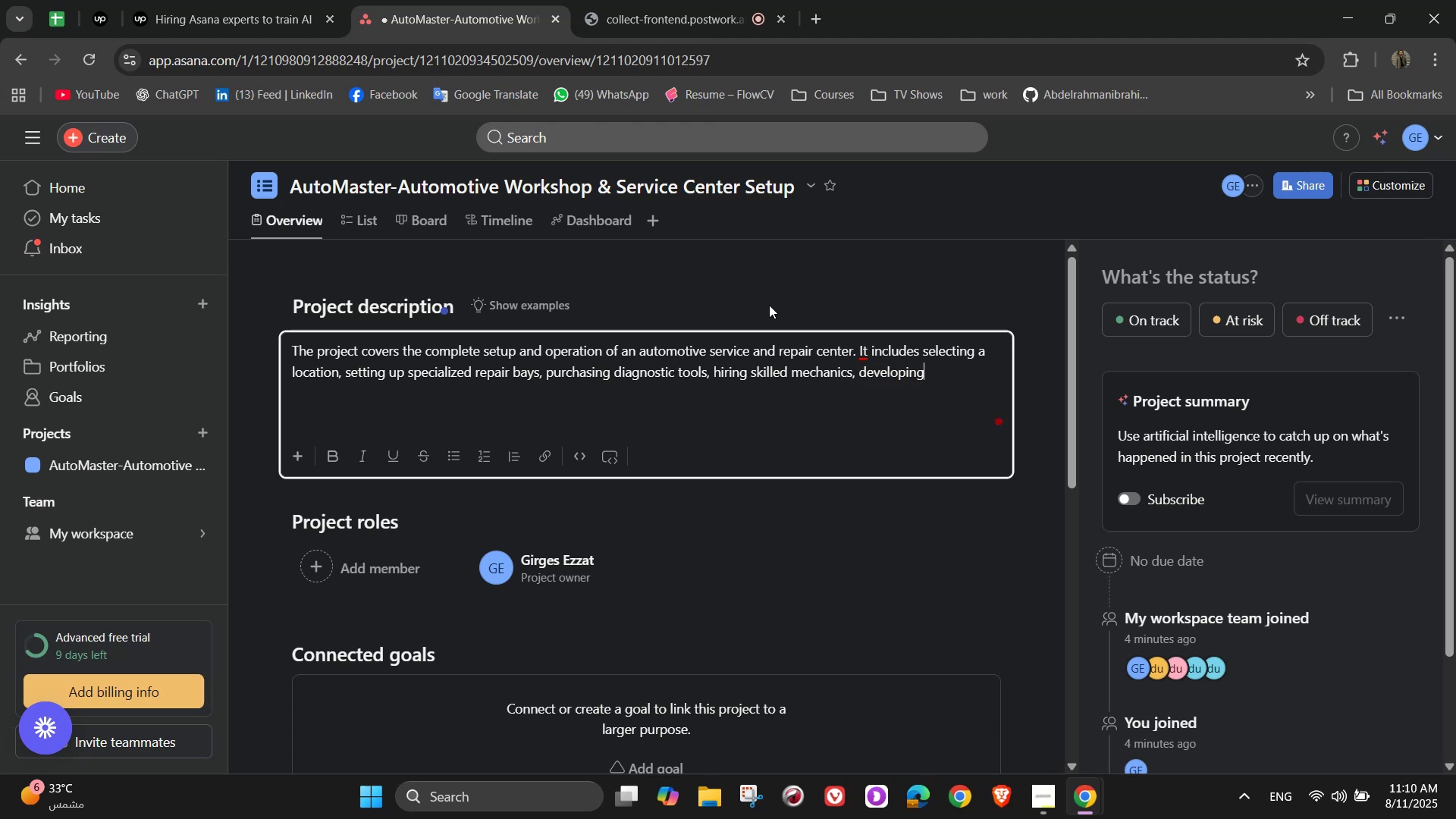 
type( sercice)
key(Backspace)
key(Backspace)
key(Backspace)
key(Backspace)
type(vice packages)
 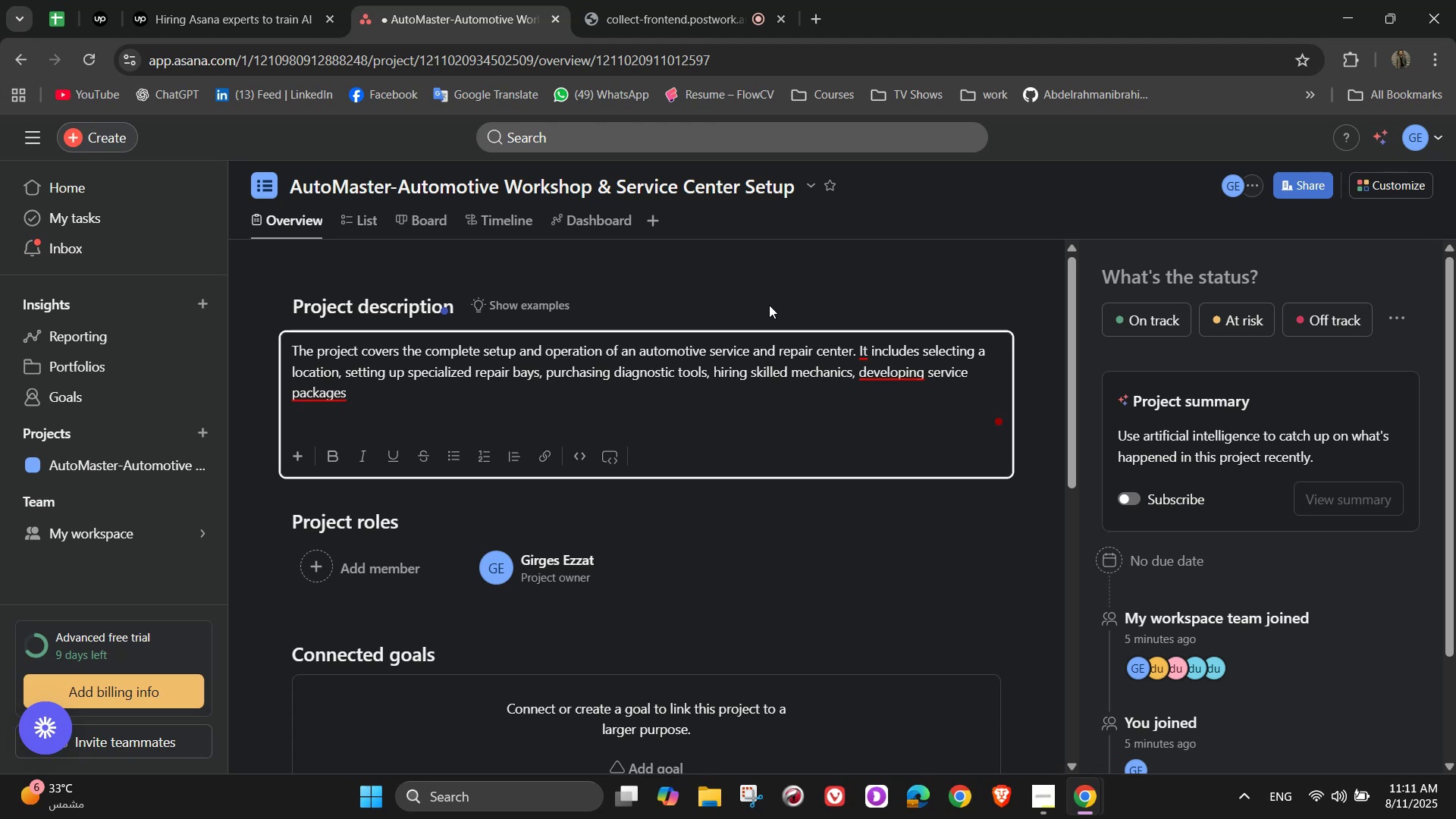 
wait(18.71)
 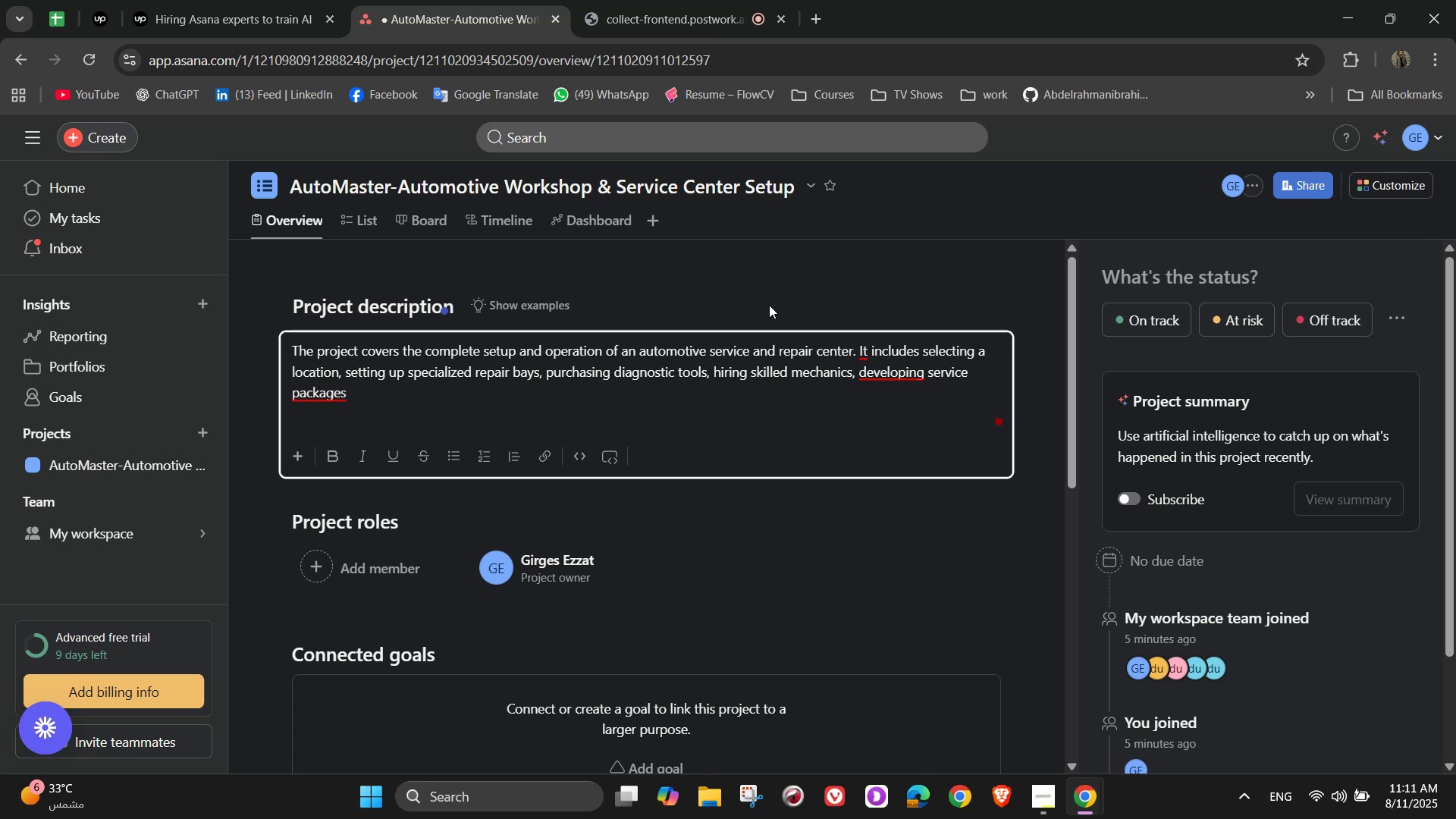 
key(Space)
 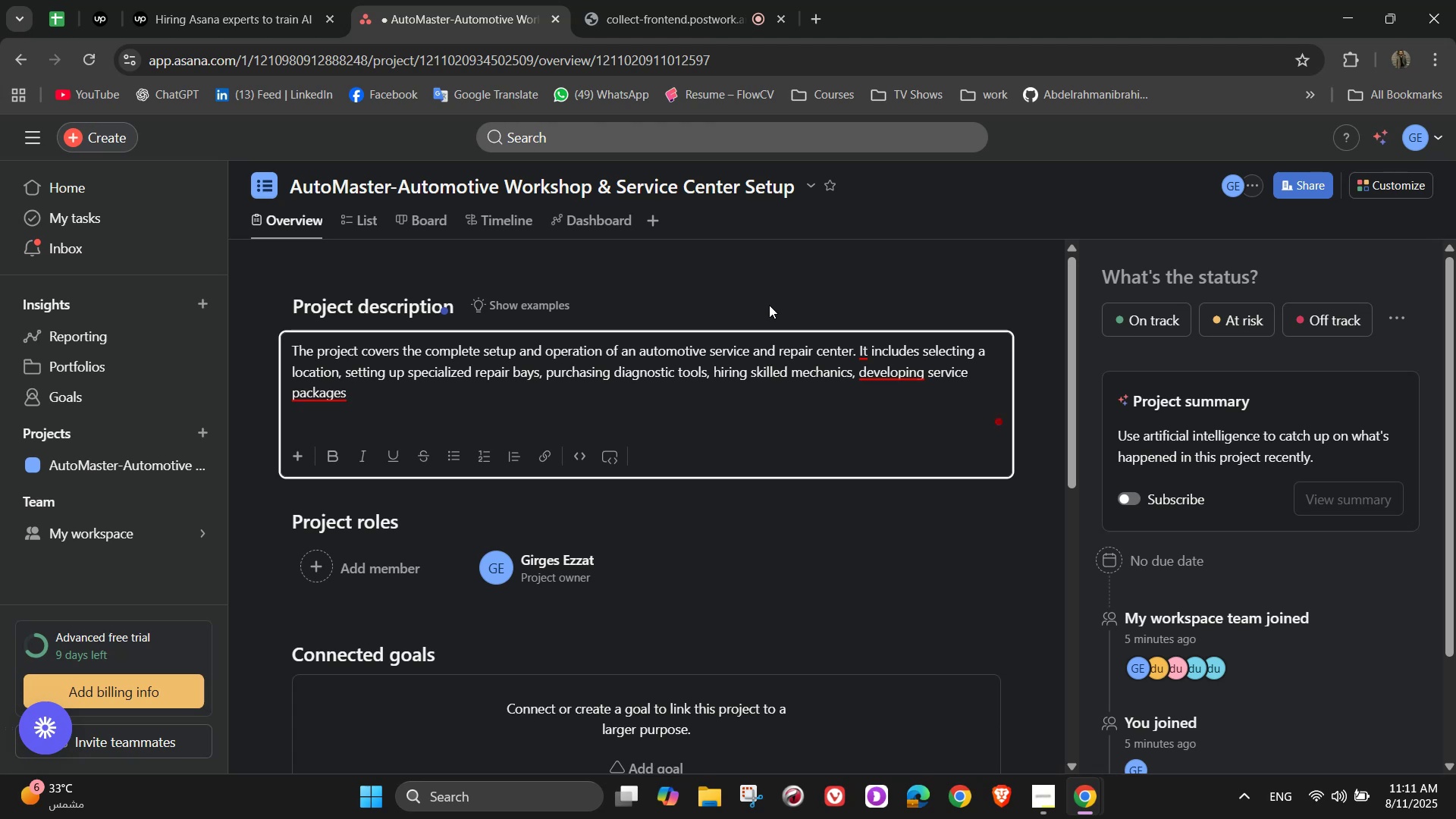 
wait(5.21)
 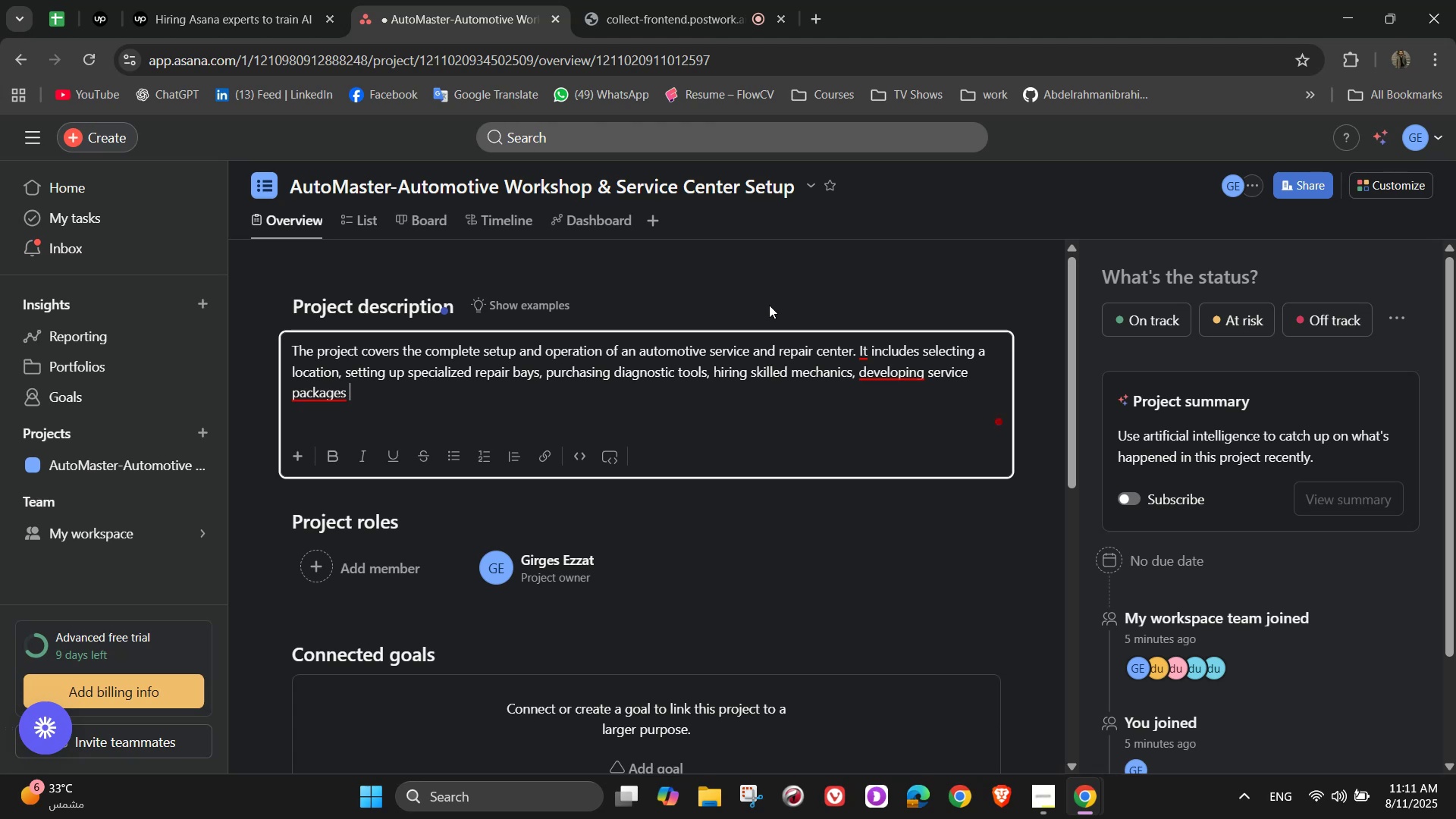 
key(Comma)
 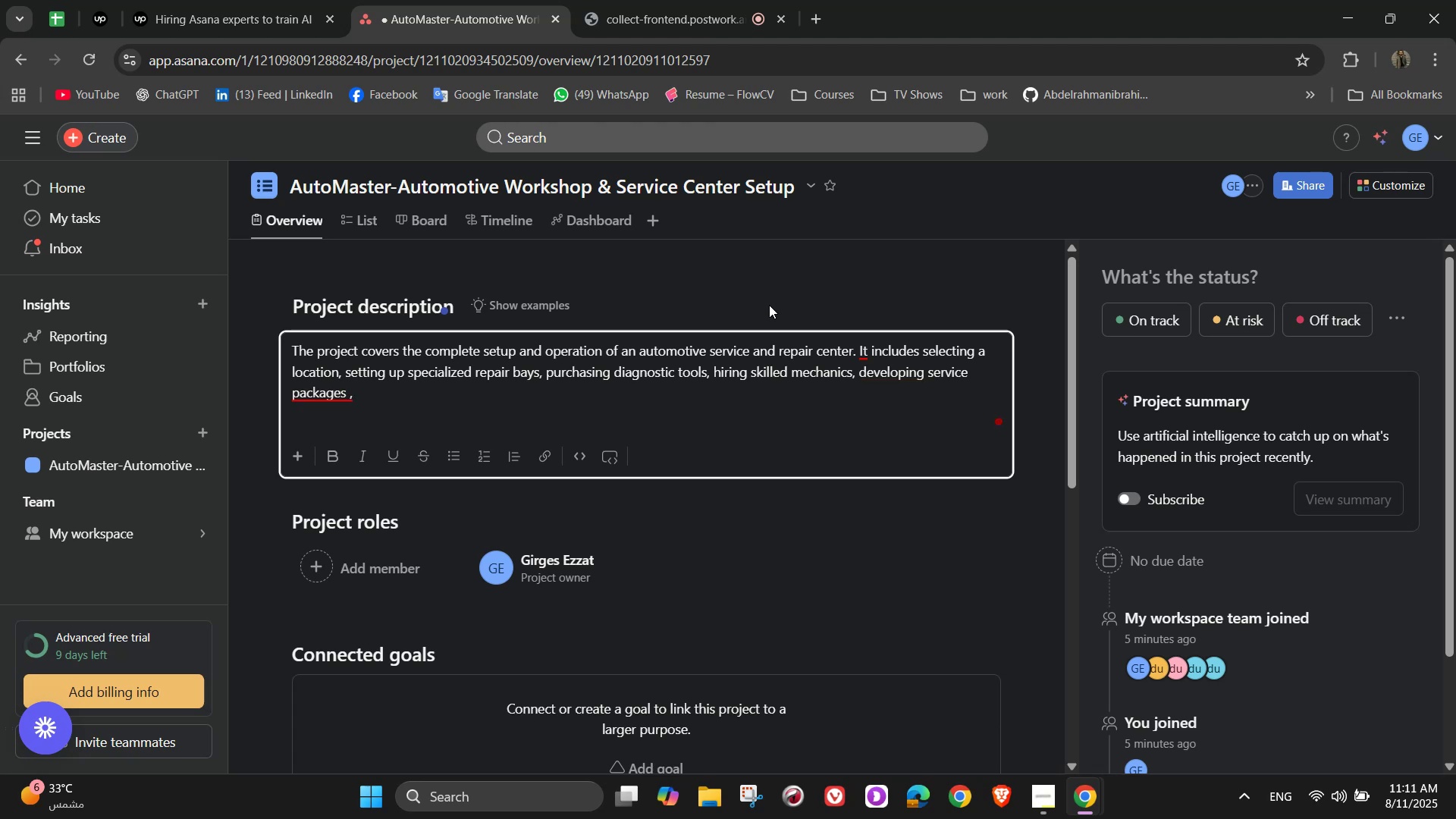 
key(Backspace)
 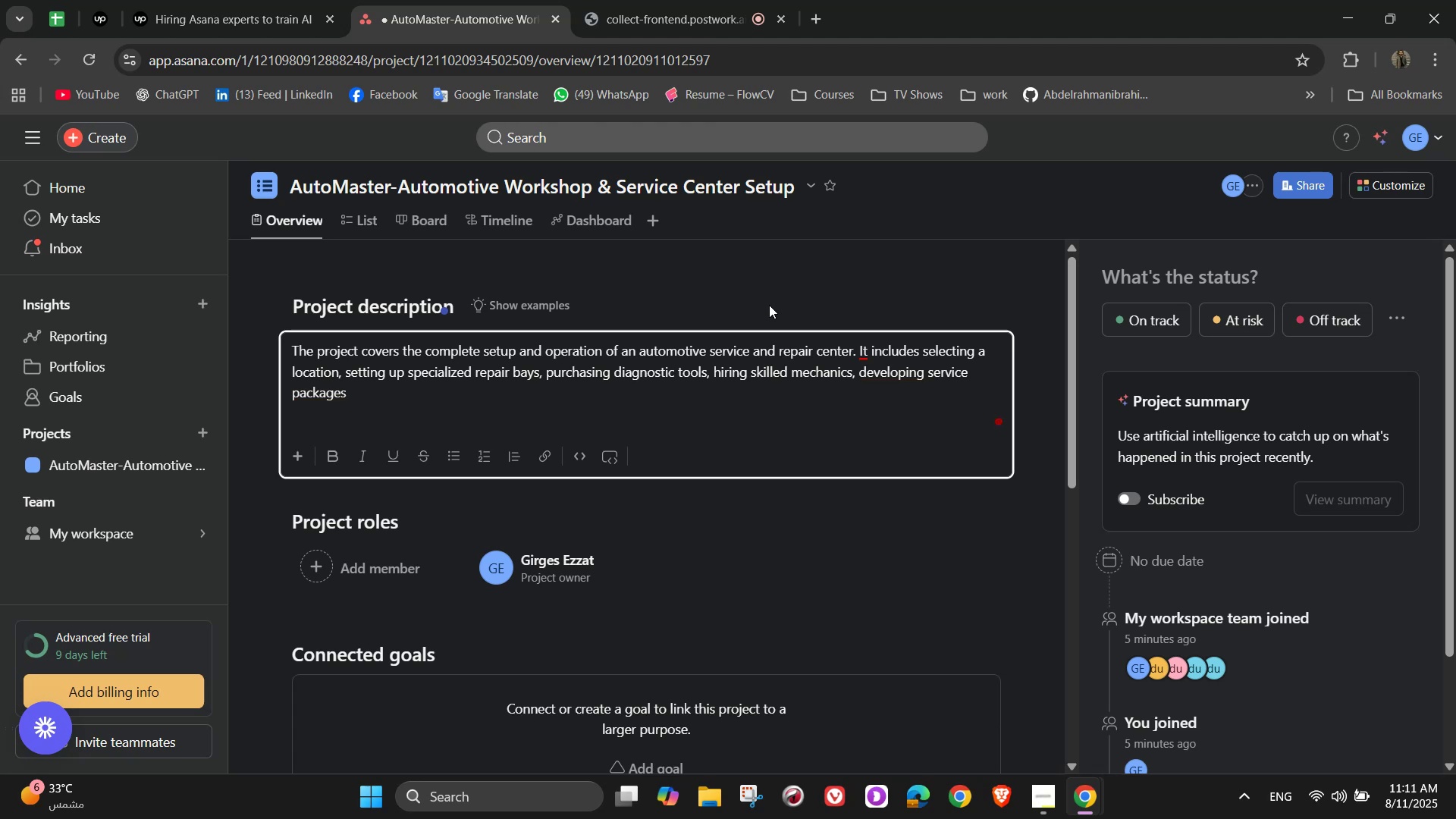 
key(Backspace)
 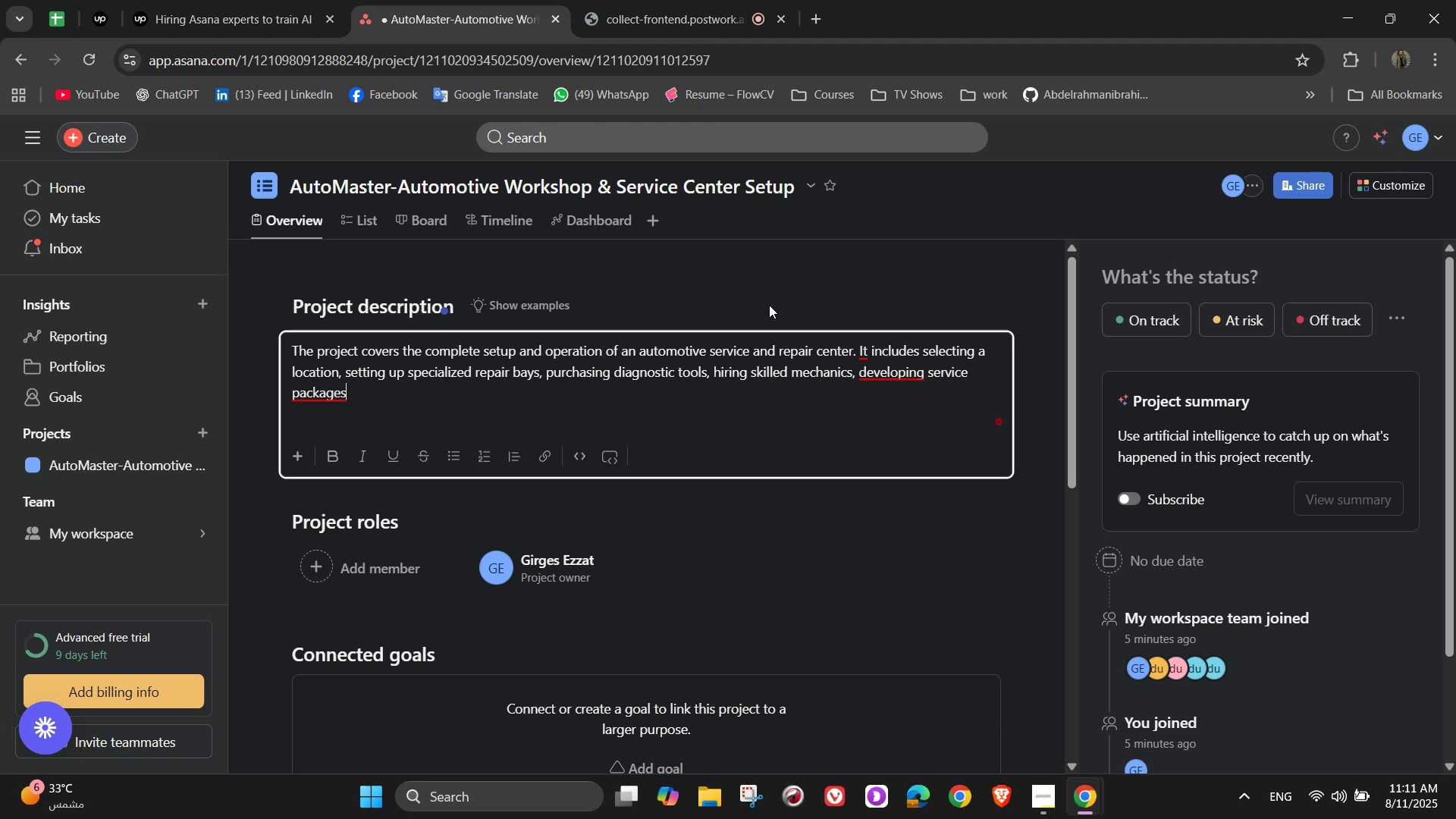 
key(Period)
 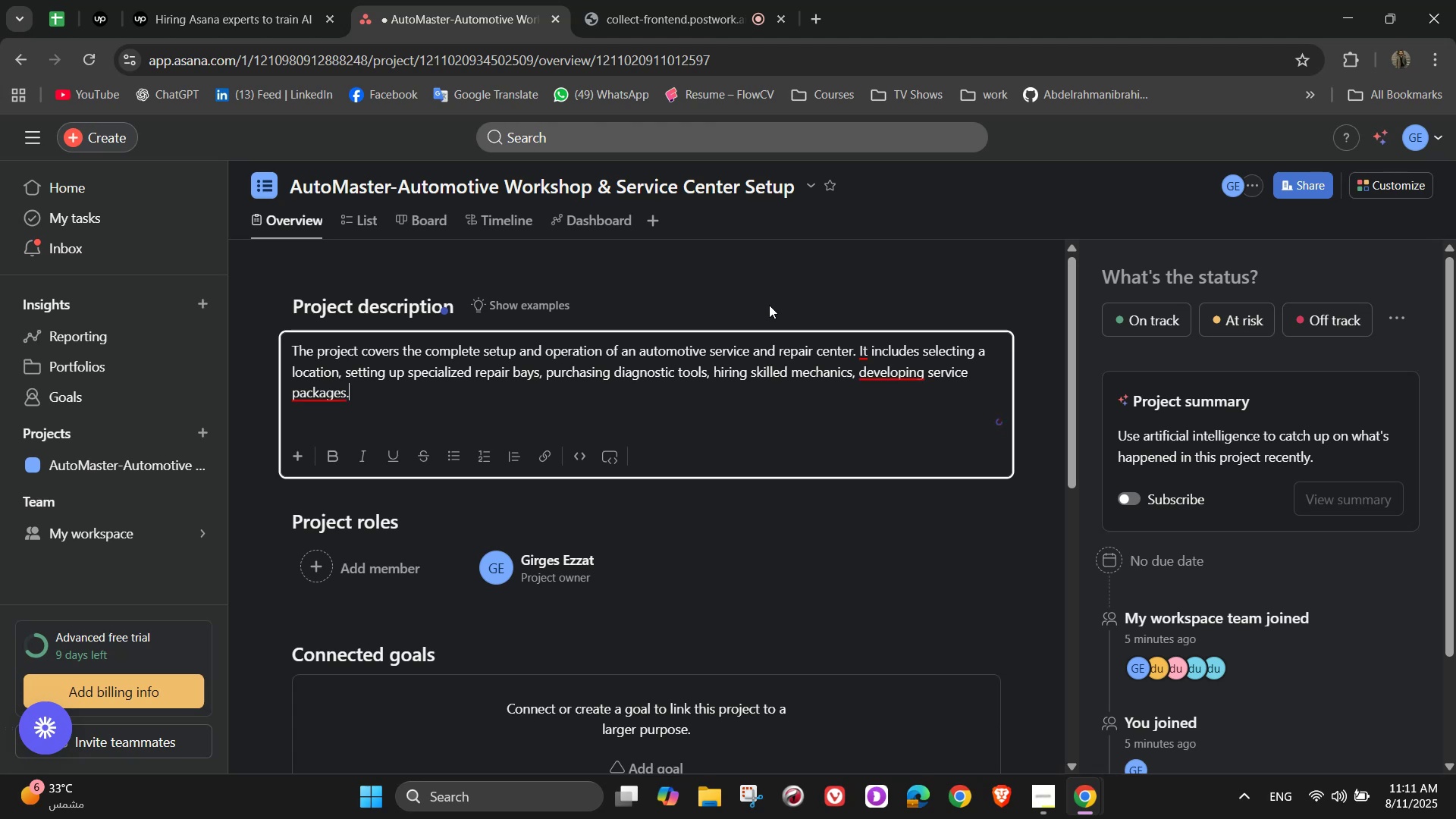 
key(Backspace)
 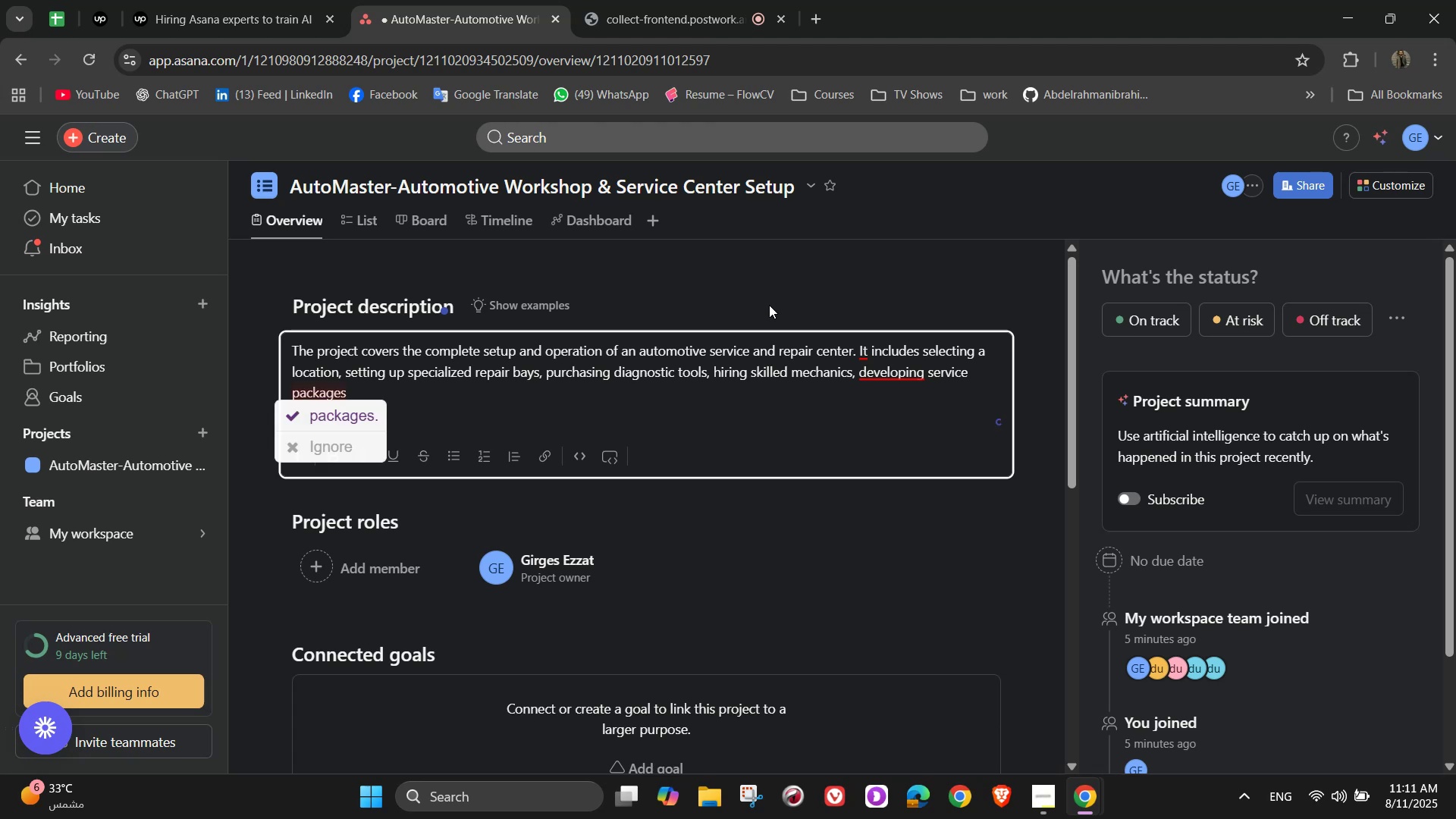 
key(Comma)
 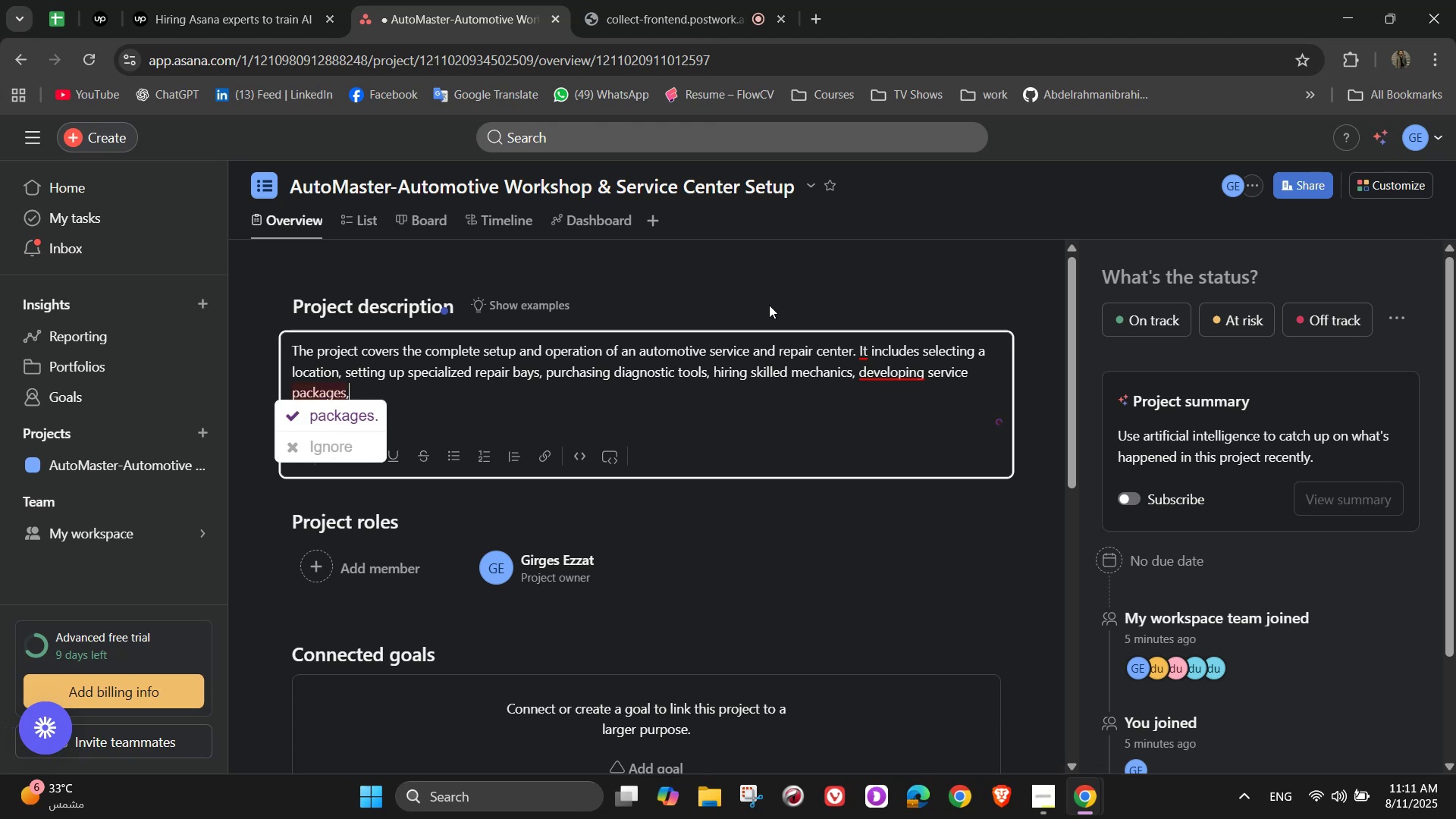 
key(Space)
 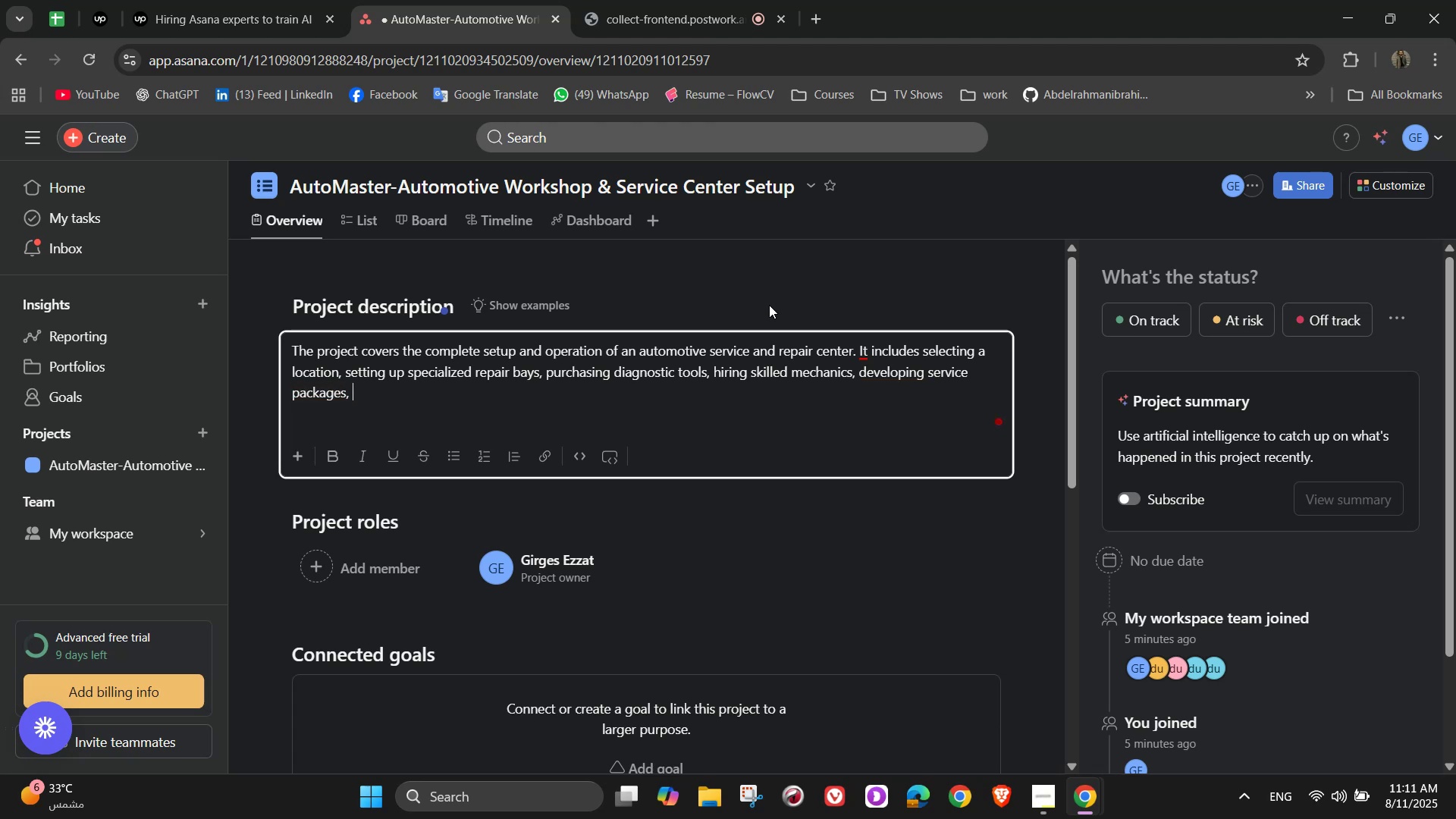 
type(managing spare parts inventory )
key(Backspace)
type(, and )
 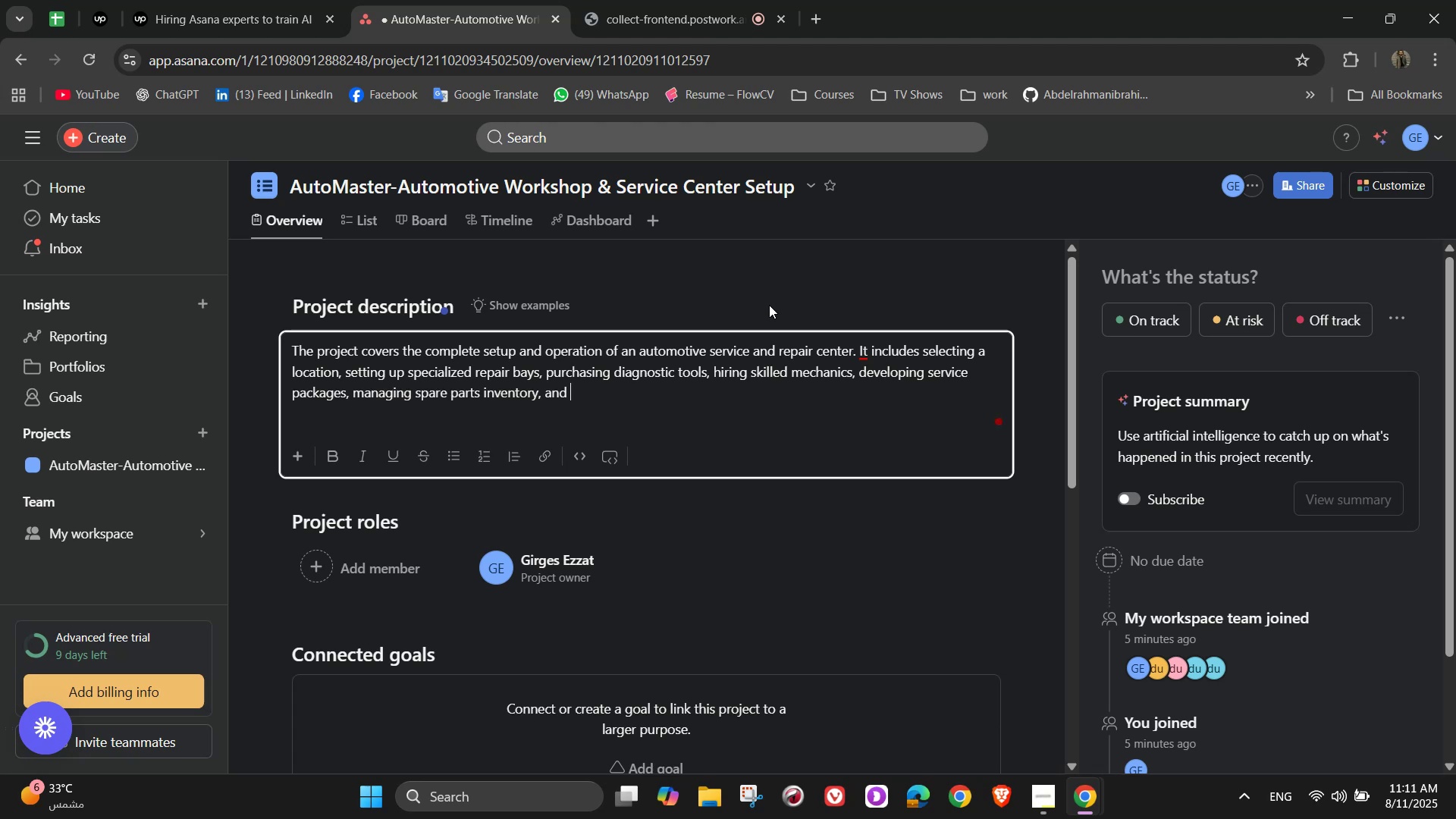 
type(creating)
 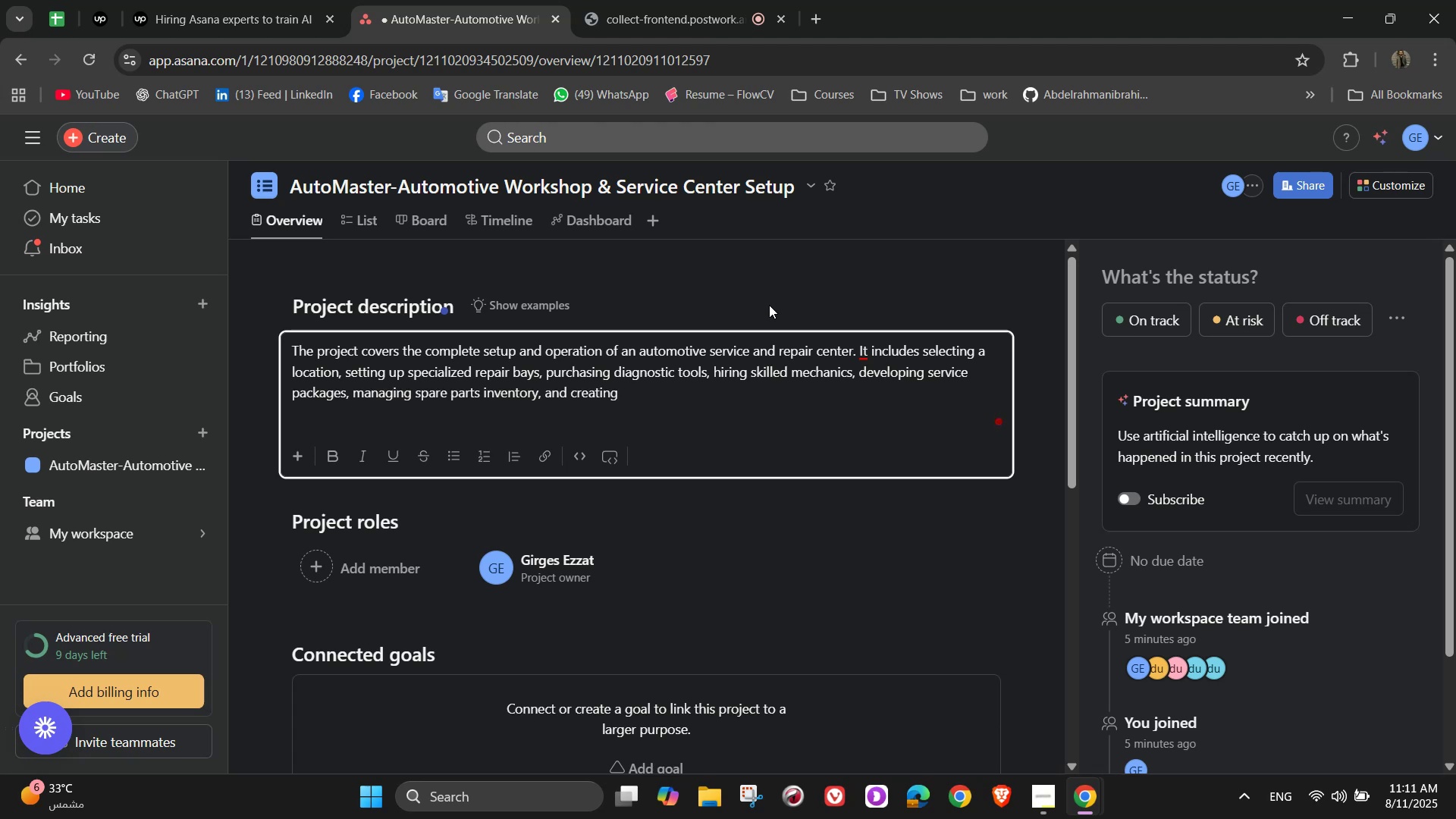 
wait(5.08)
 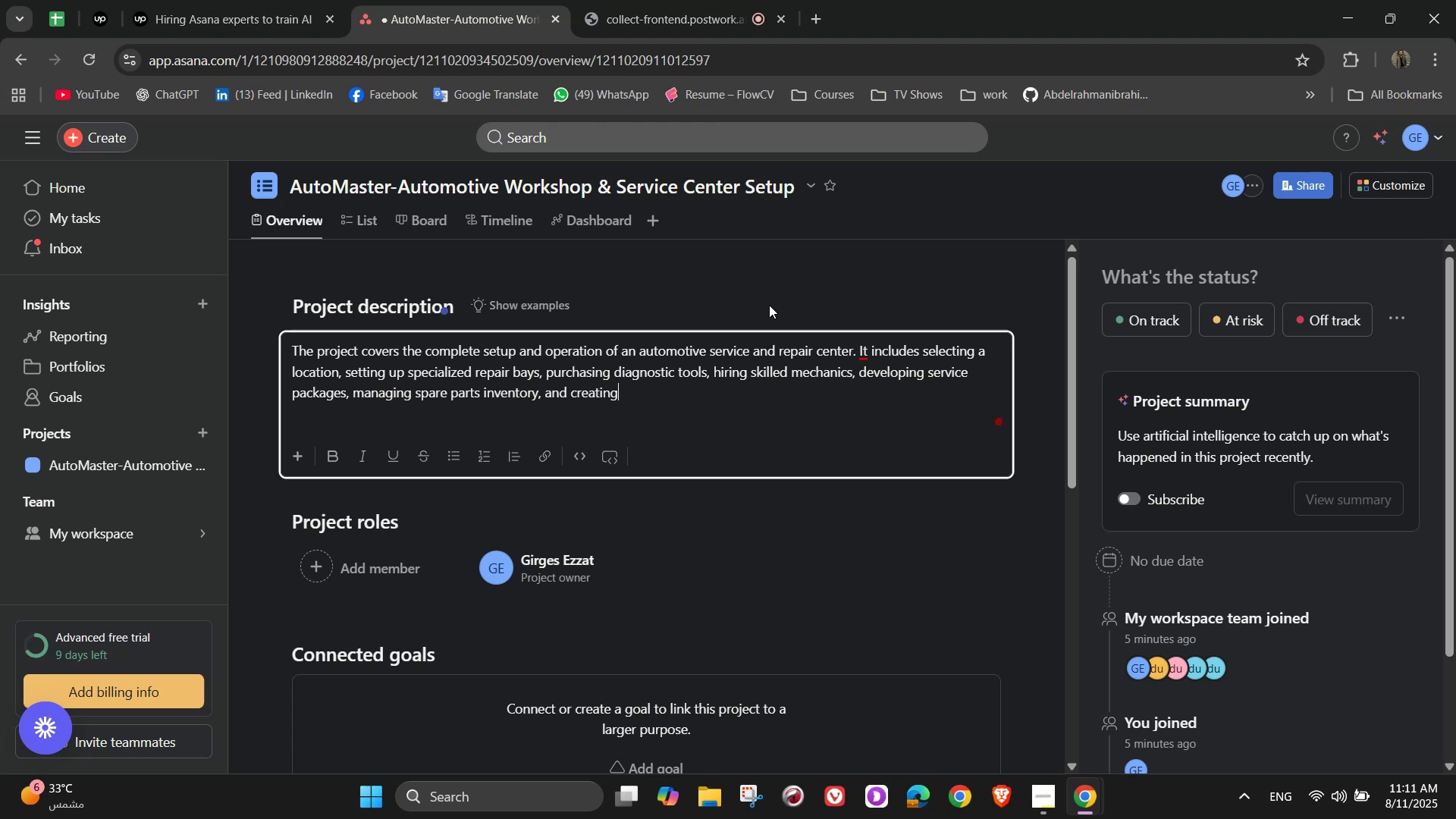 
key(Space)
 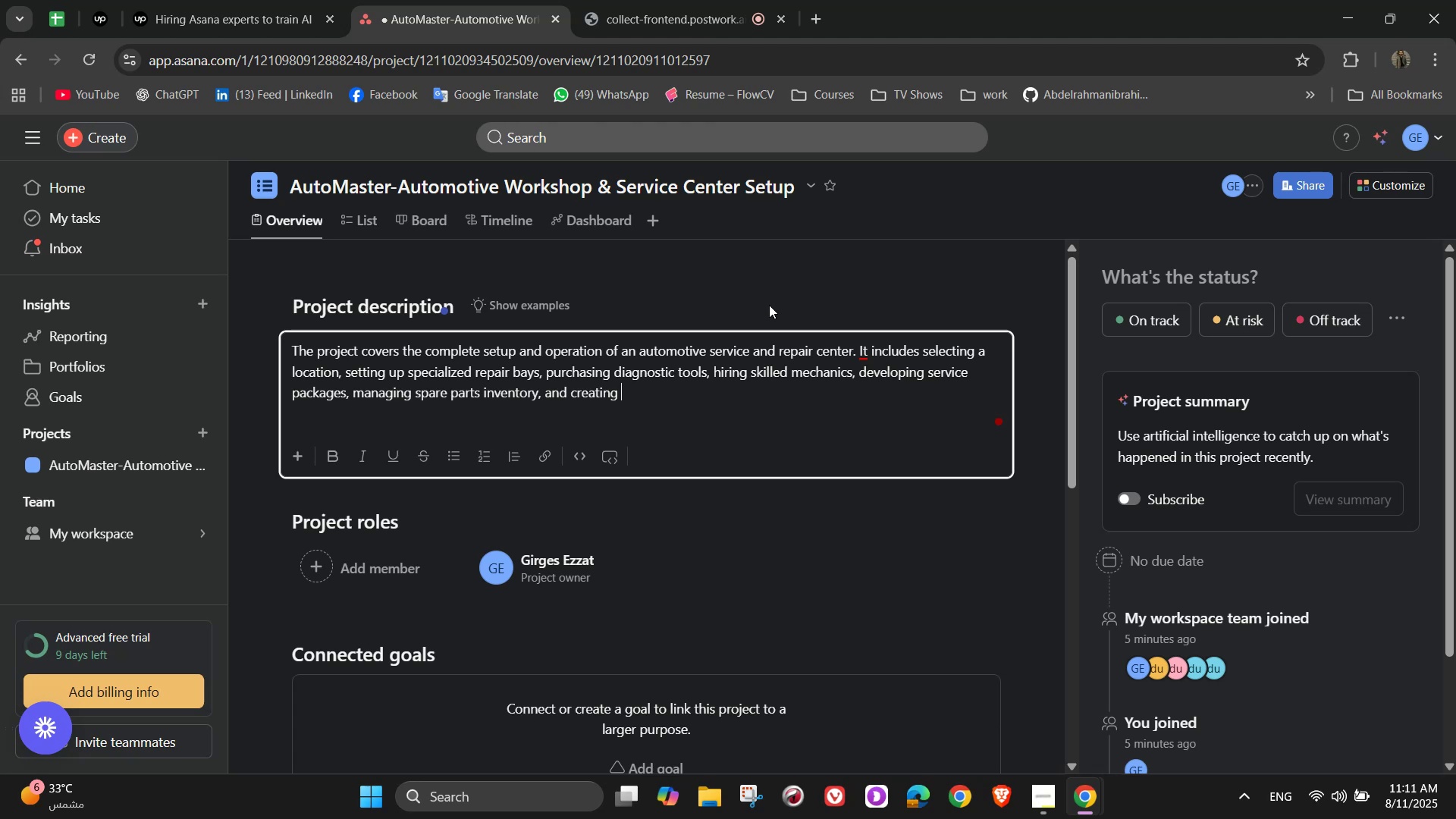 
key(A)
 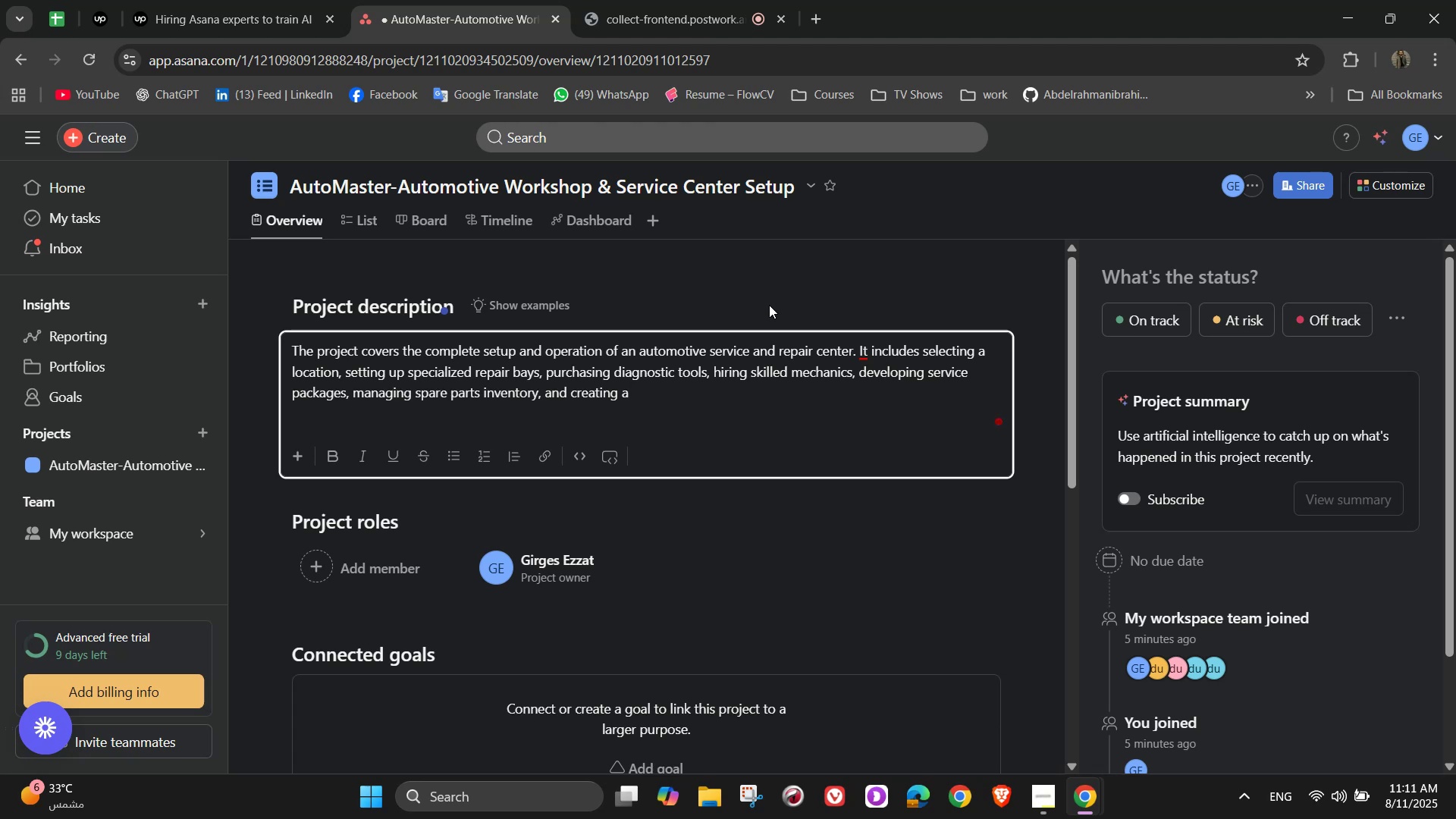 
type(m)
key(Backspace)
type( marketing strategy )
 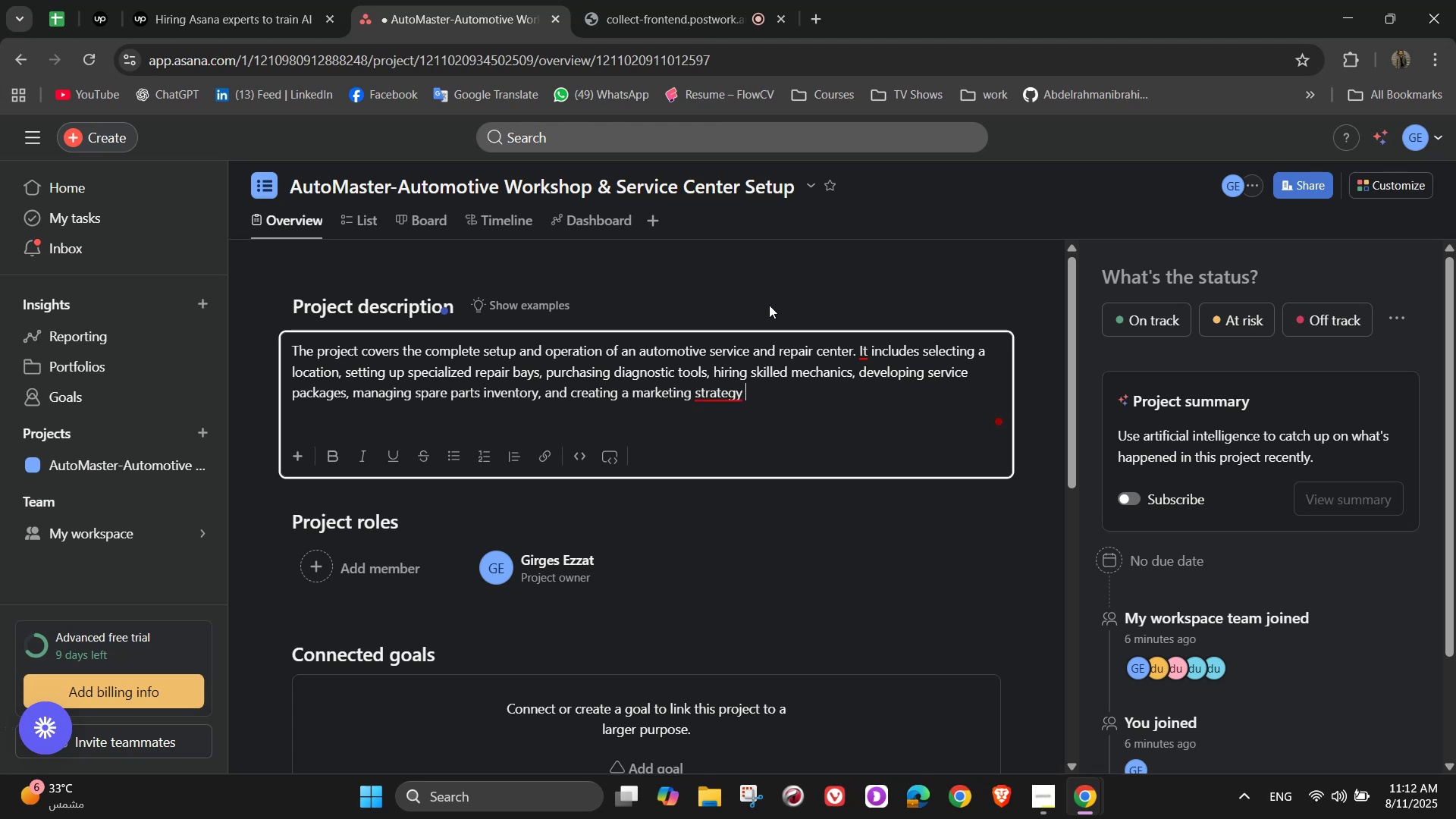 
key(Backspace)
type(. The goal is to offer)
 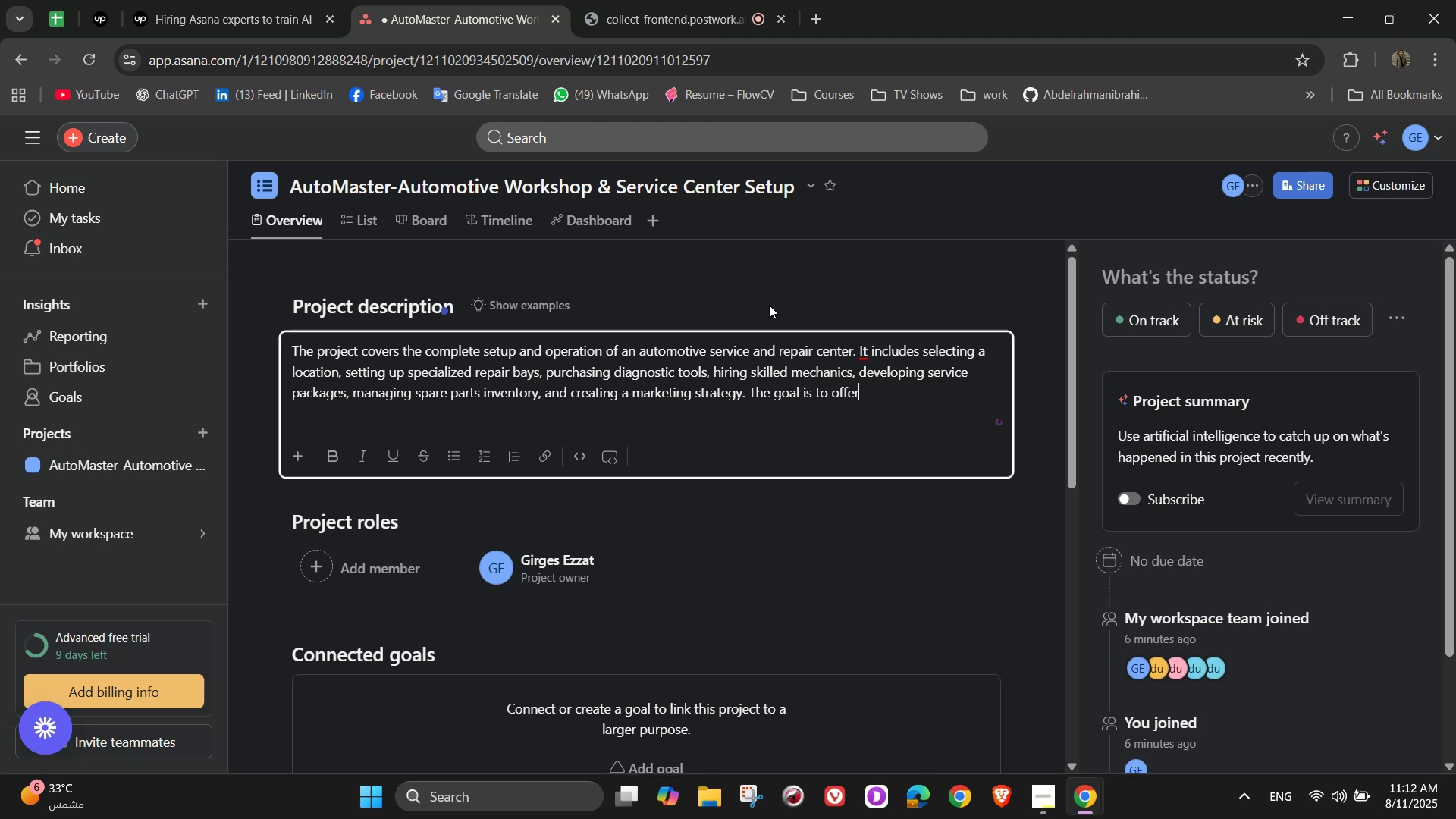 
type( top-i)
key(Backspace)
type(tier)
 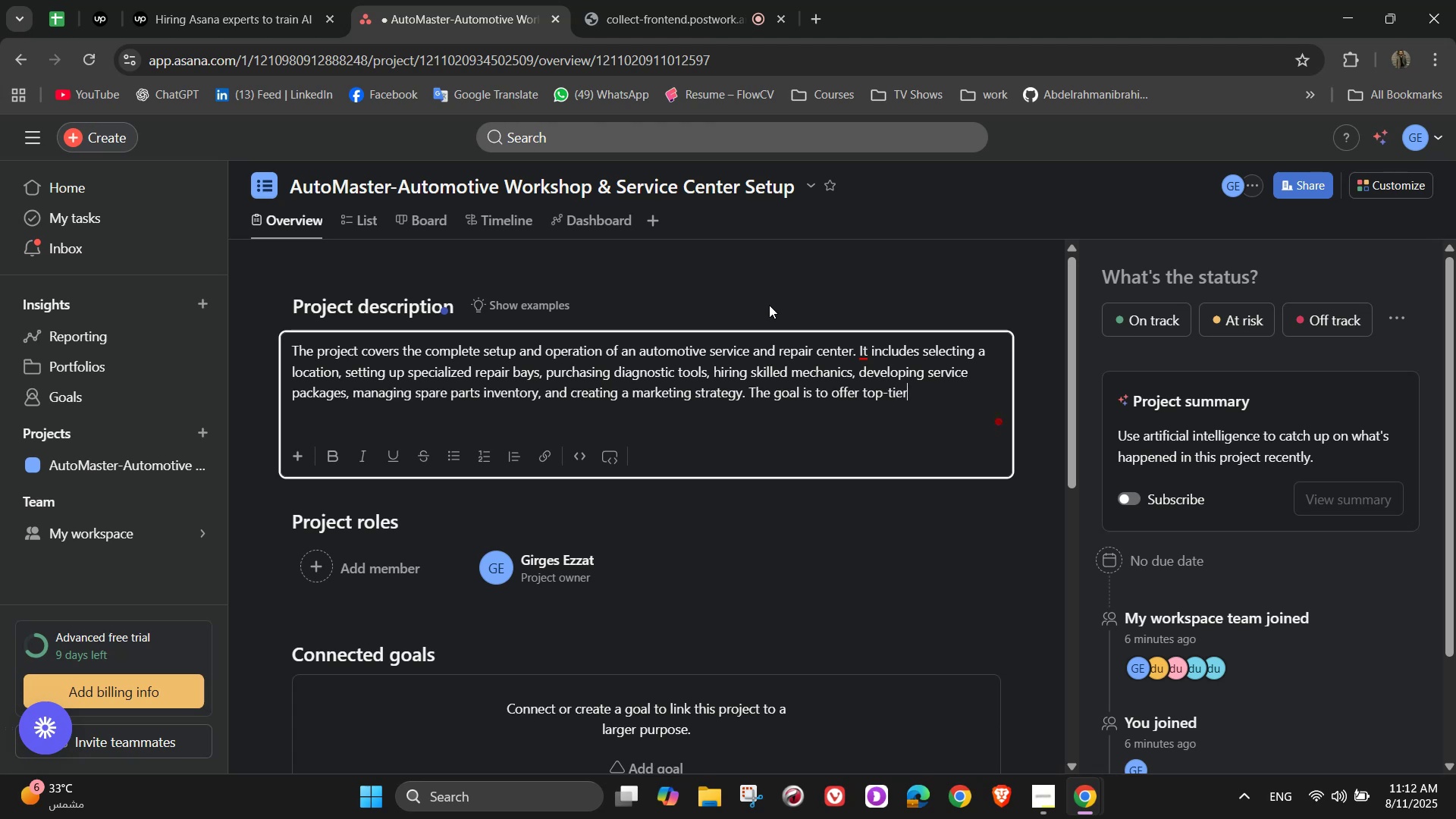 
key(Space)
 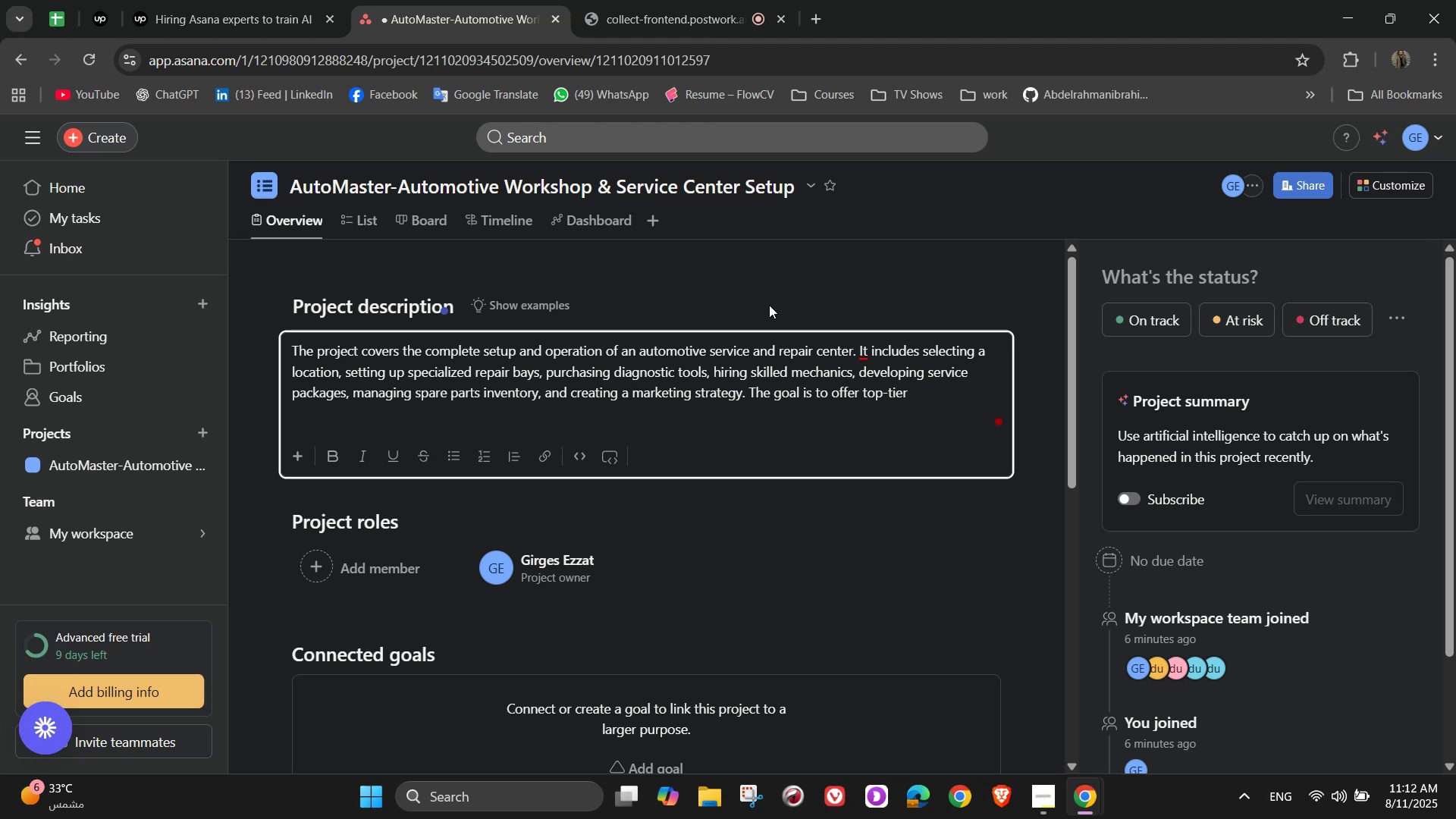 
wait(11.32)
 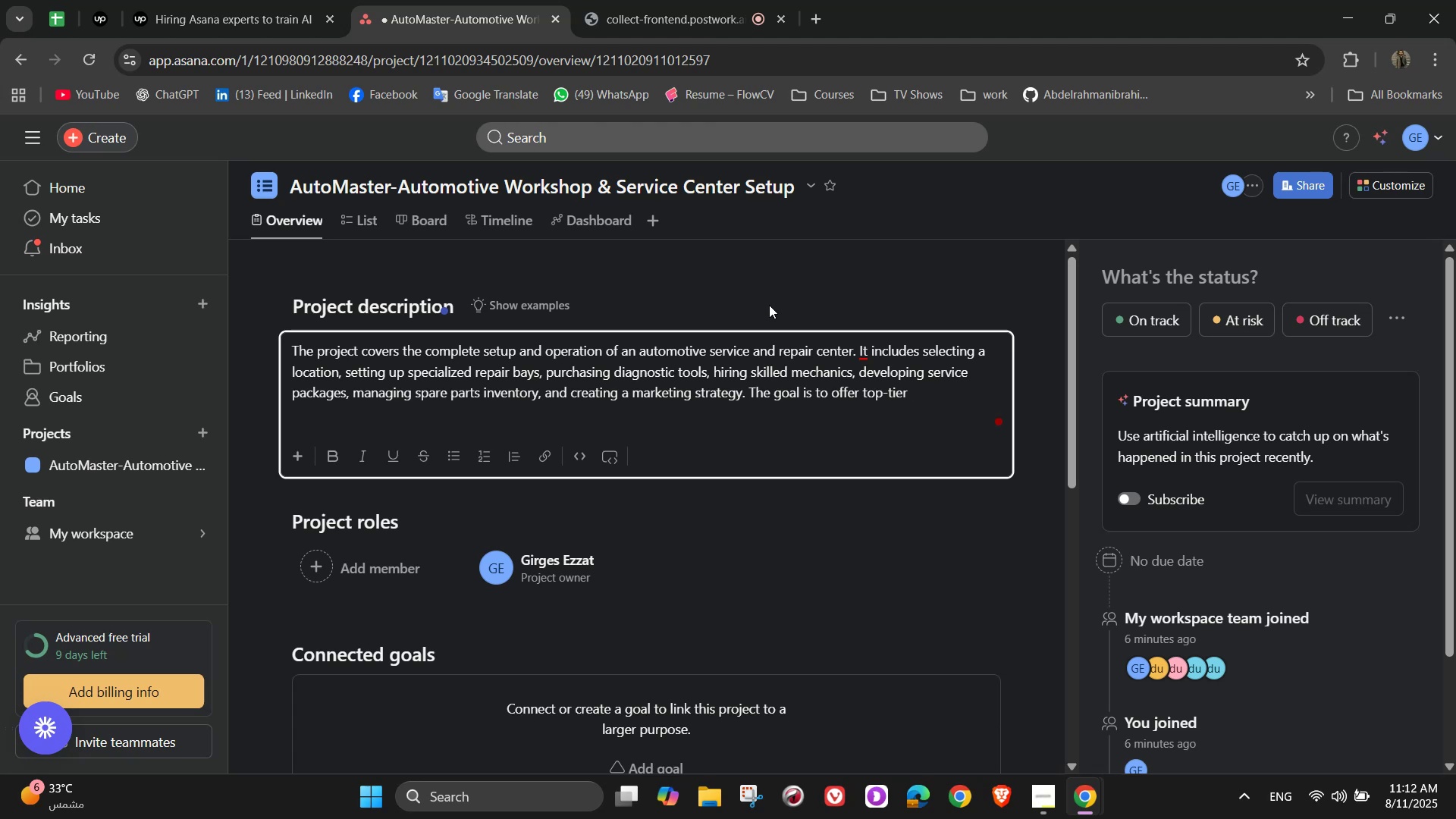 
type(vehicle repair)
 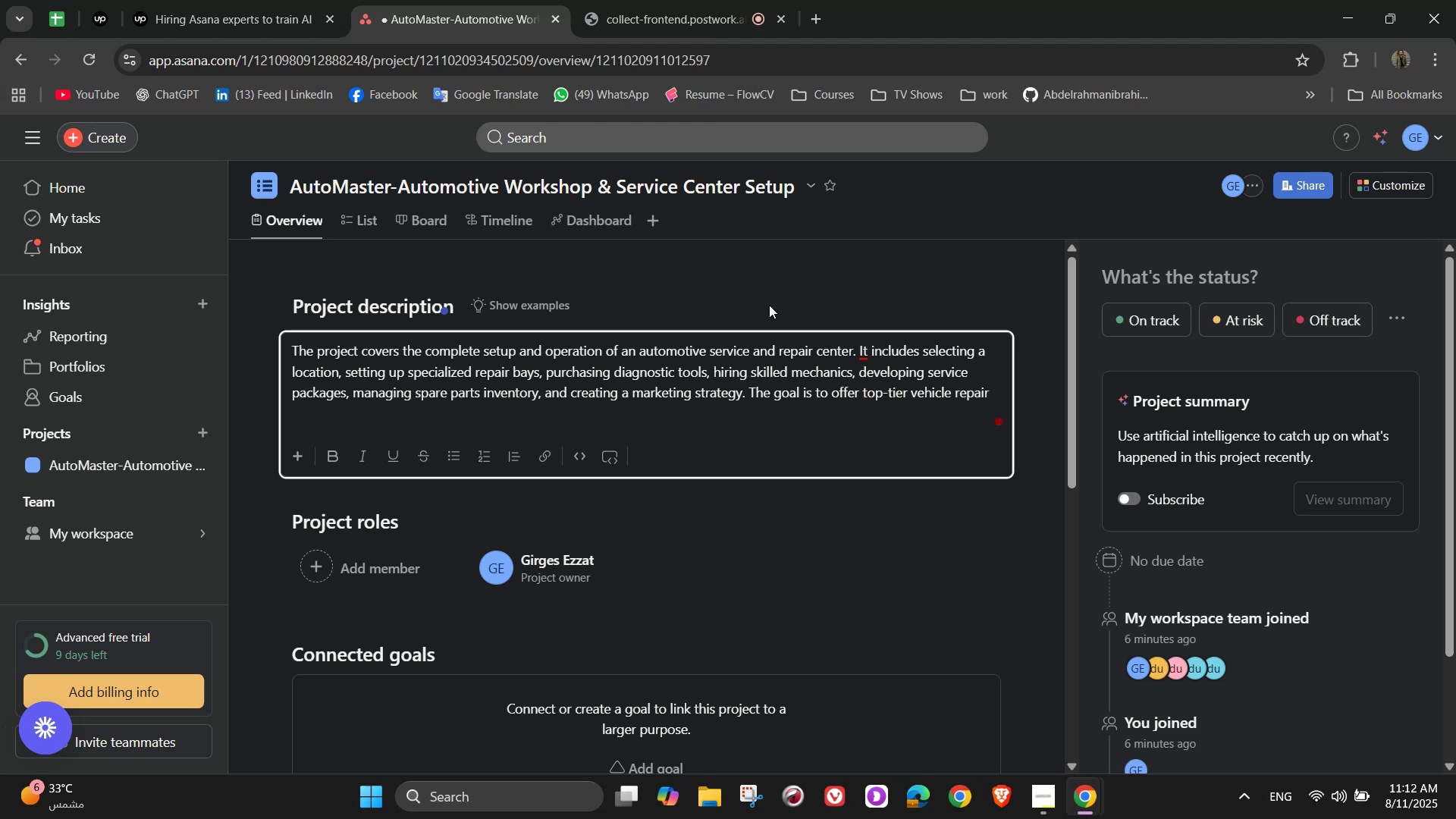 
wait(9.09)
 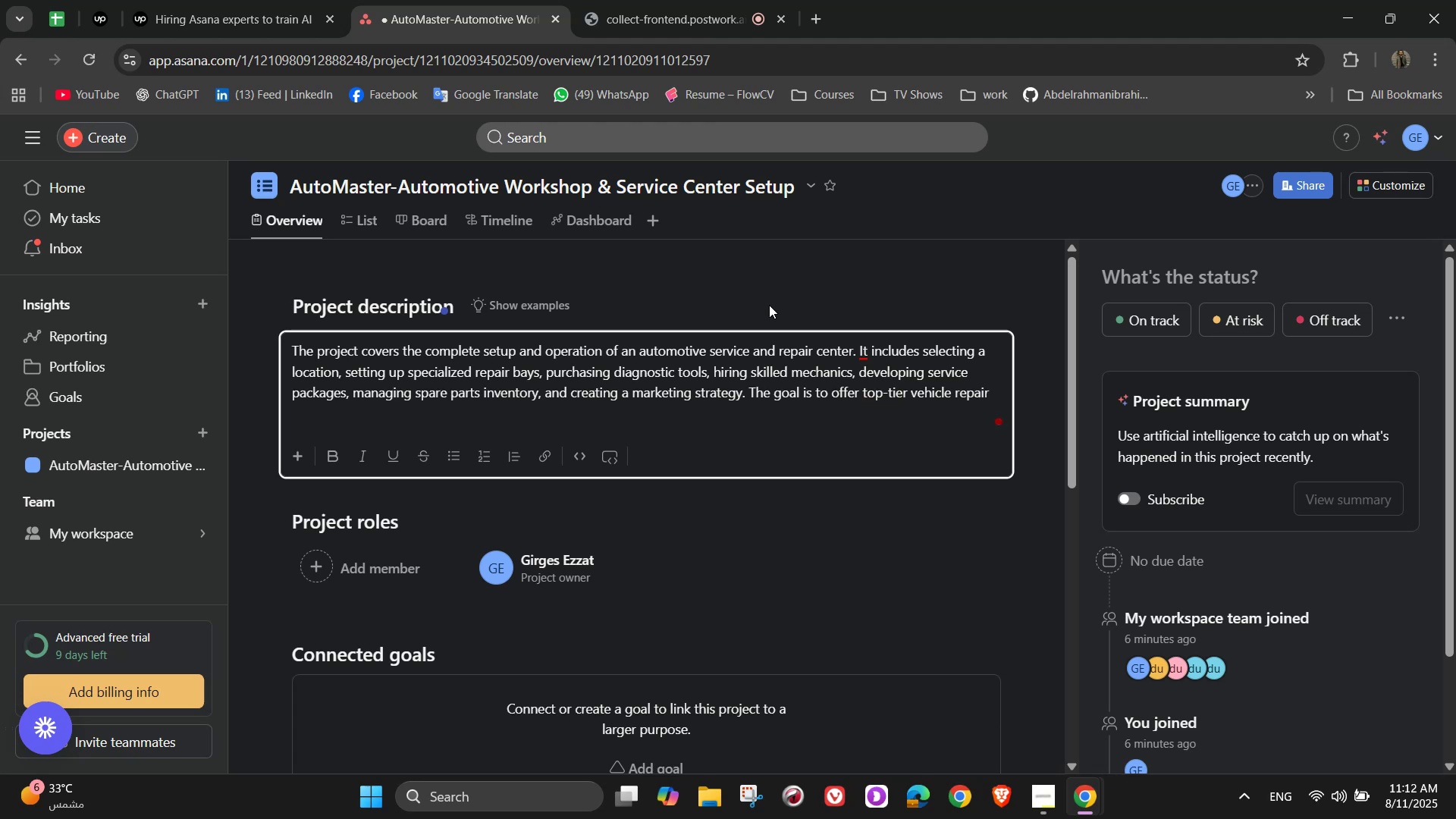 
key(Backspace)
 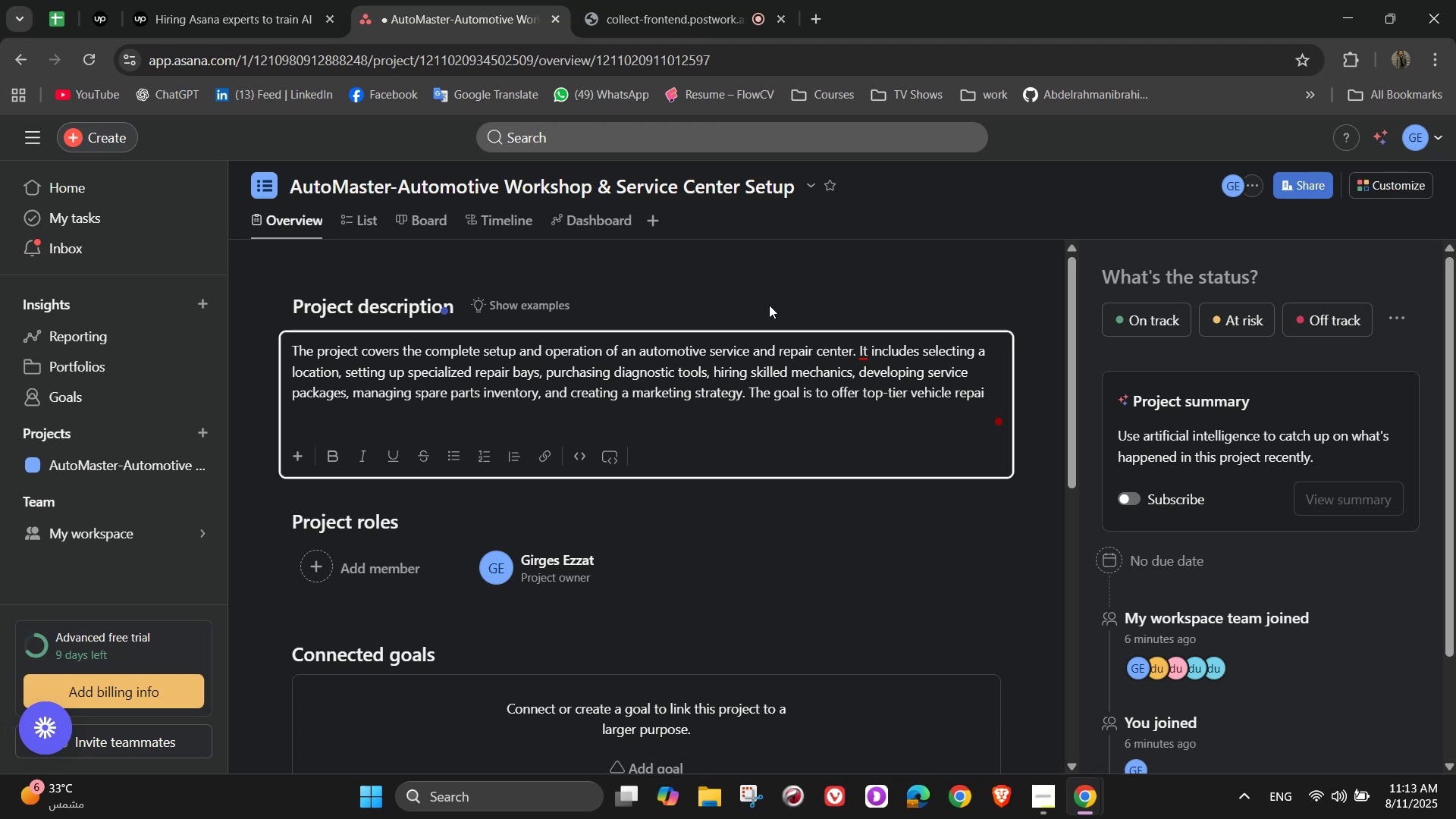 
key(Comma)
 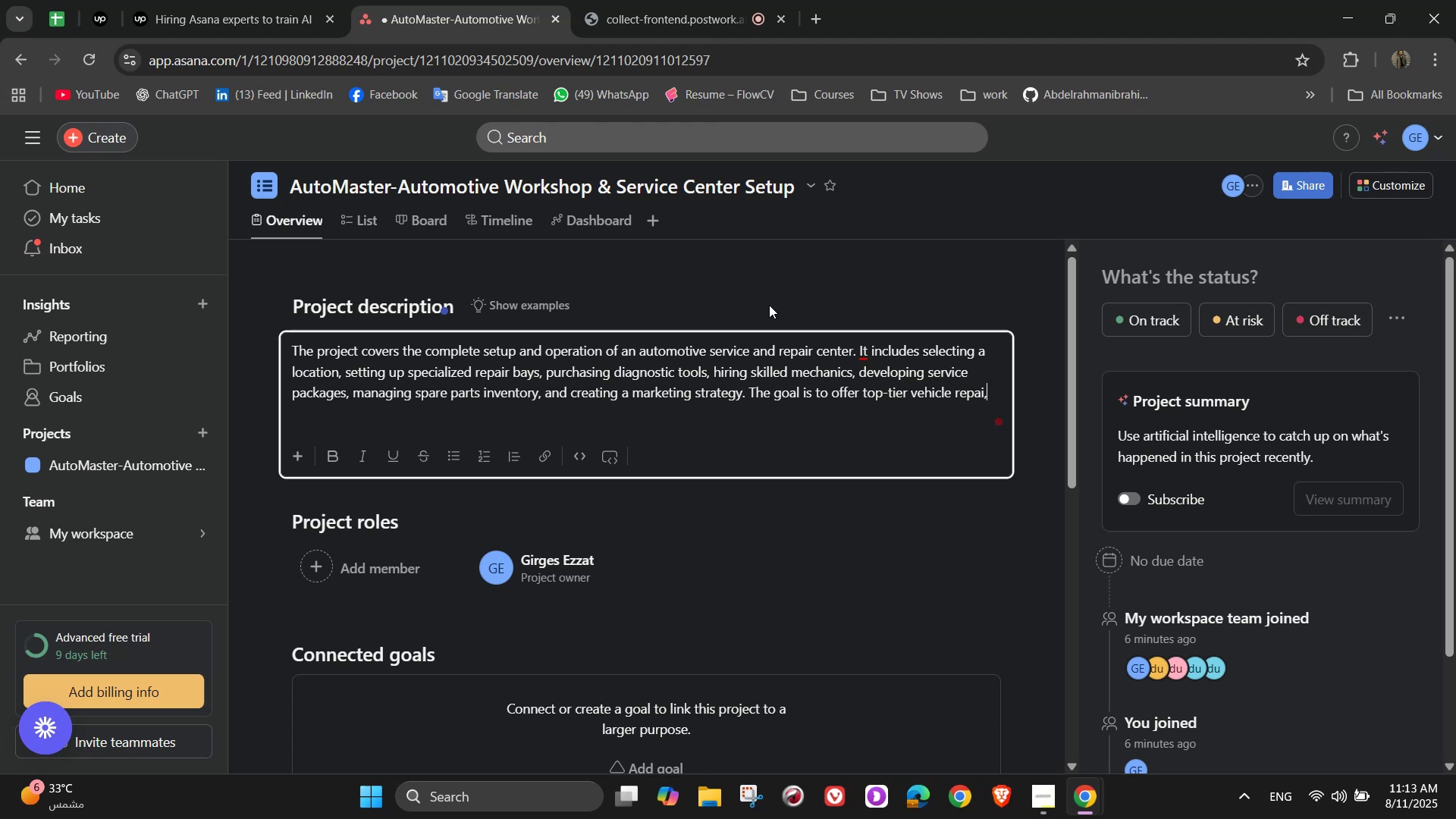 
key(Space)
 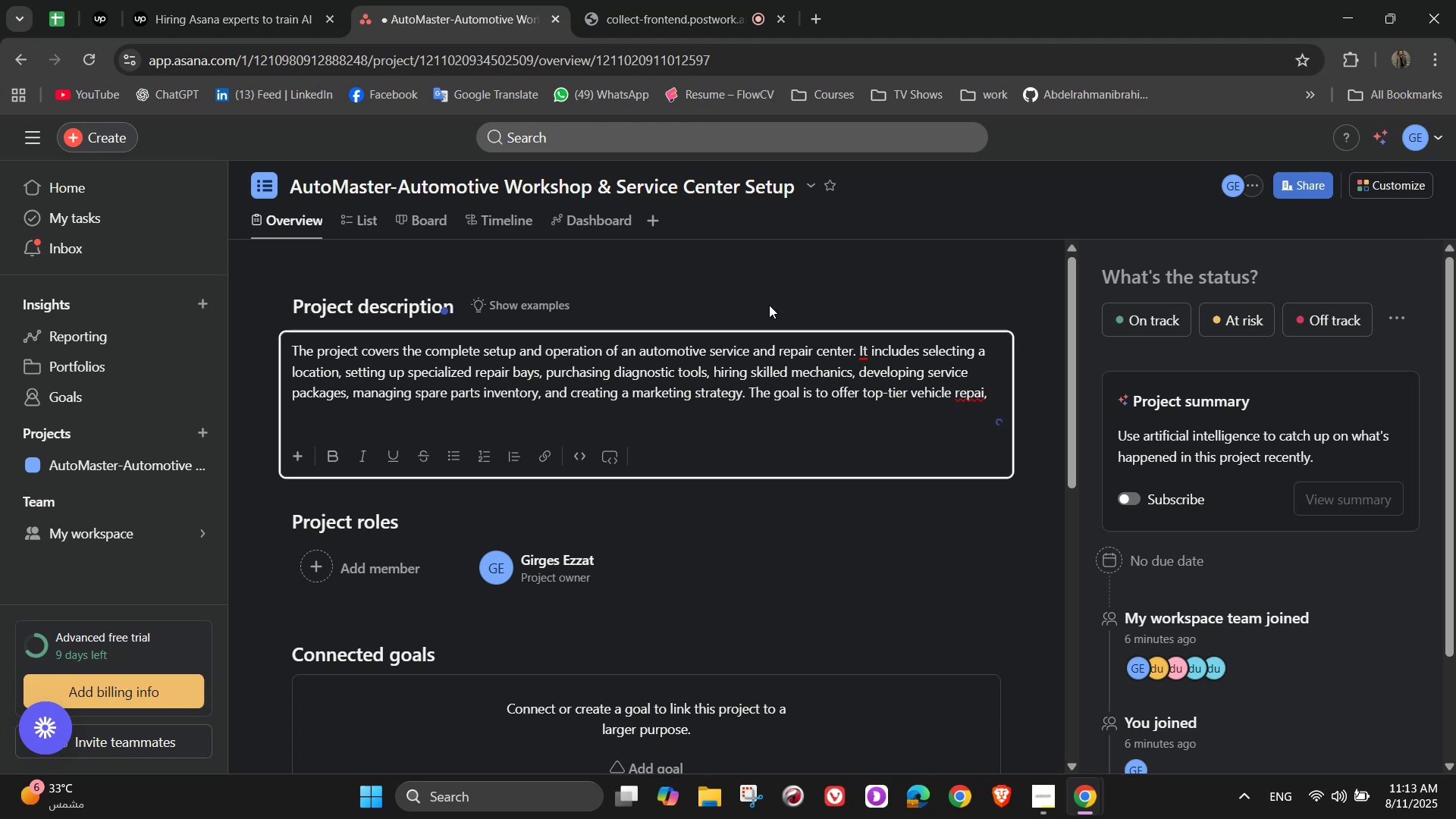 
key(Backspace)
 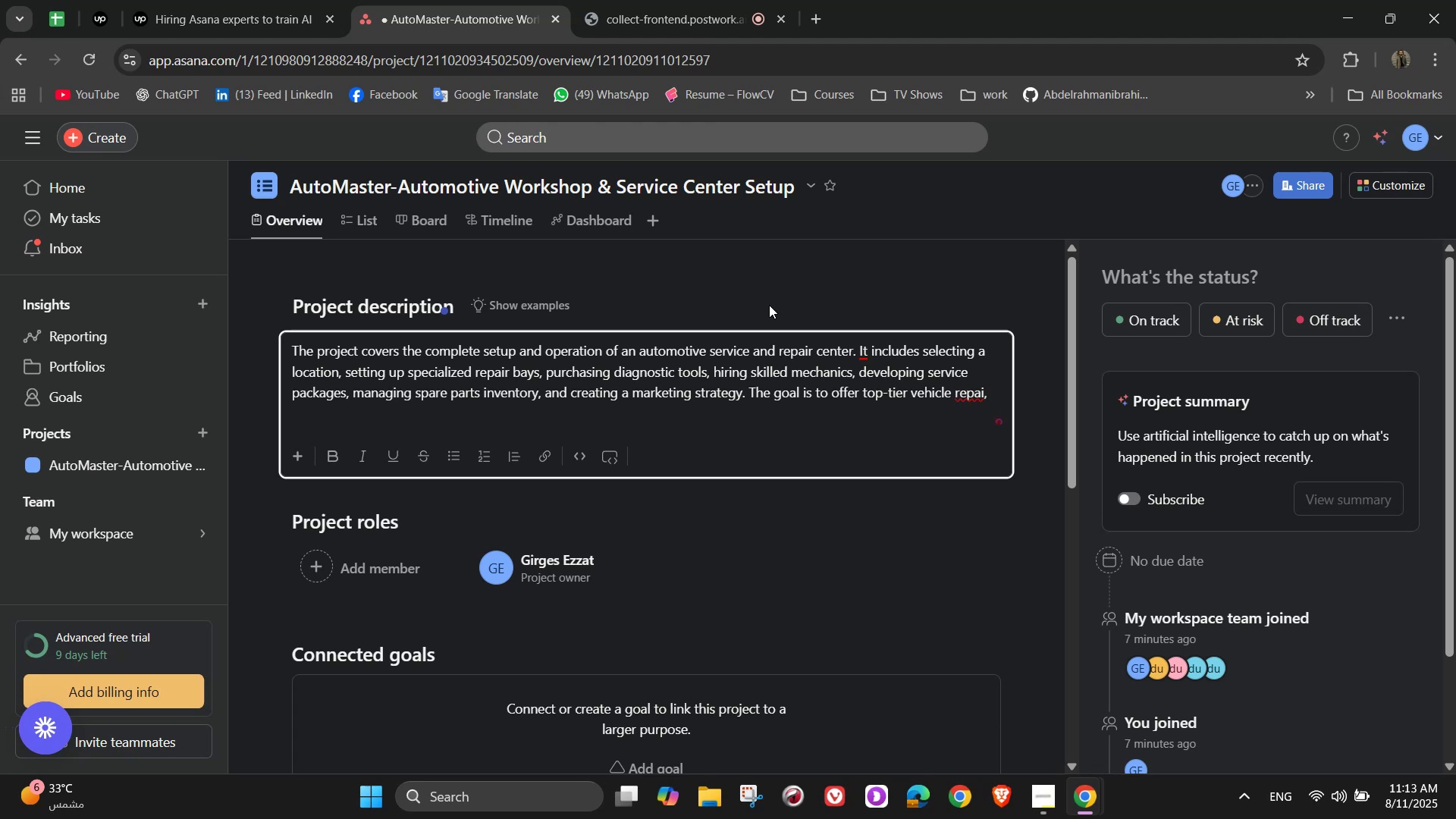 
key(Backspace)
 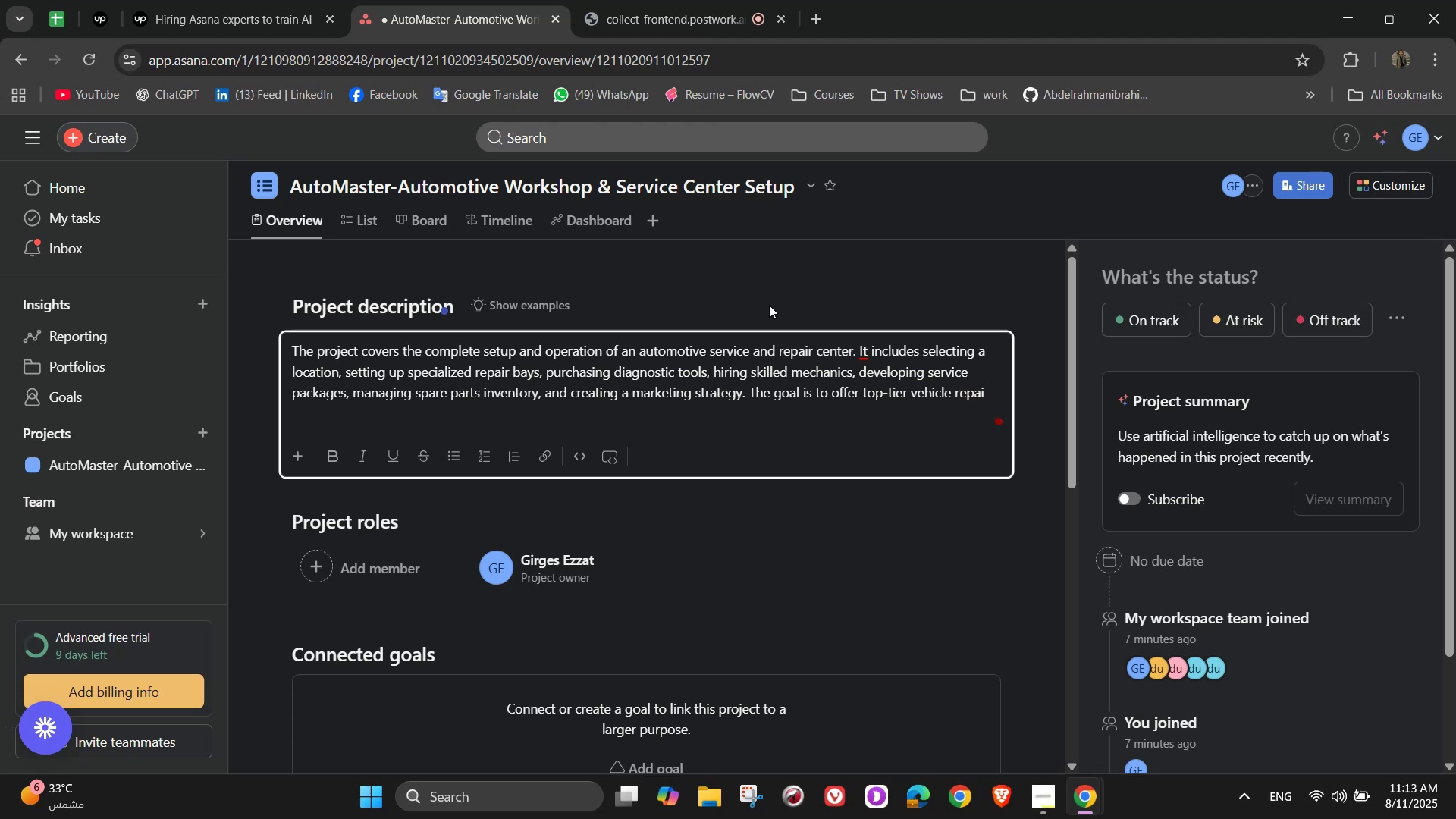 
key(R)
 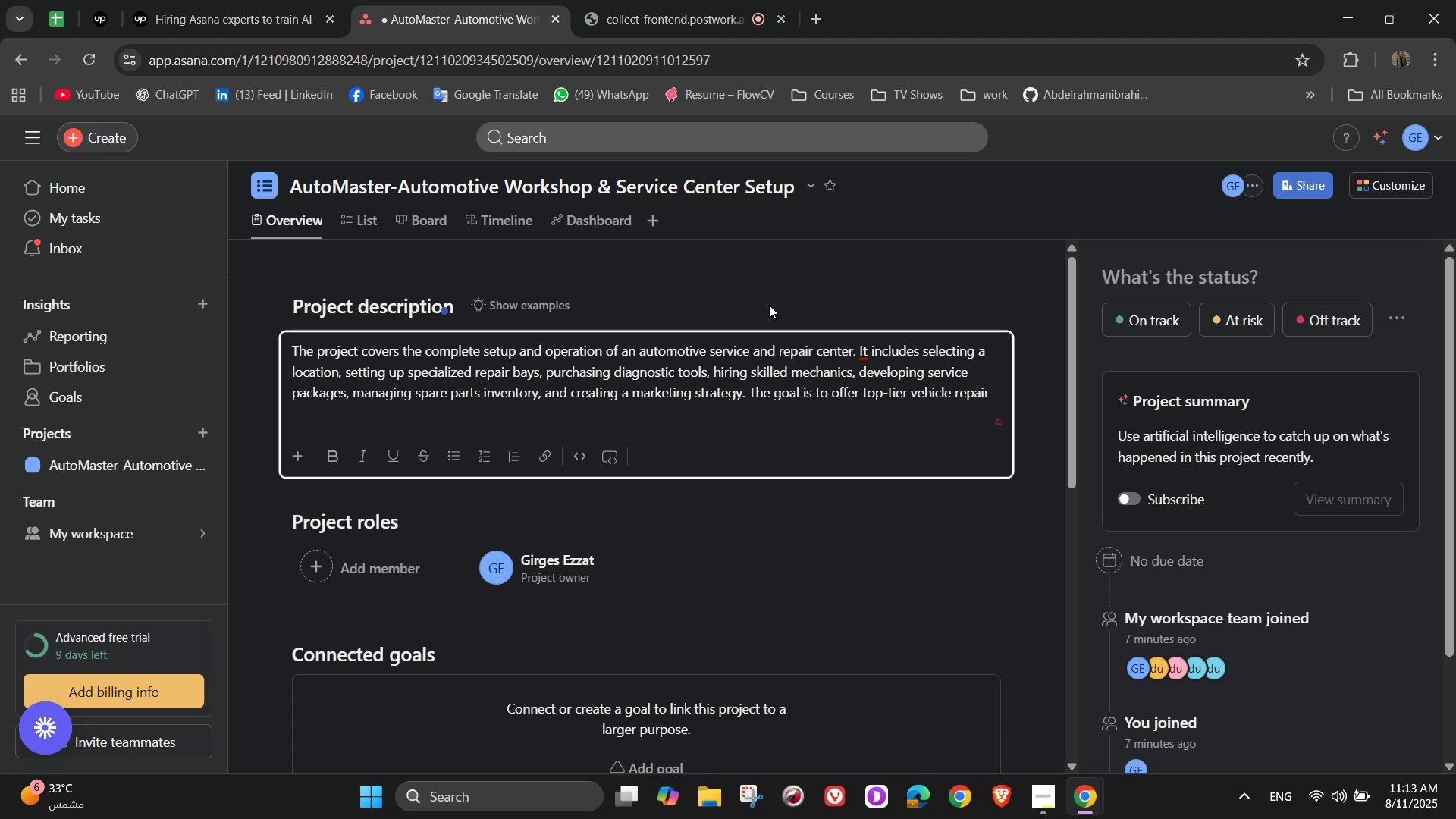 
key(Comma)
 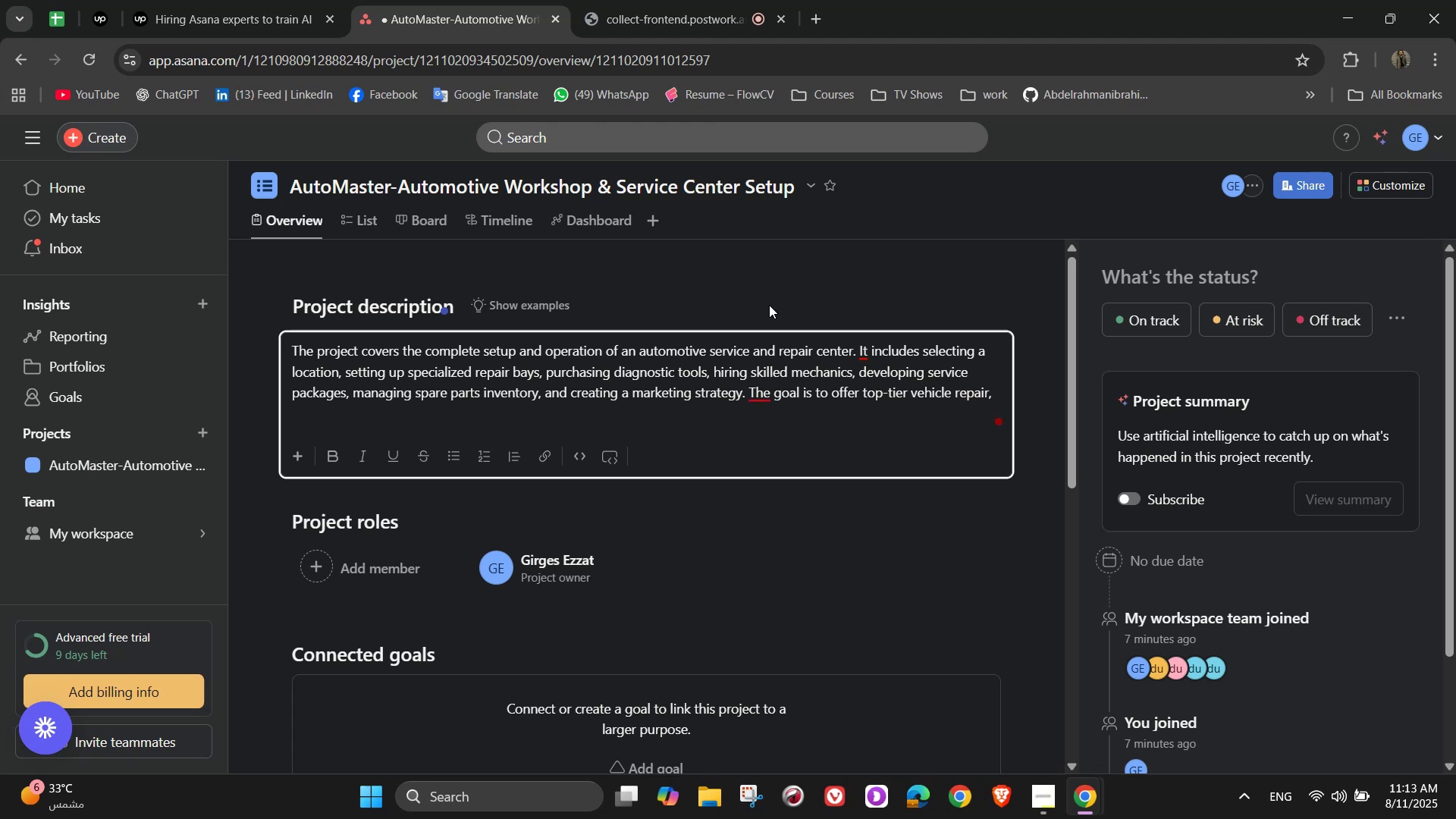 
wait(5.45)
 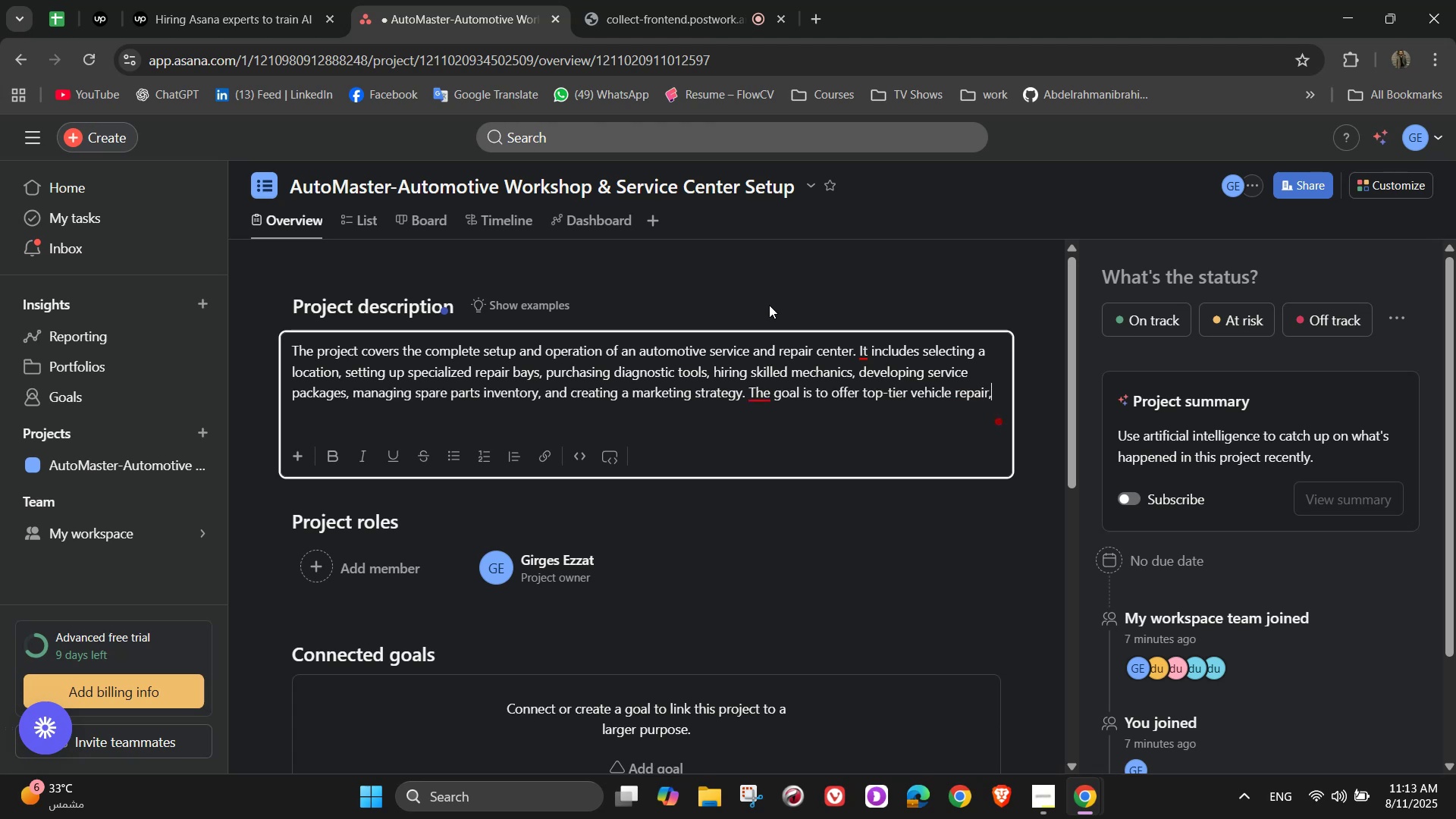 
type(maintenance, and)
 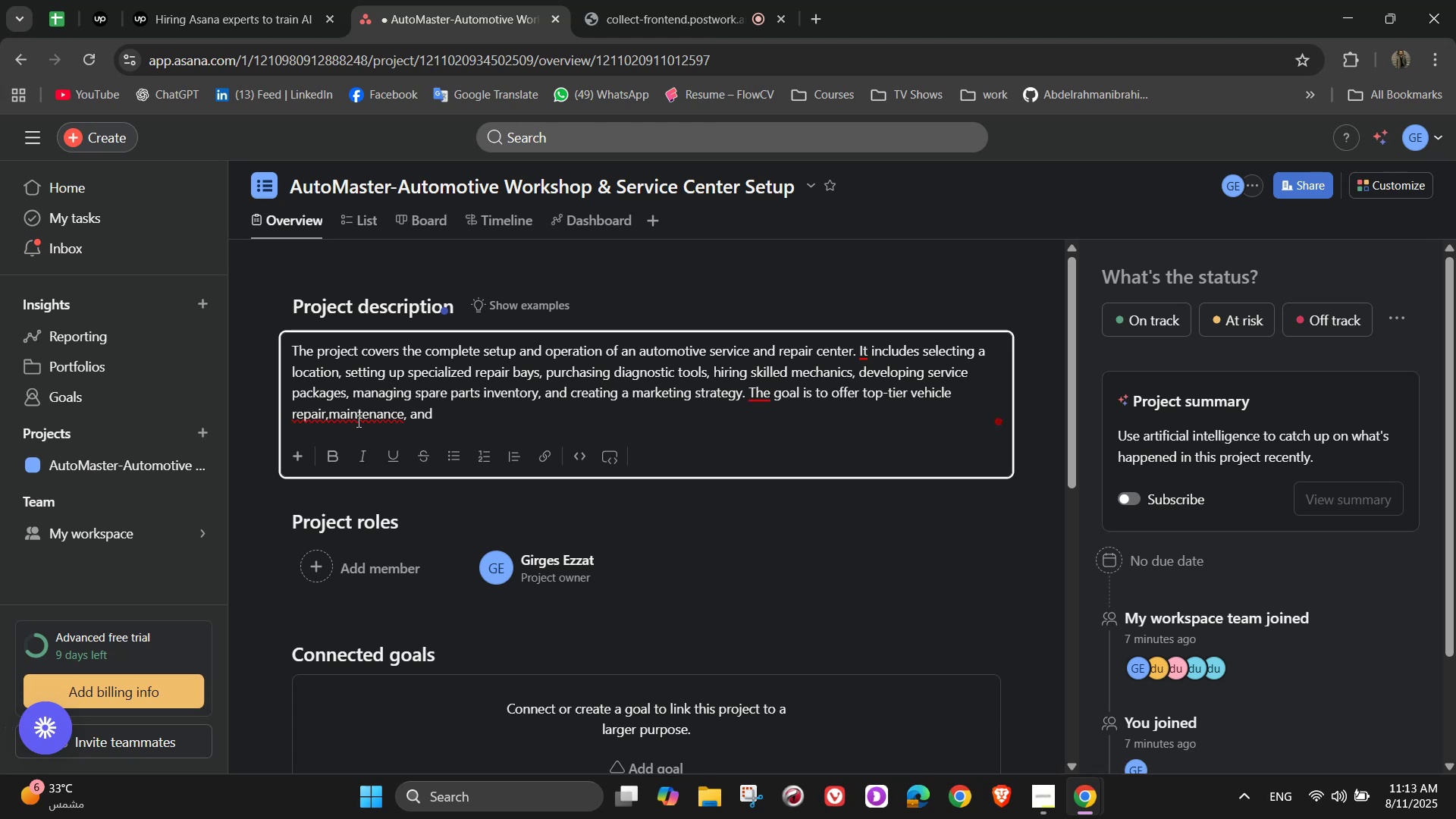 
left_click([329, 412])
 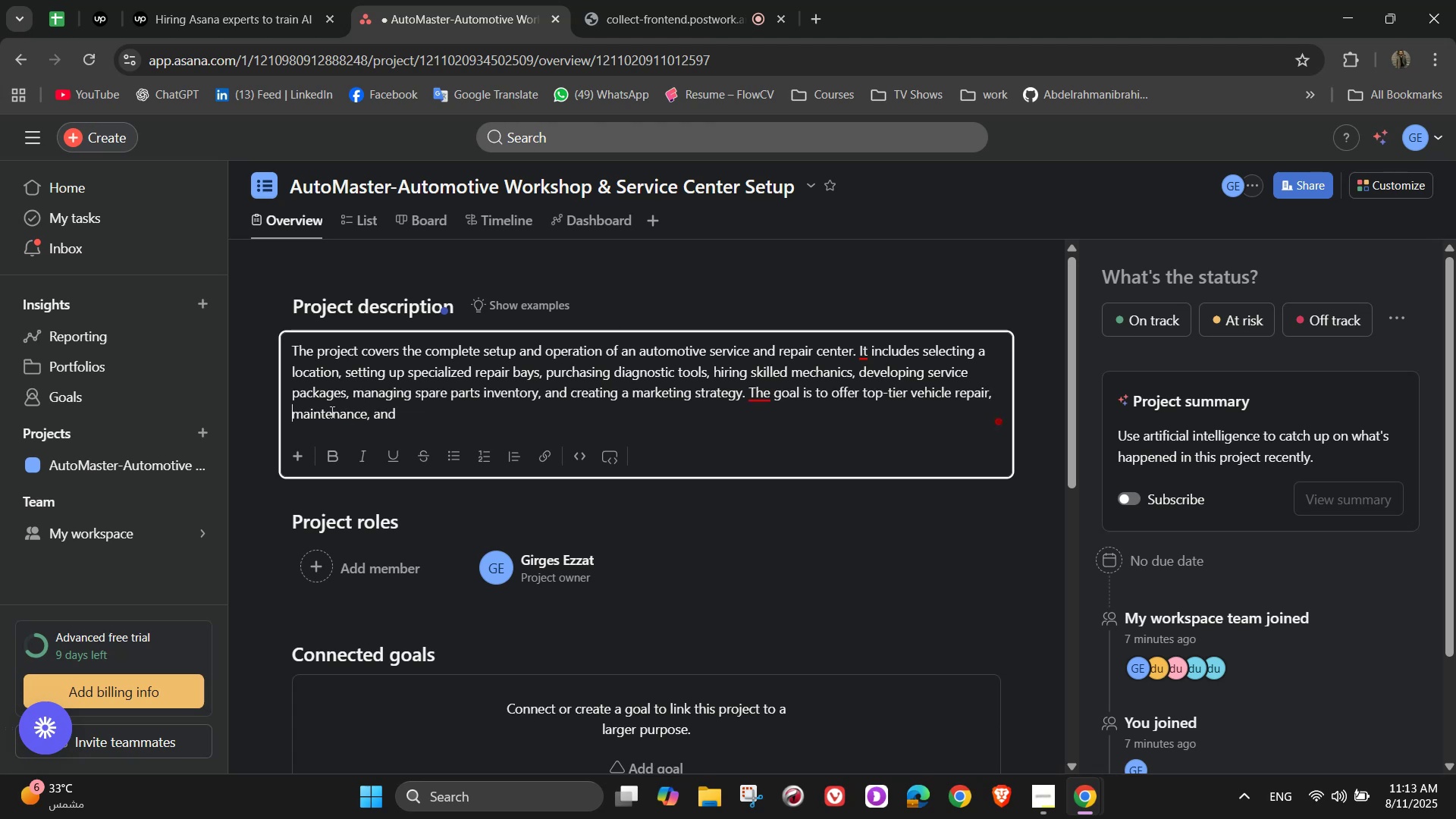 
key(Space)
 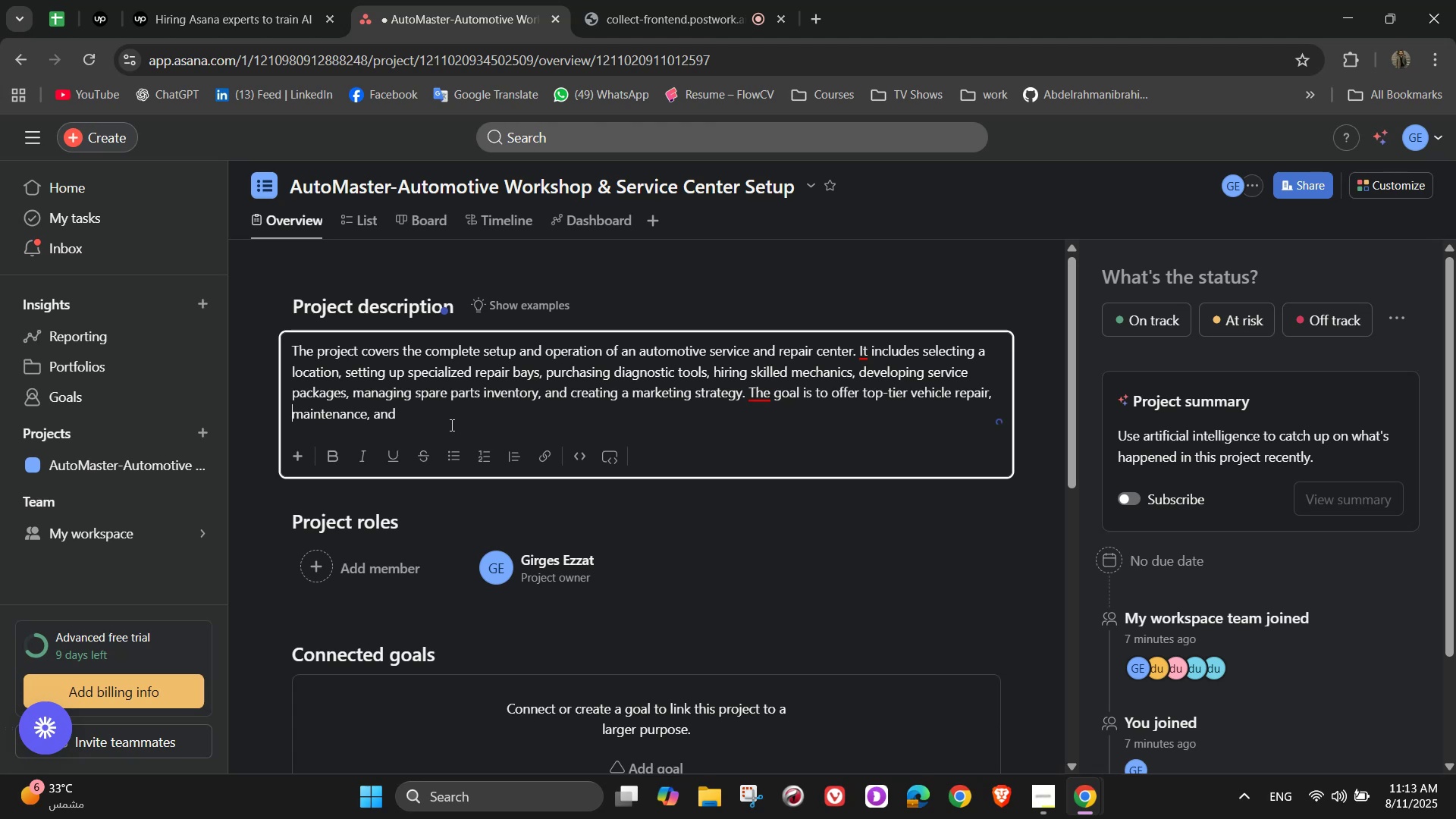 
left_click([453, 414])
 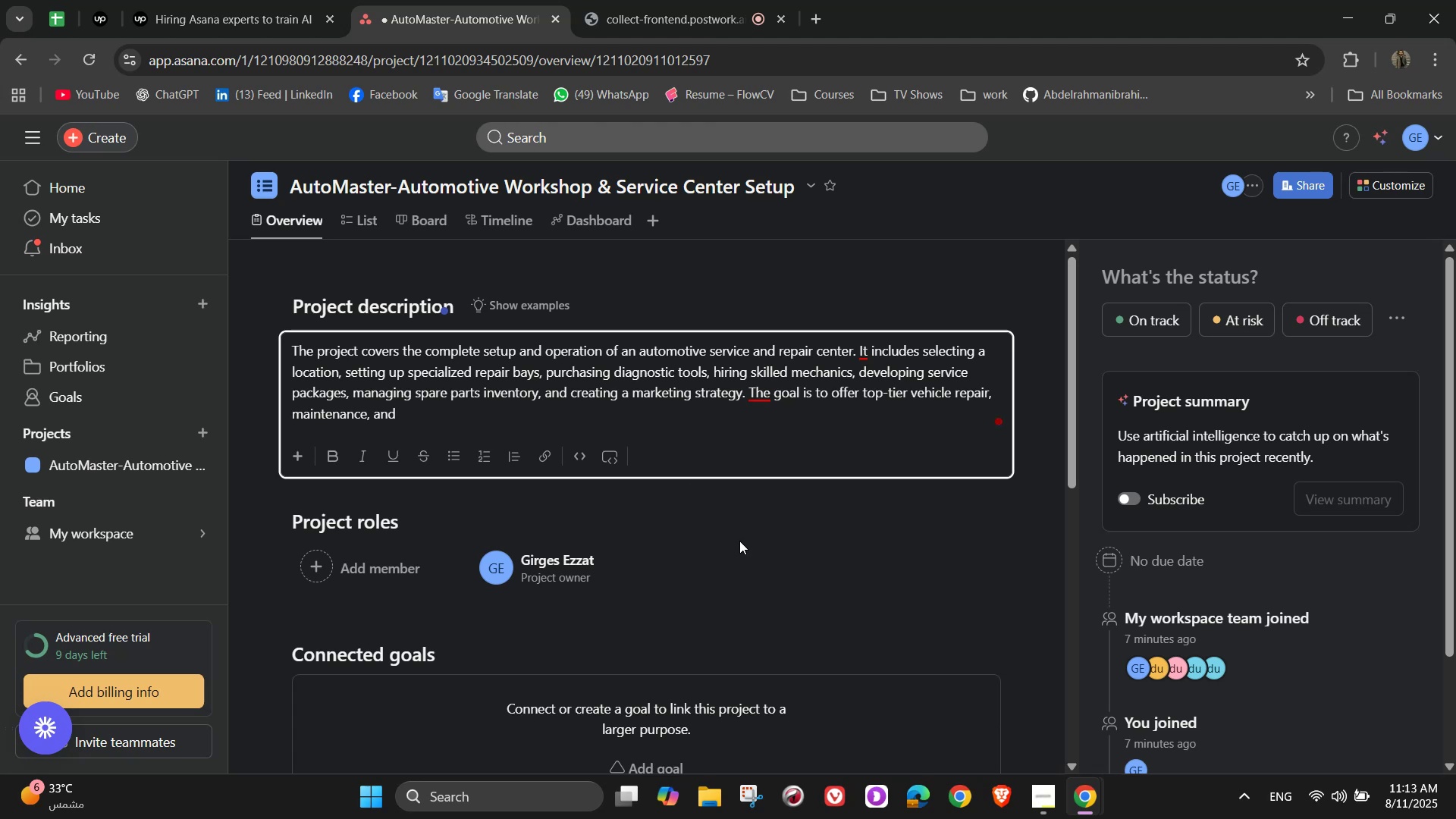 
wait(6.9)
 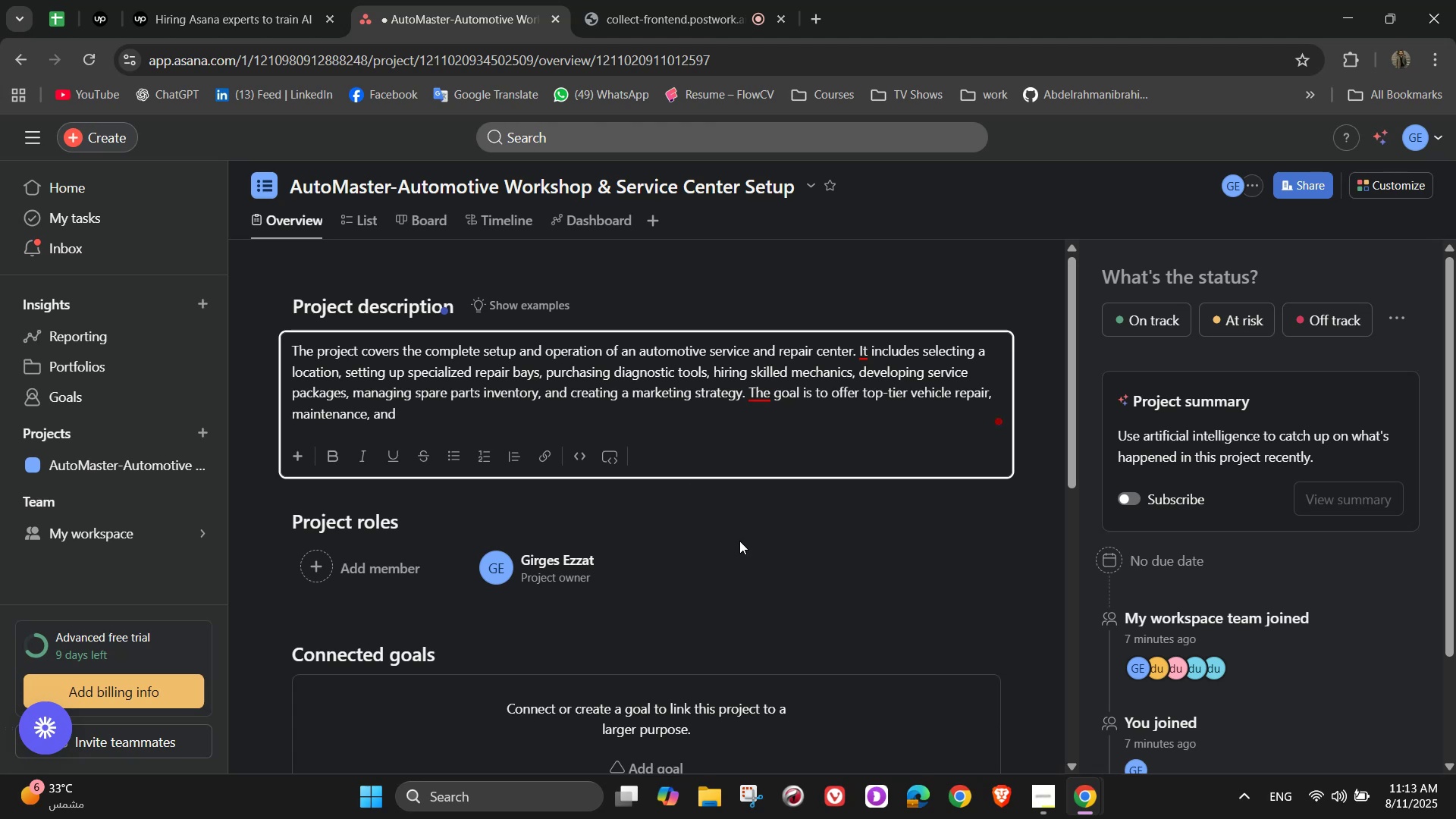 
type( customiz)
 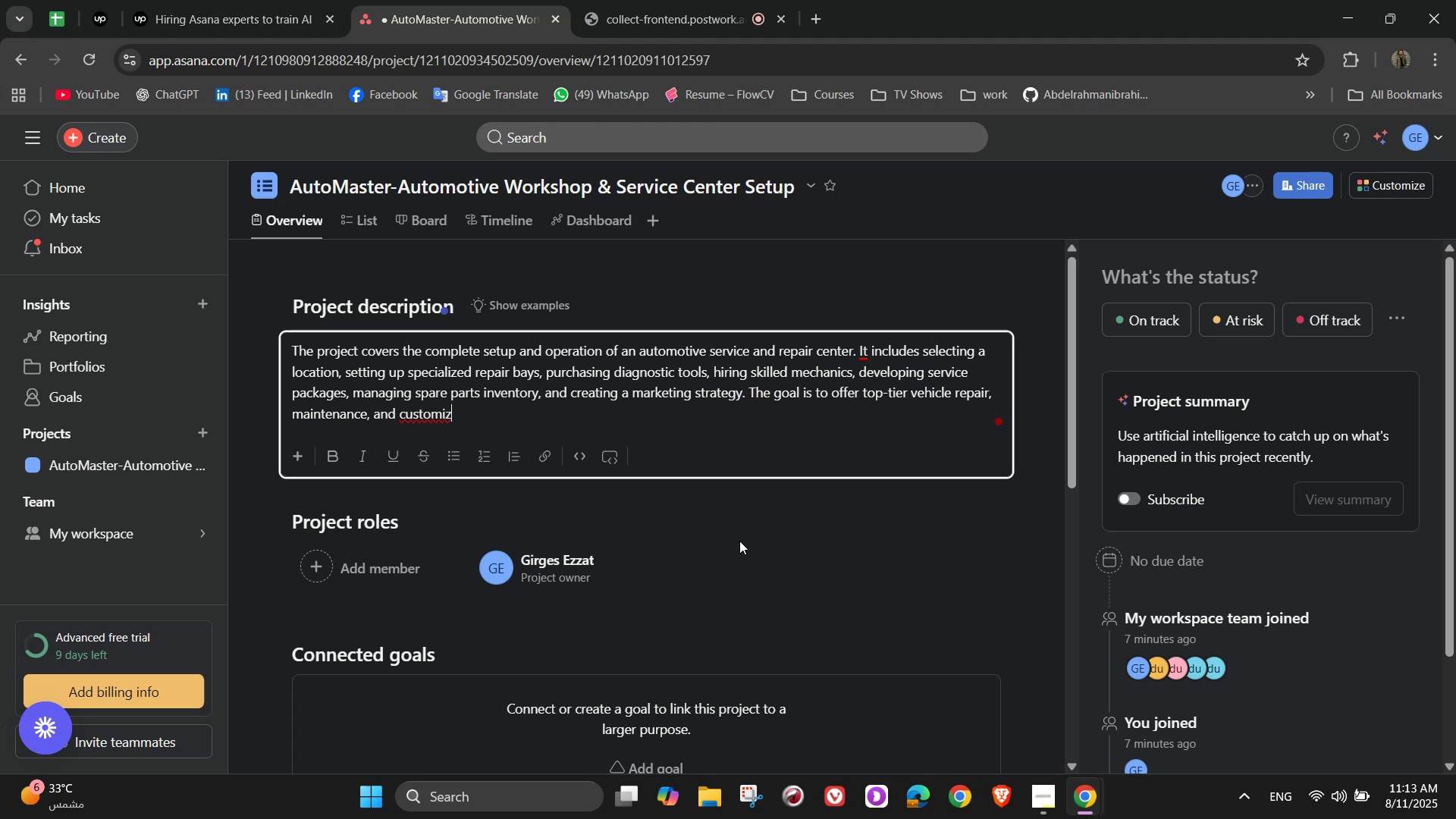 
type(ation s)
 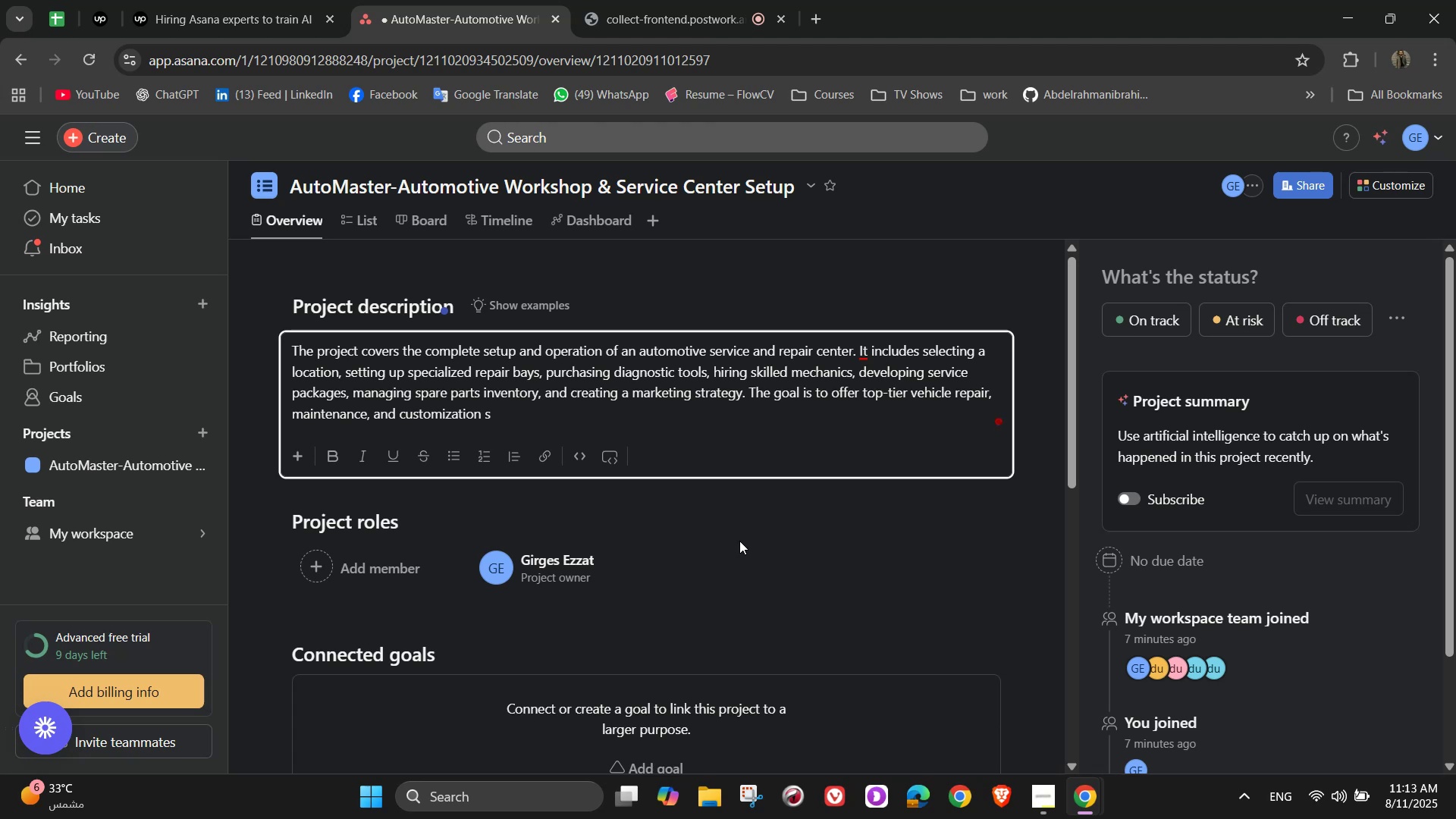 
wait(5.16)
 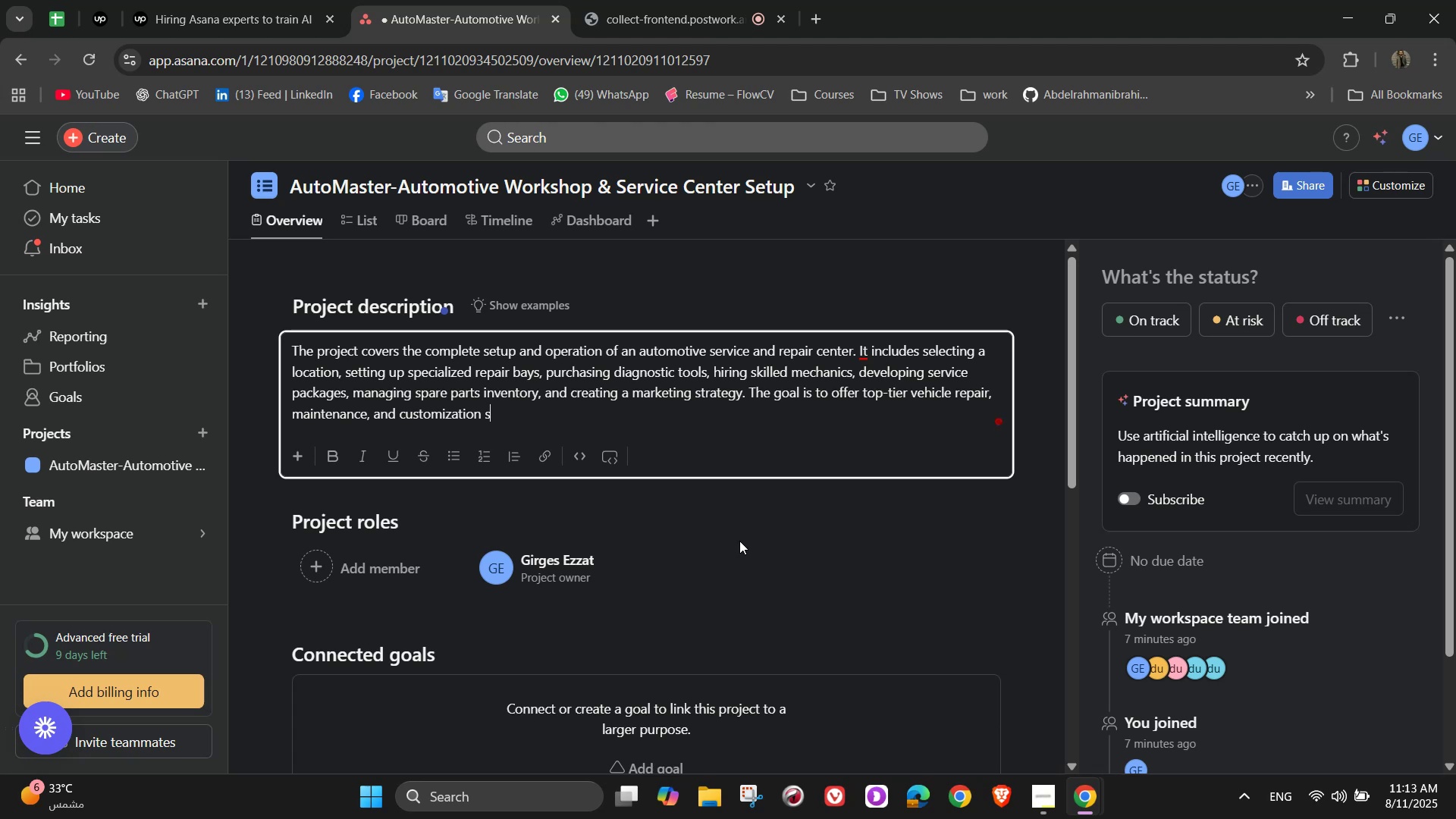 
type(ervices)
 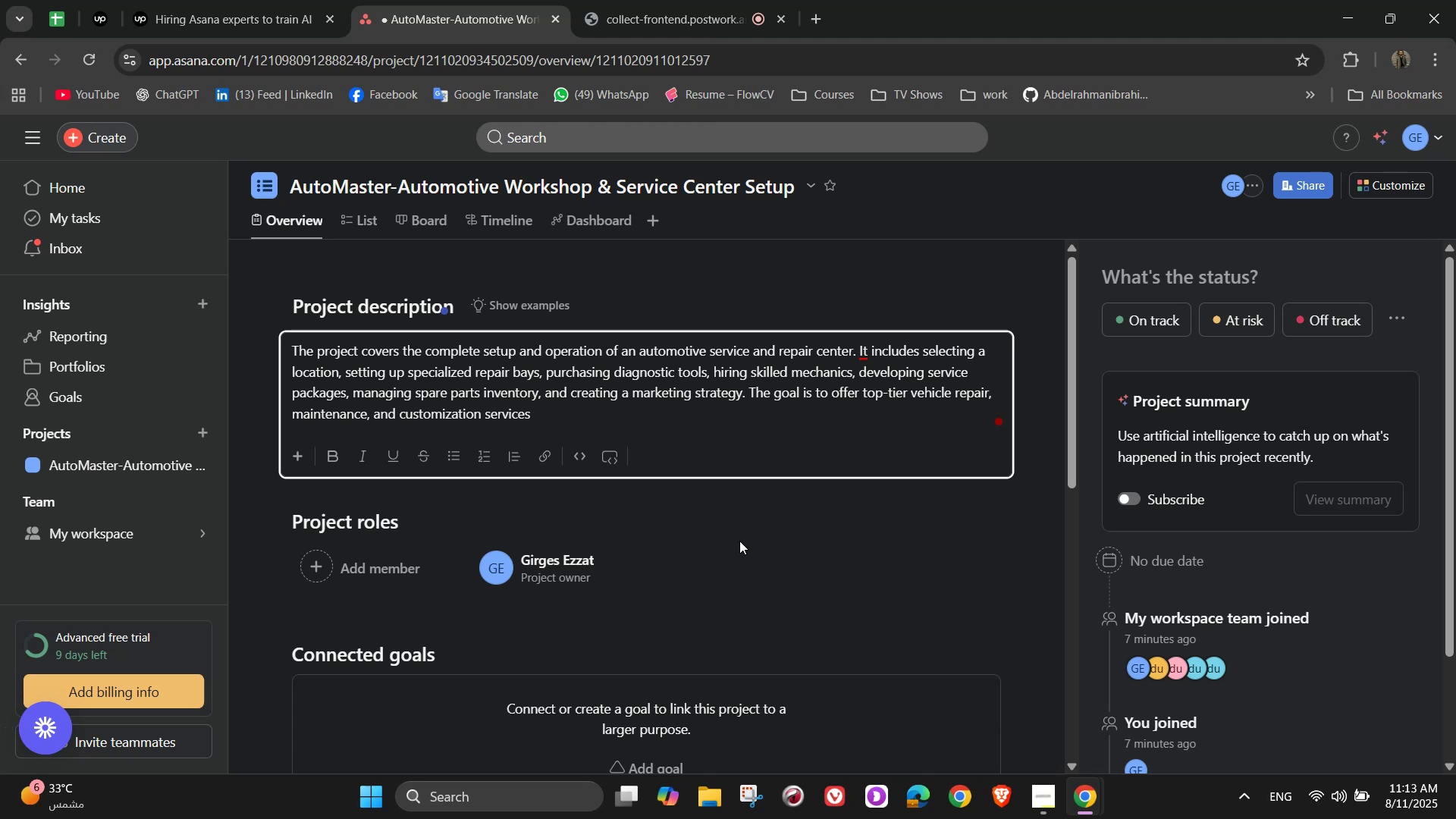 
wait(8.82)
 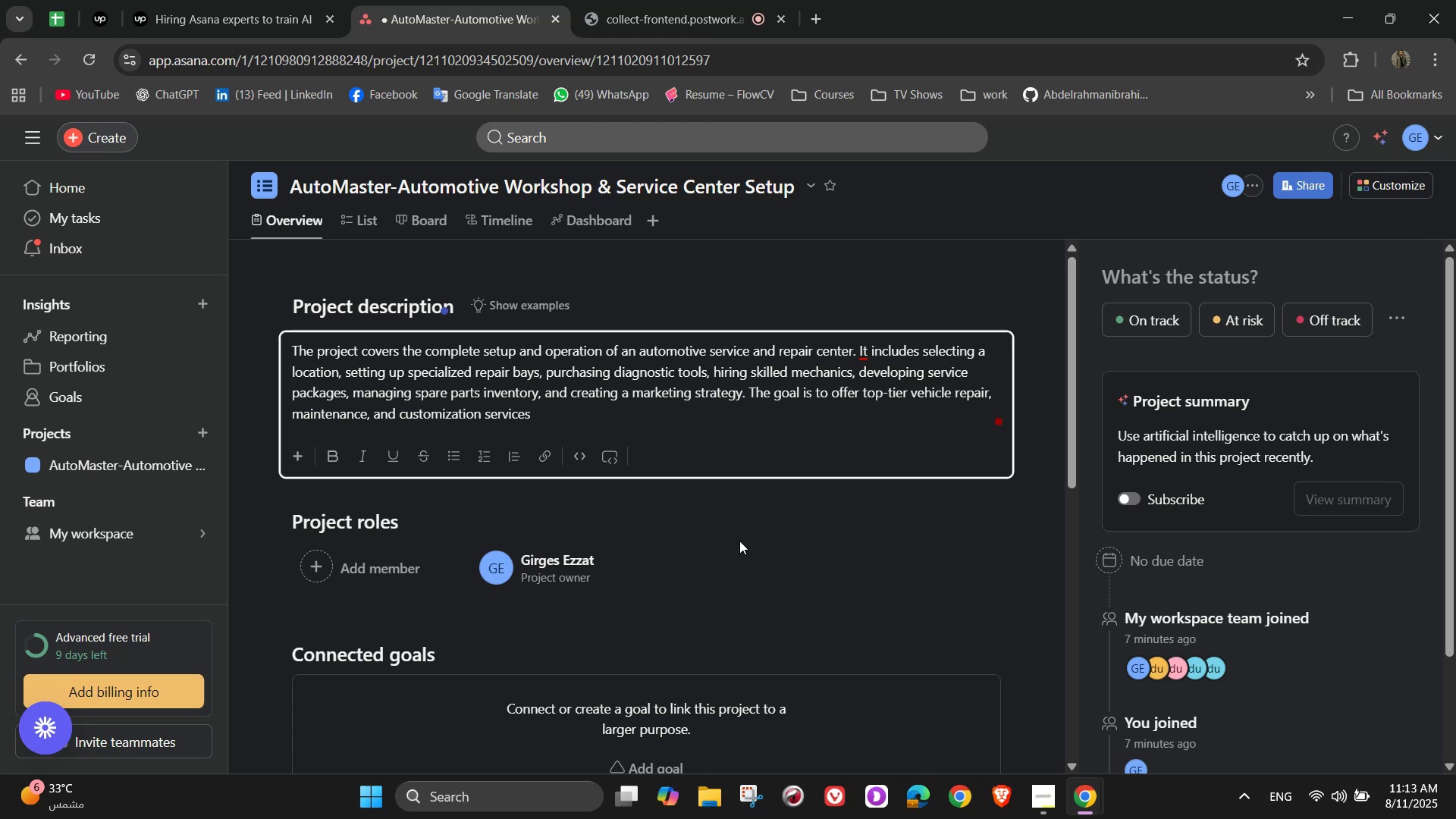 
type( while building )
 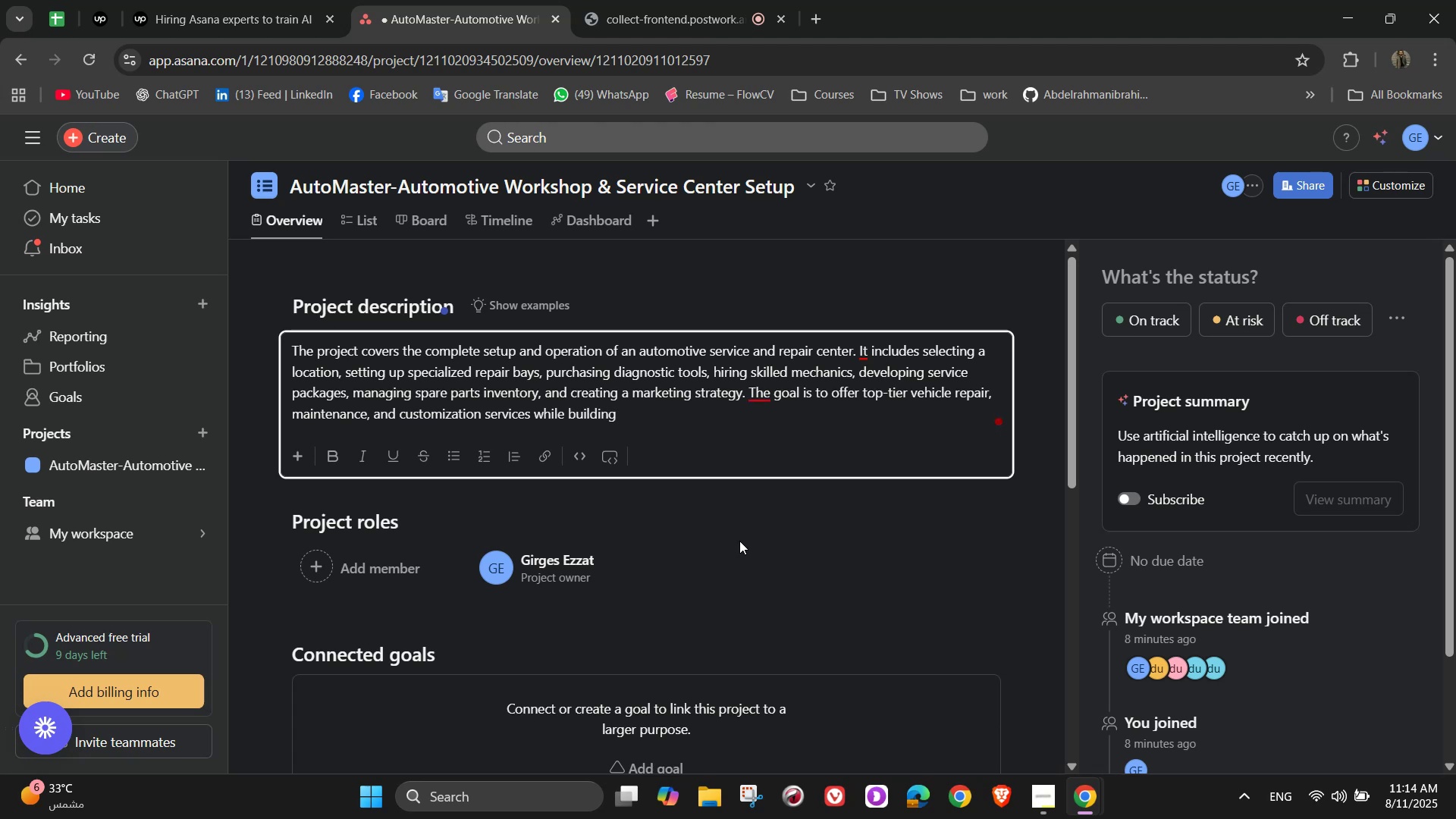 
wait(5.1)
 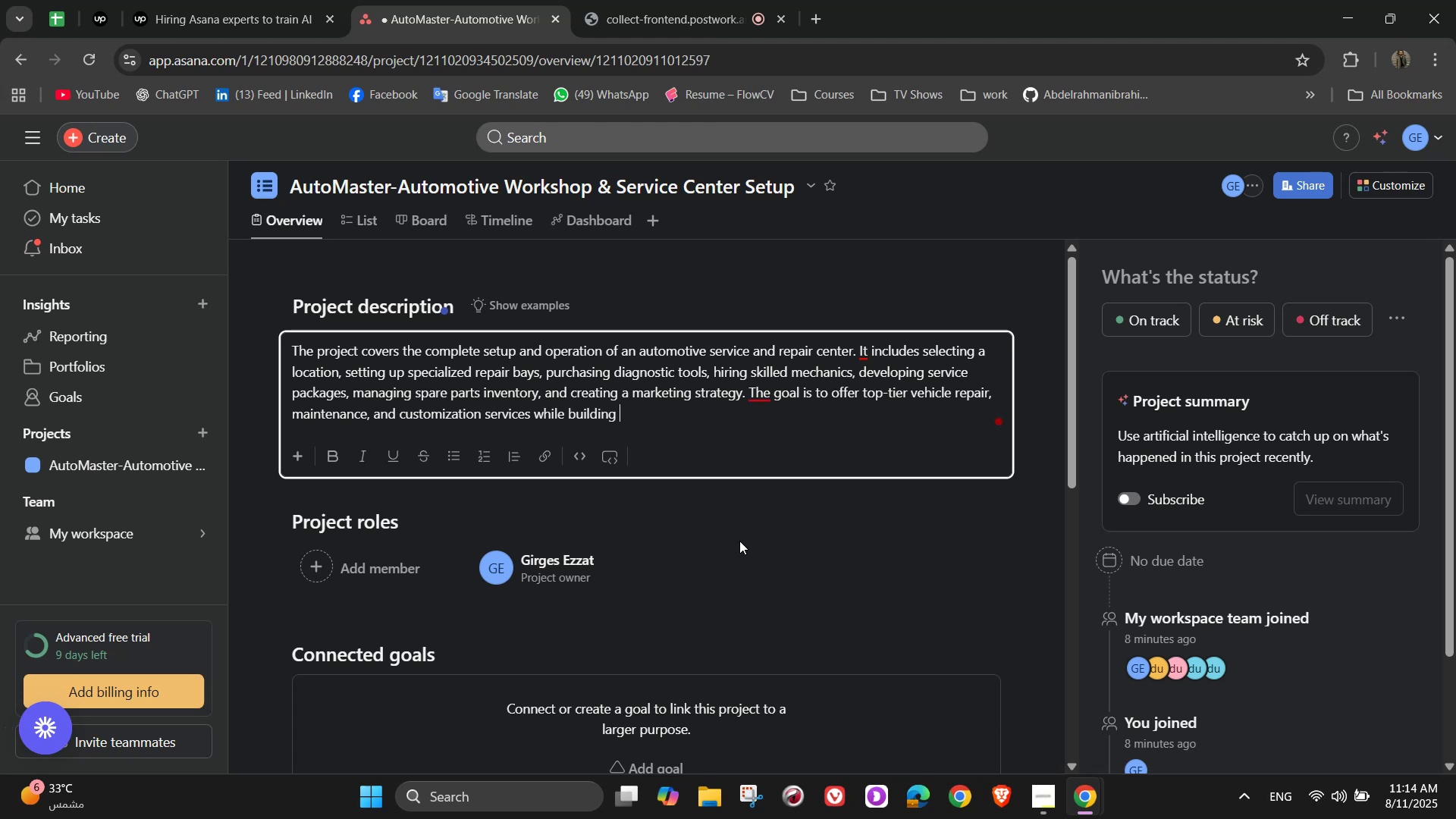 
key(A)
 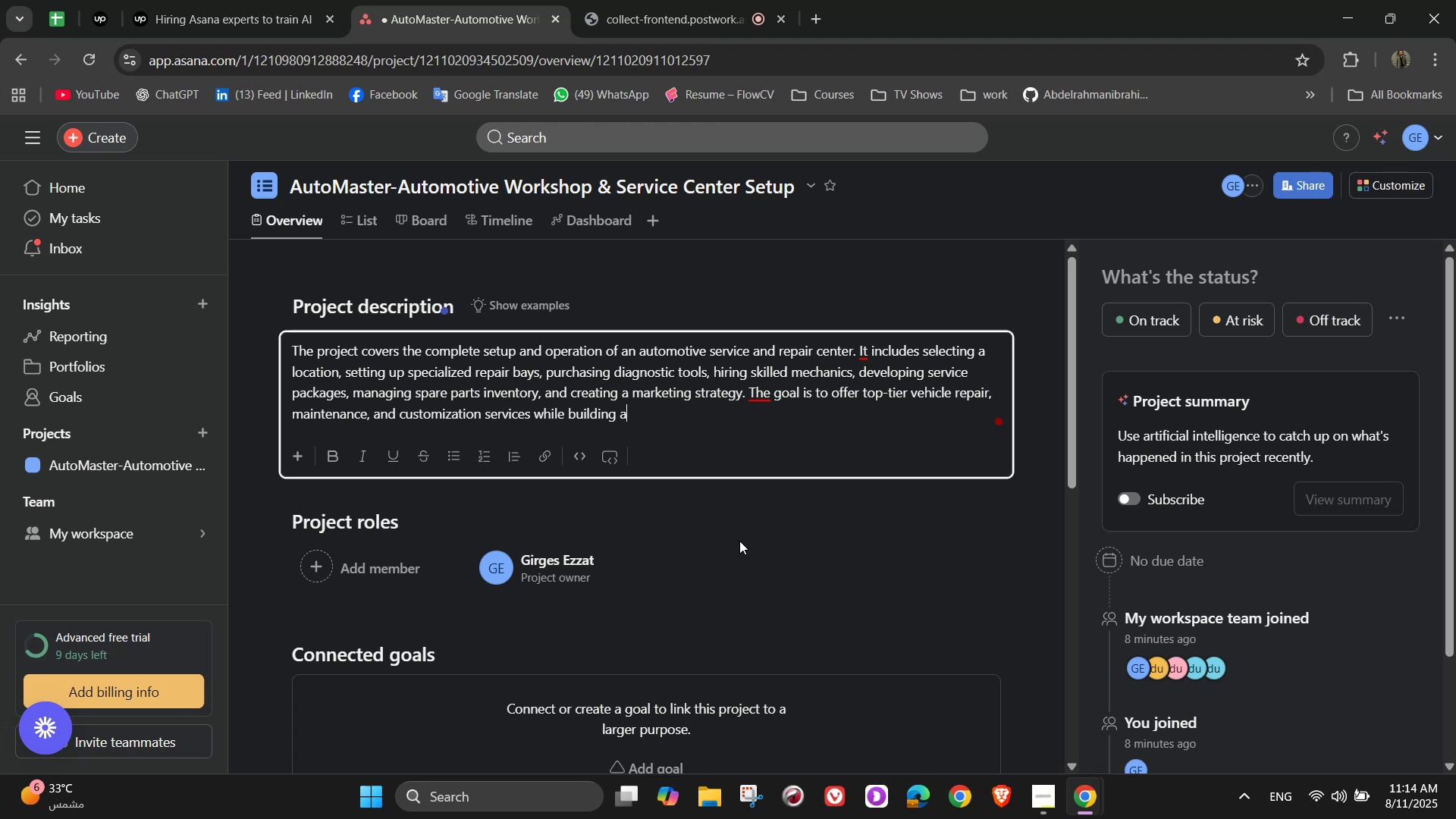 
key(Space)
 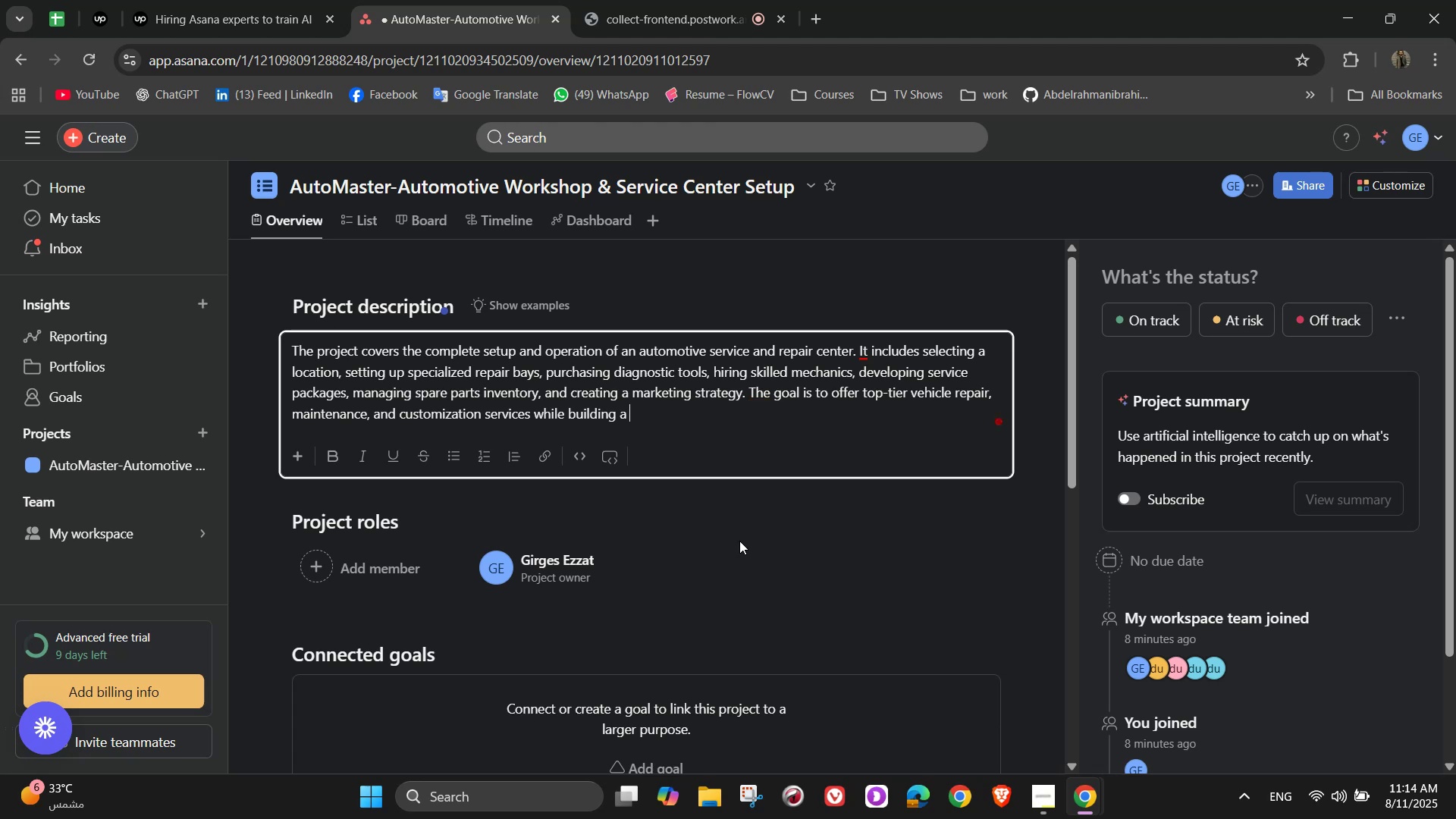 
type(trusted brand in the automotive)
 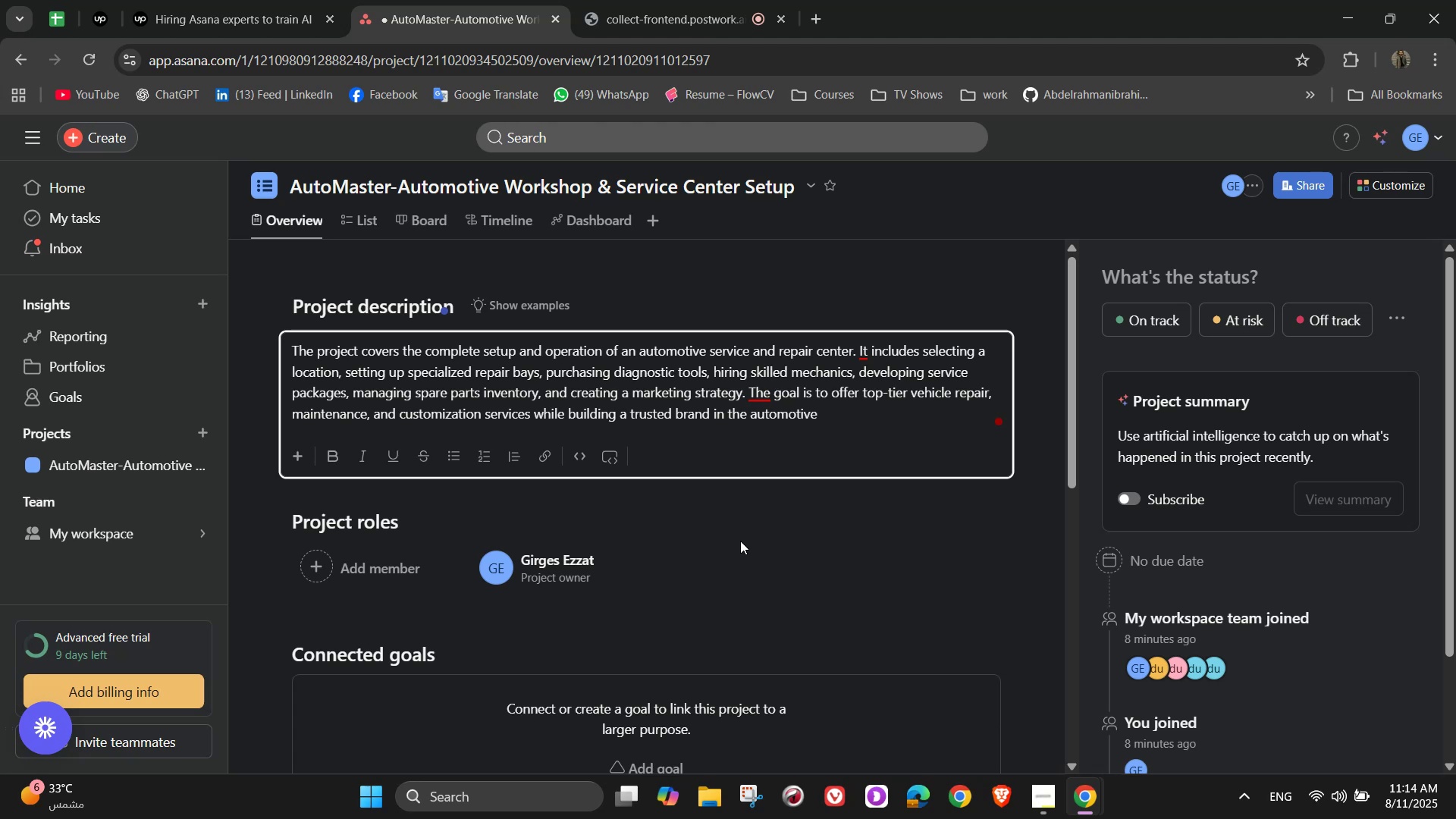 
wait(15.34)
 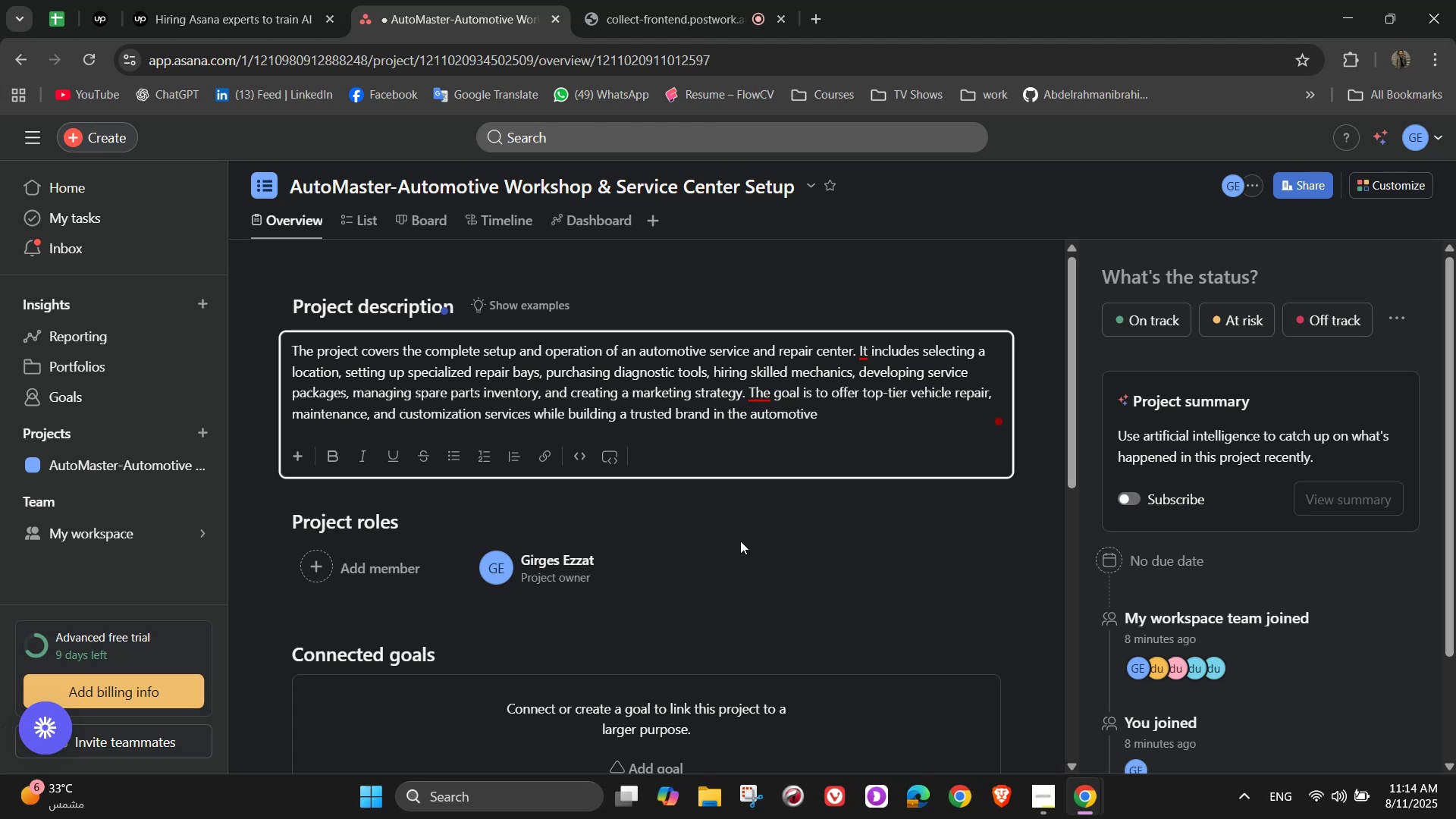 
type( market)
 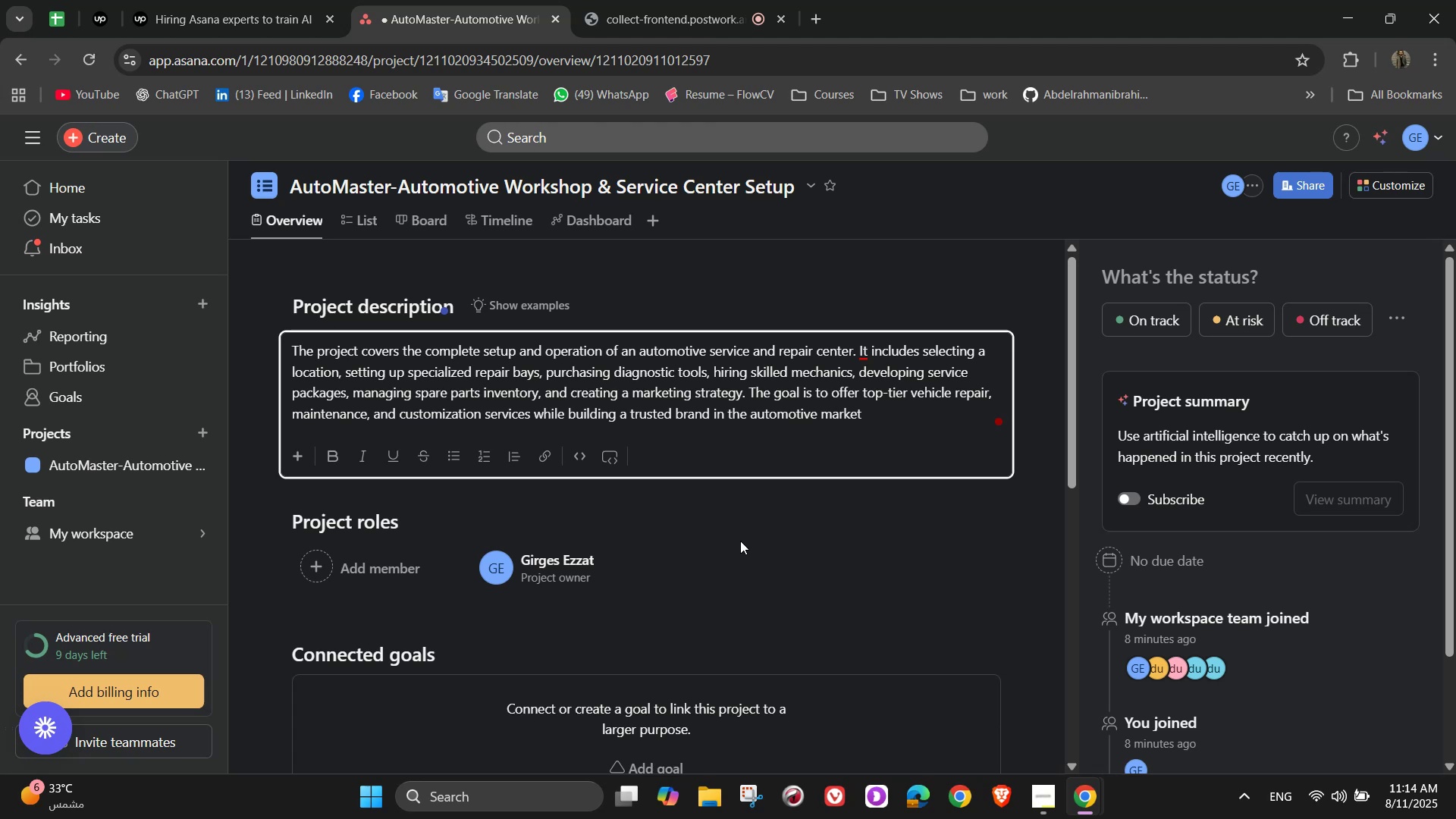 
key(NumpadDecimal)
 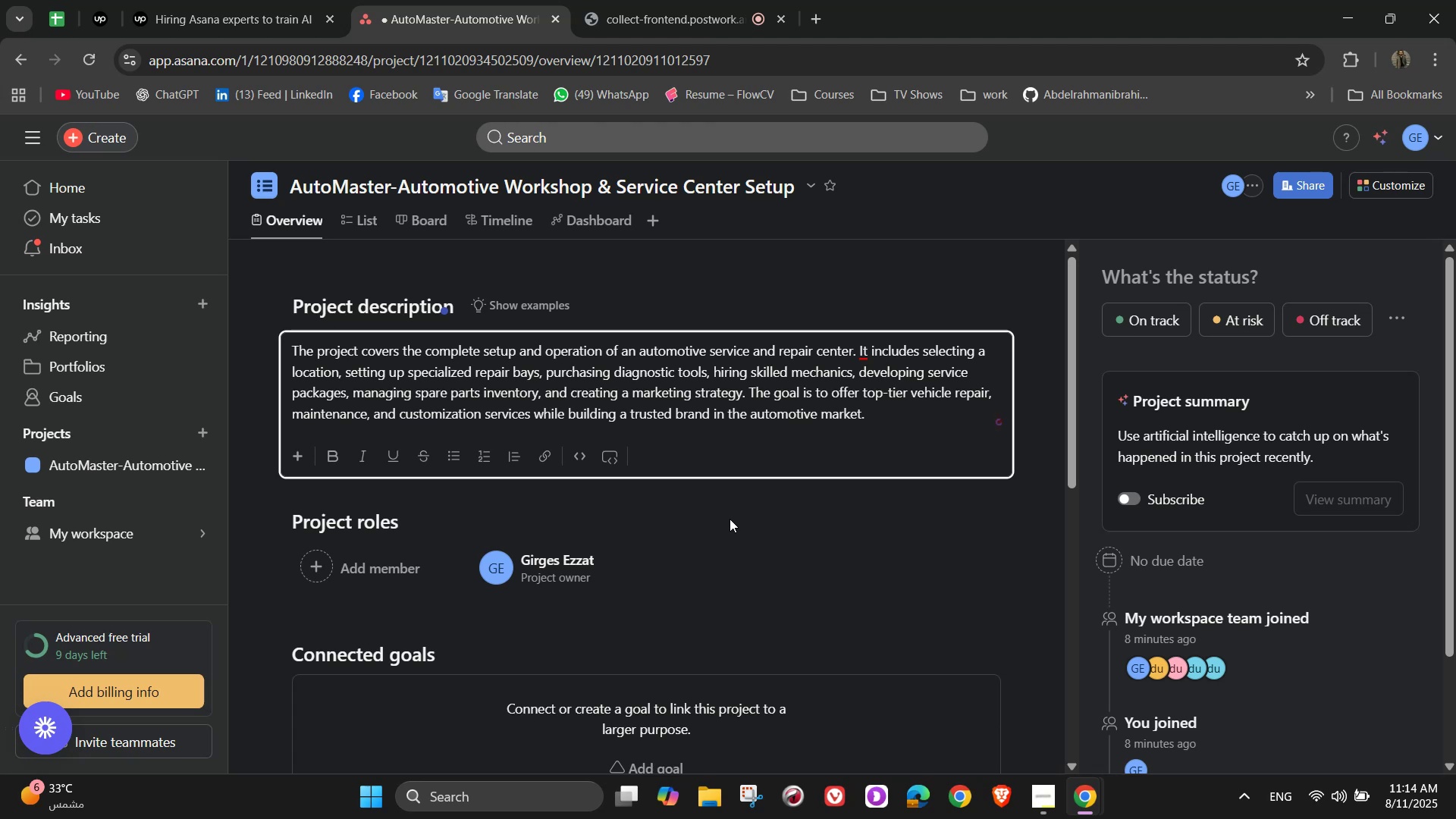 
scroll: coordinate [692, 562], scroll_direction: down, amount: 5.0
 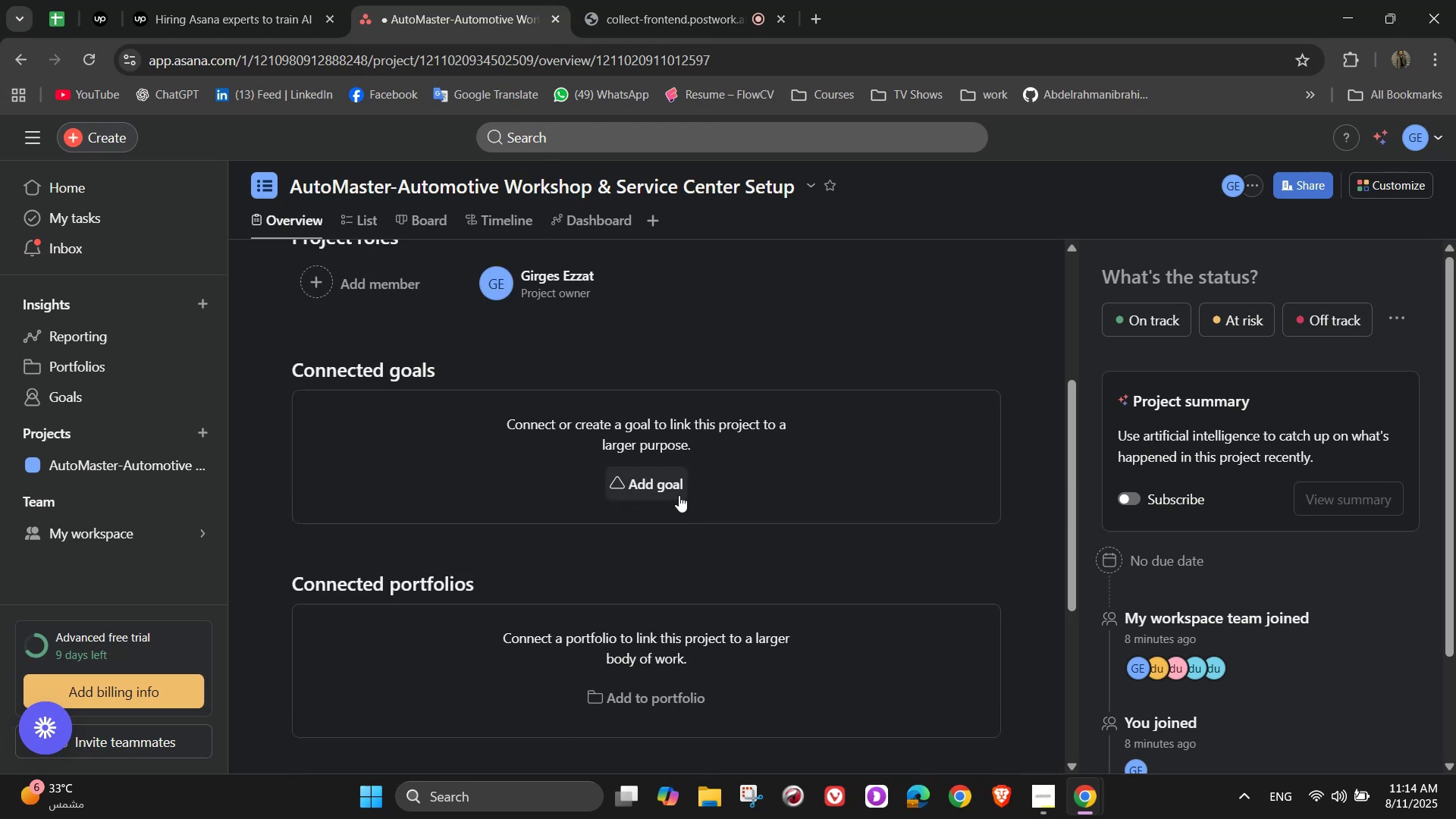 
left_click([675, 494])
 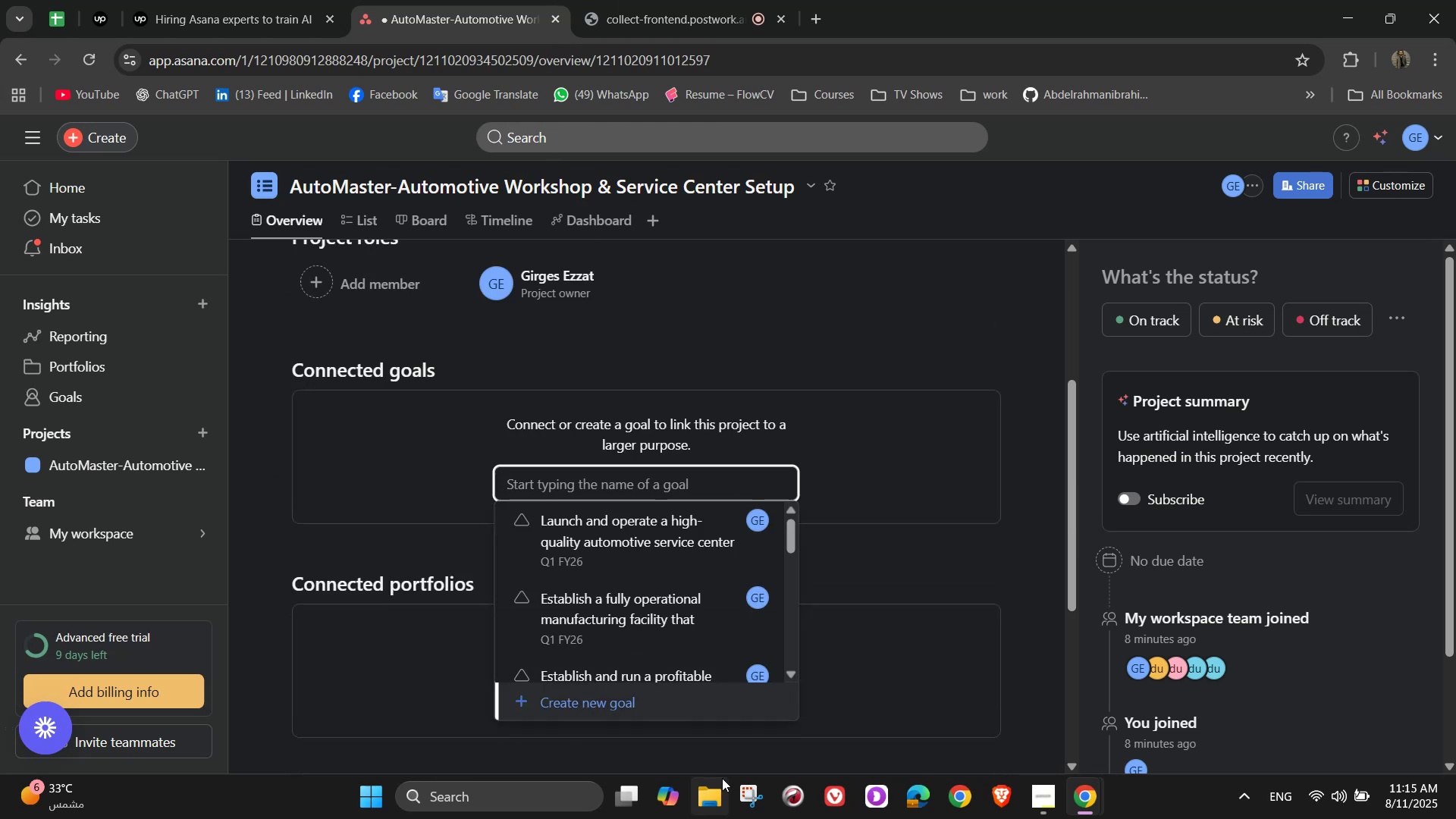 
left_click([667, 716])
 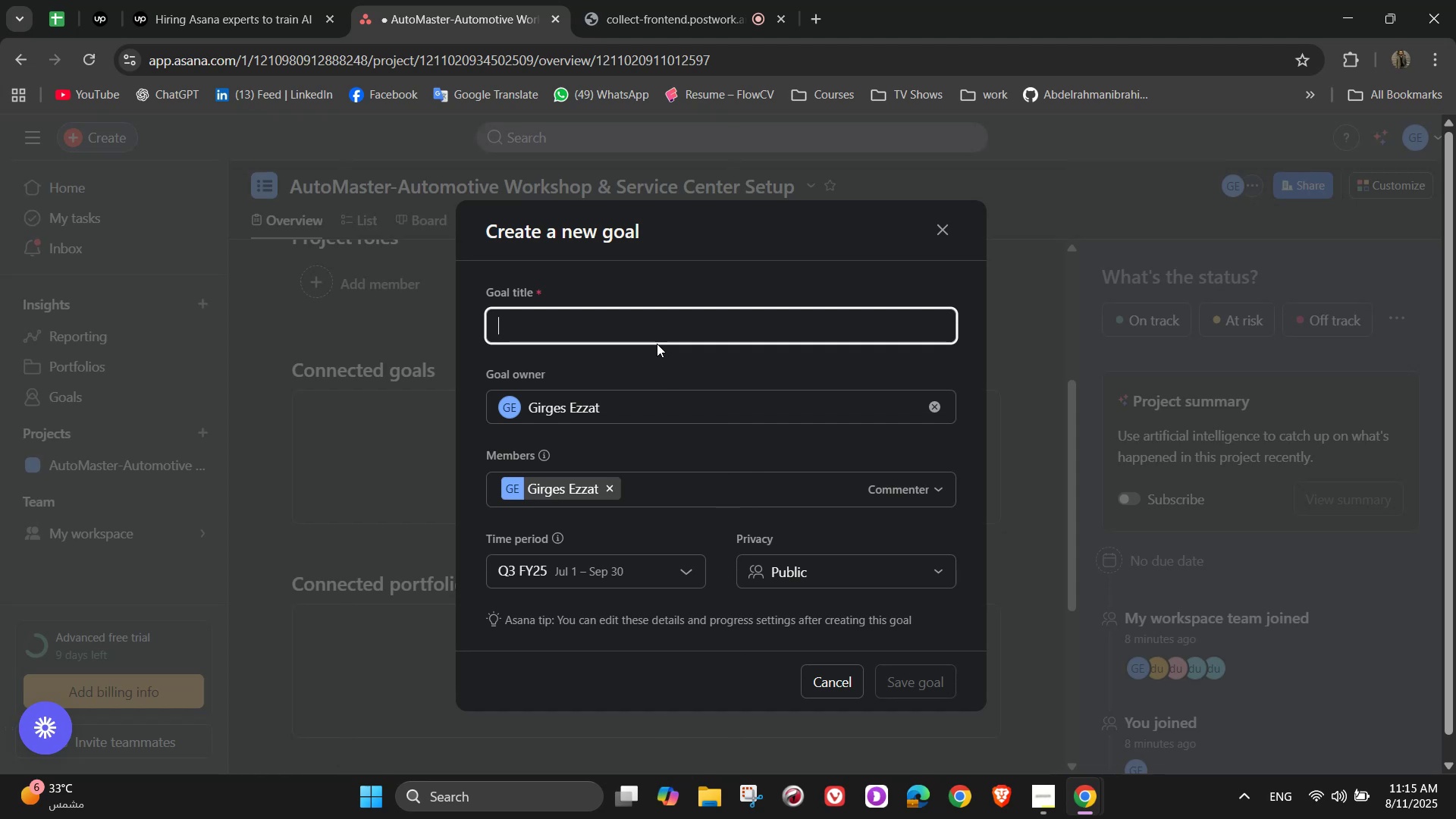 
left_click([642, 325])
 